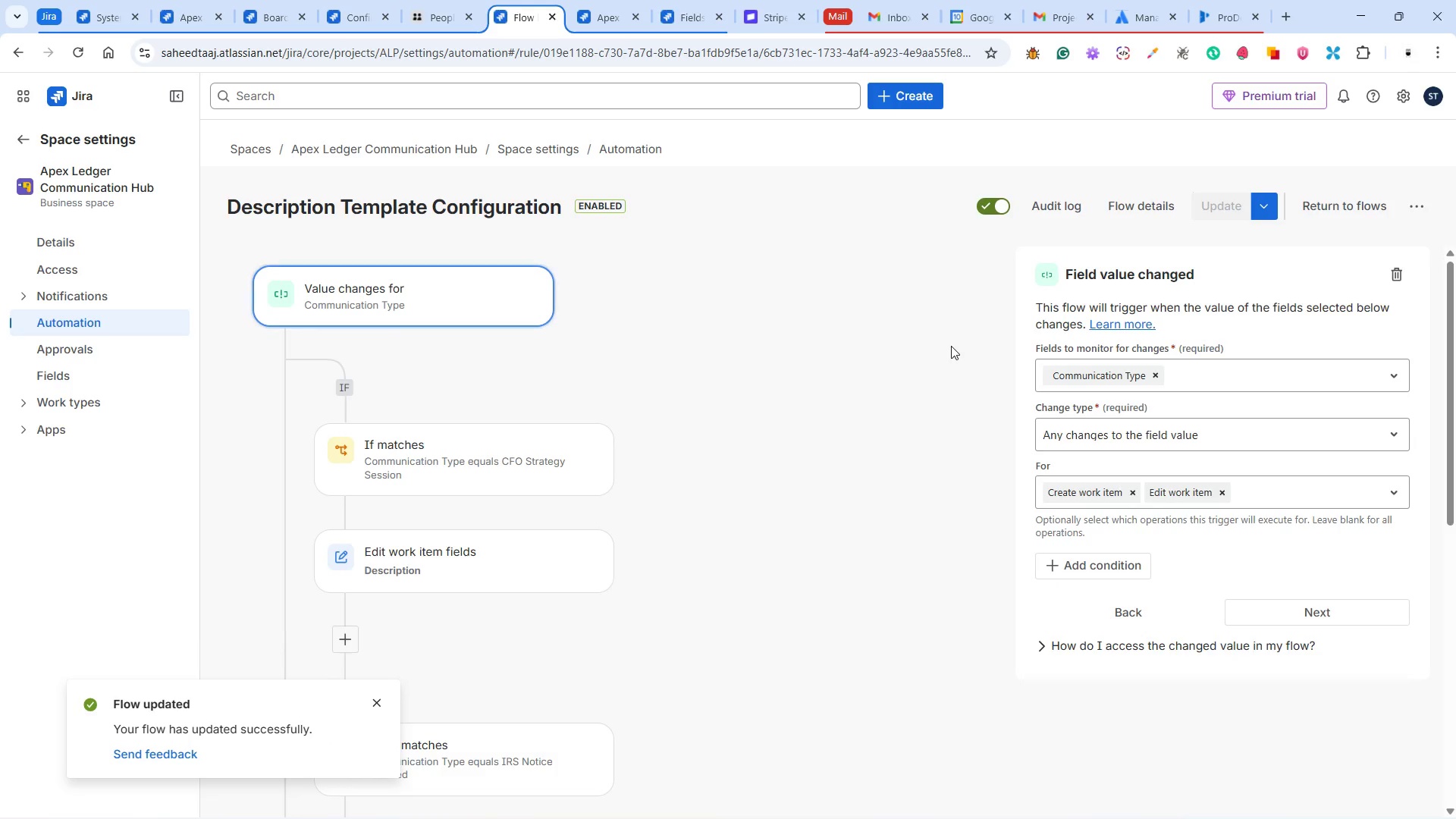 
wait(12.17)
 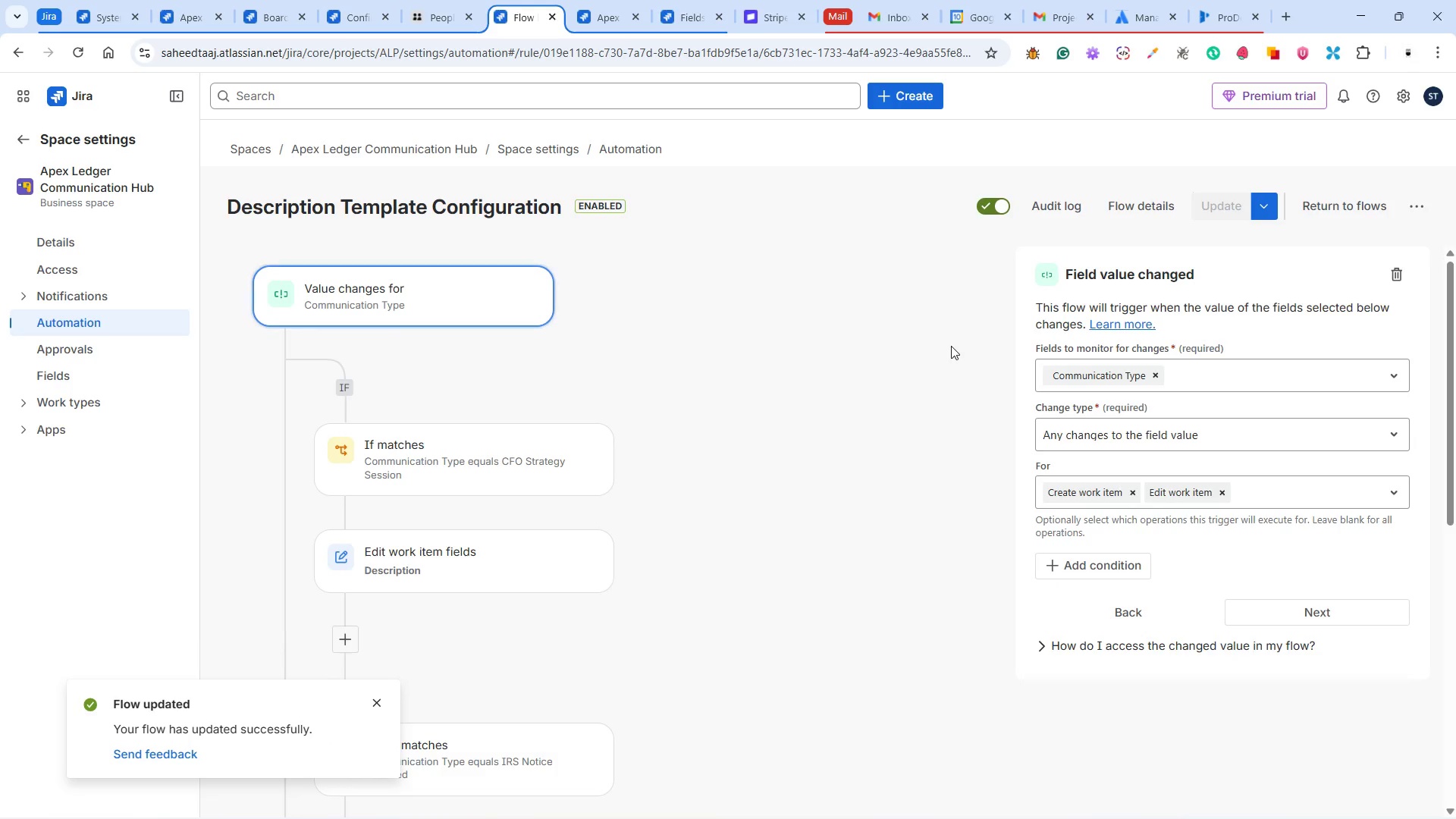 
left_click([255, 22])
 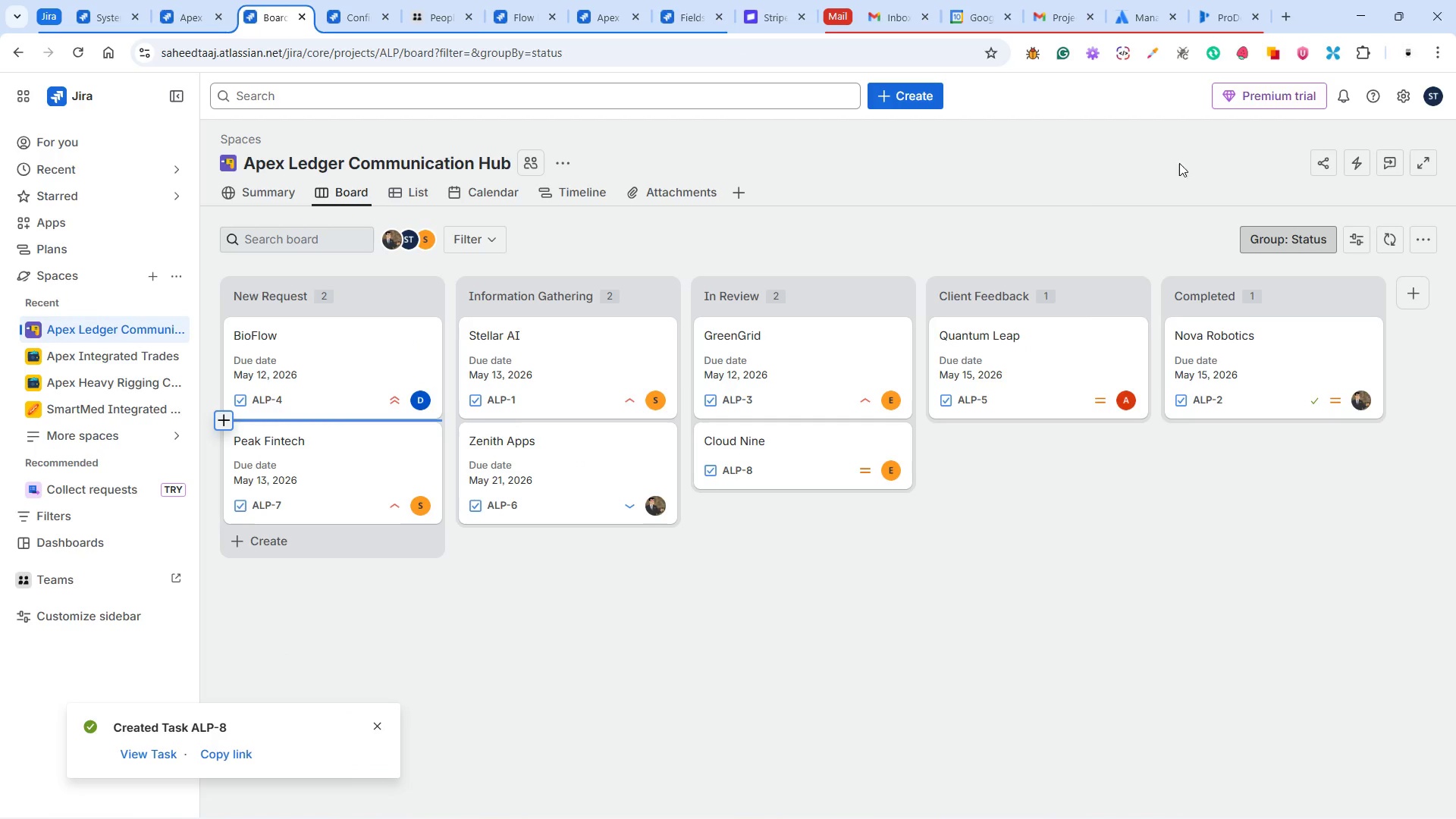 
left_click([1402, 6])
 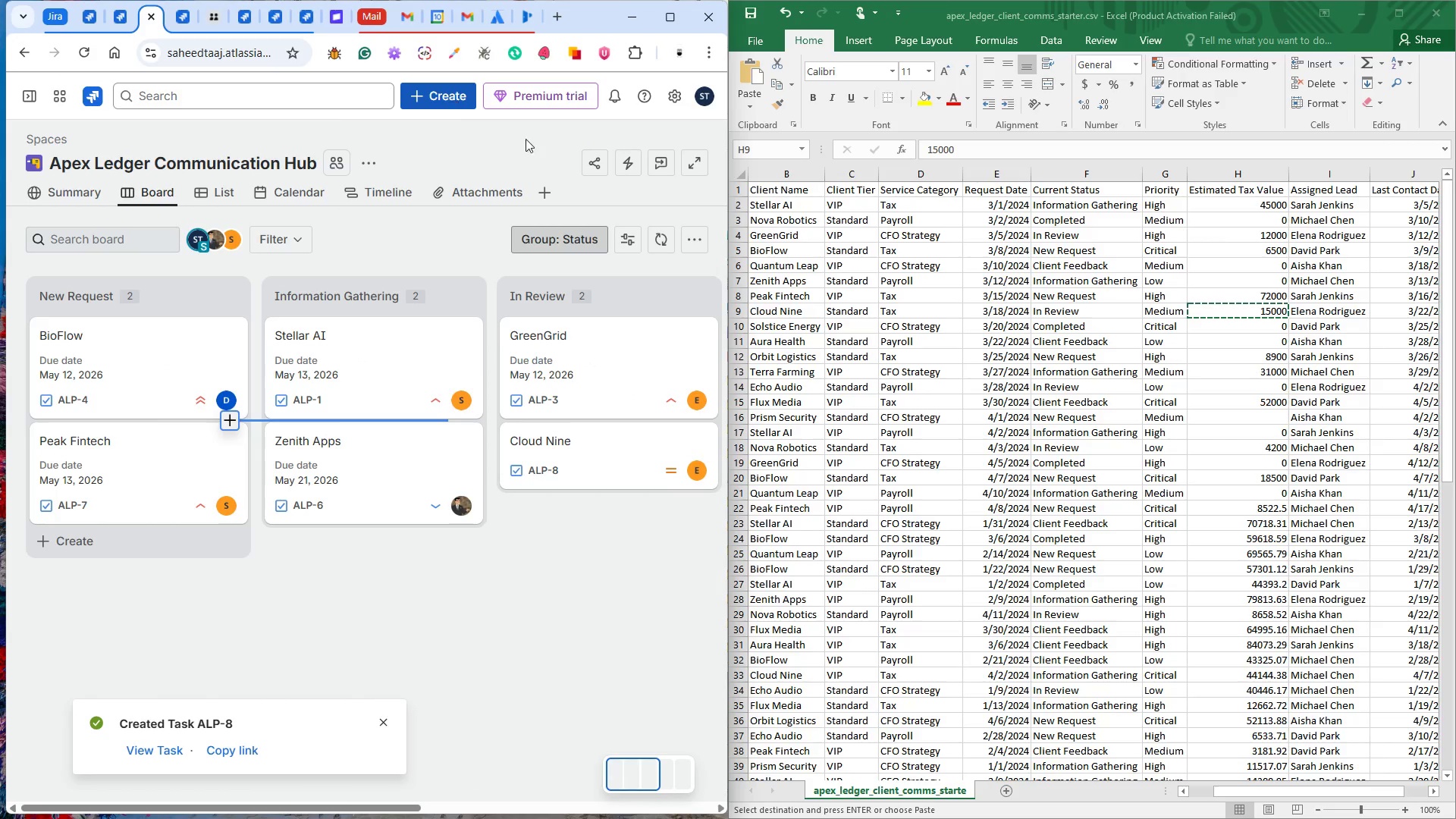 
wait(8.62)
 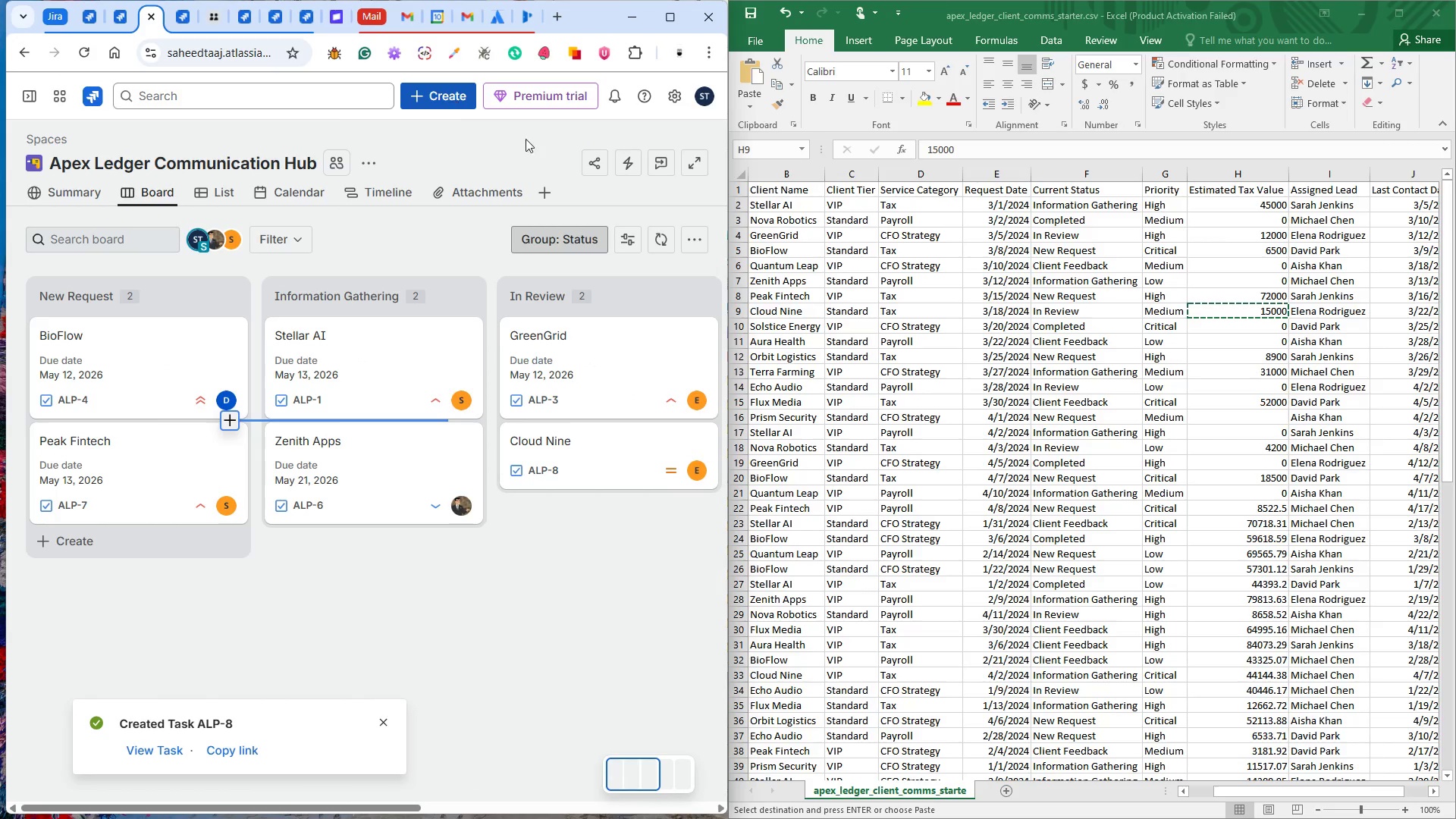 
left_click([790, 322])
 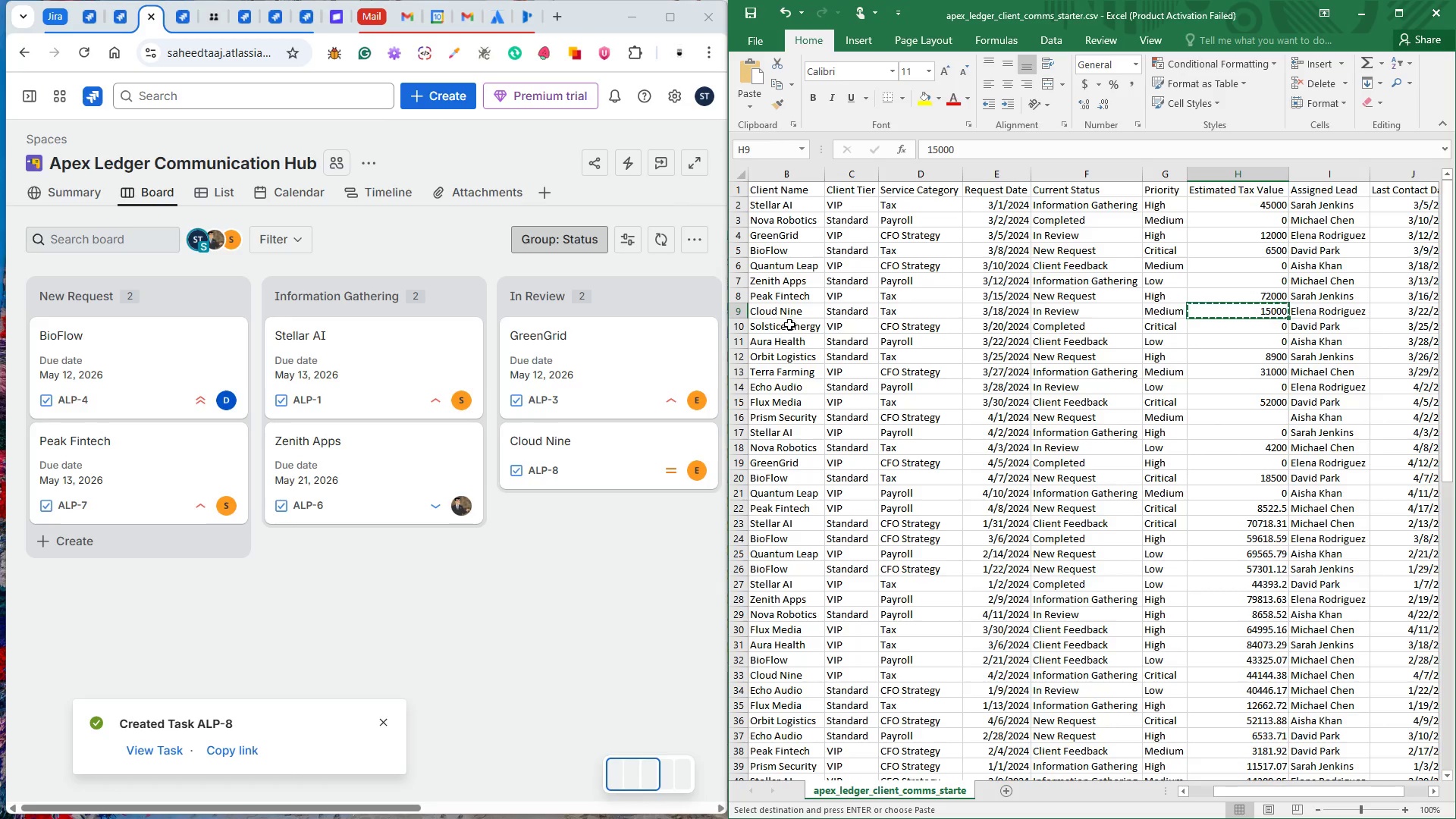 
left_click([789, 327])
 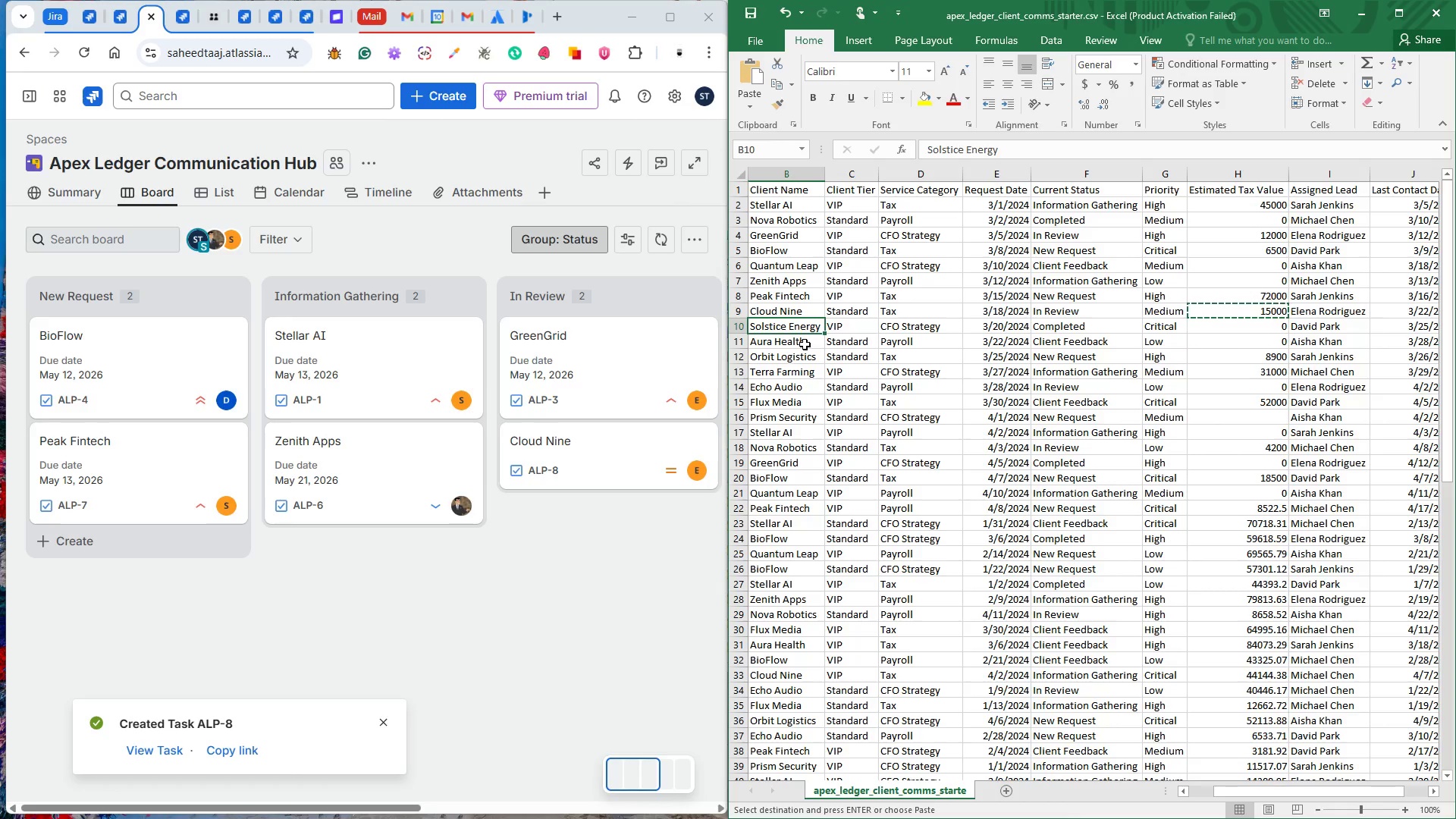 
key(Control+C)
 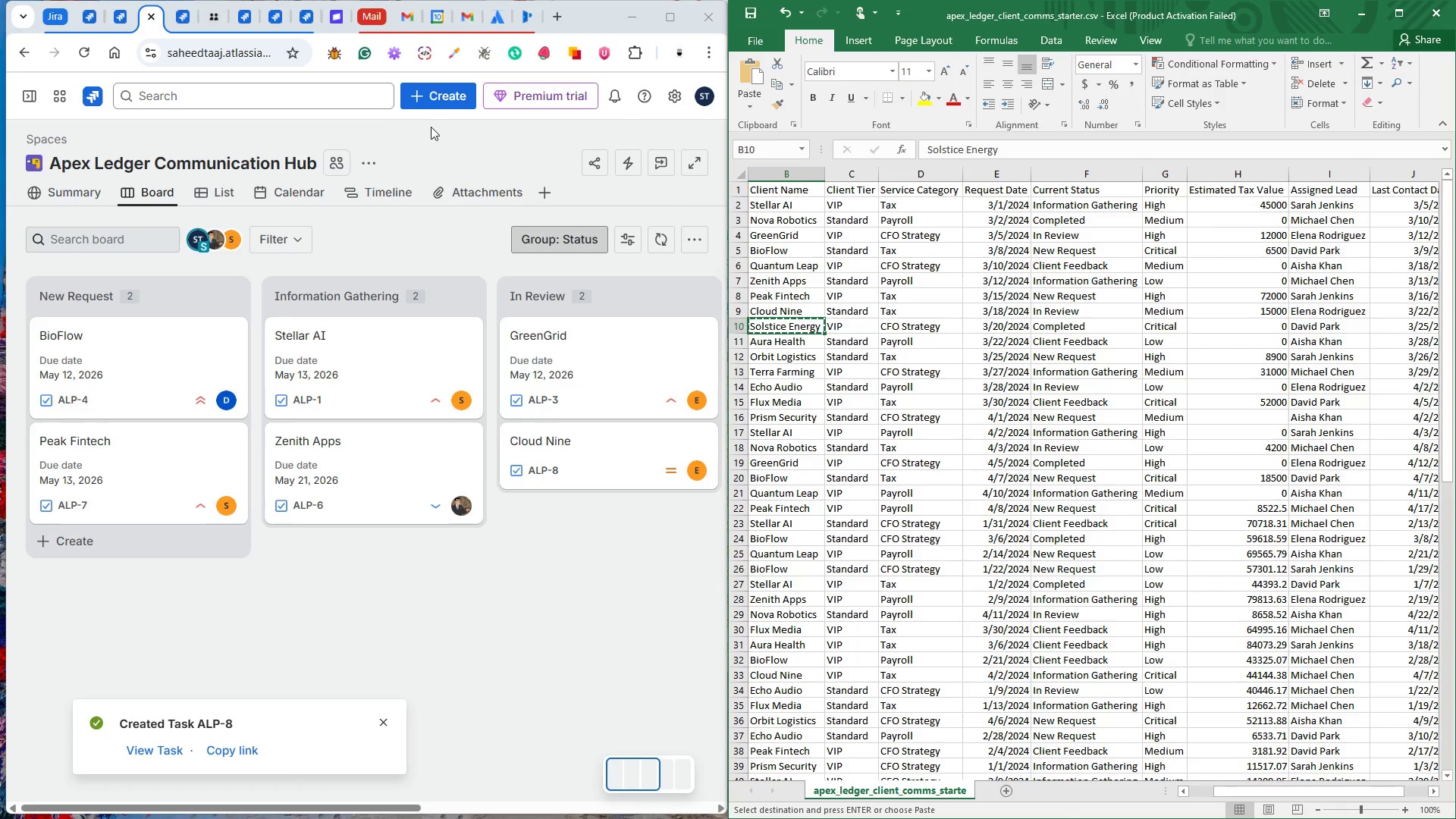 
left_click([431, 92])
 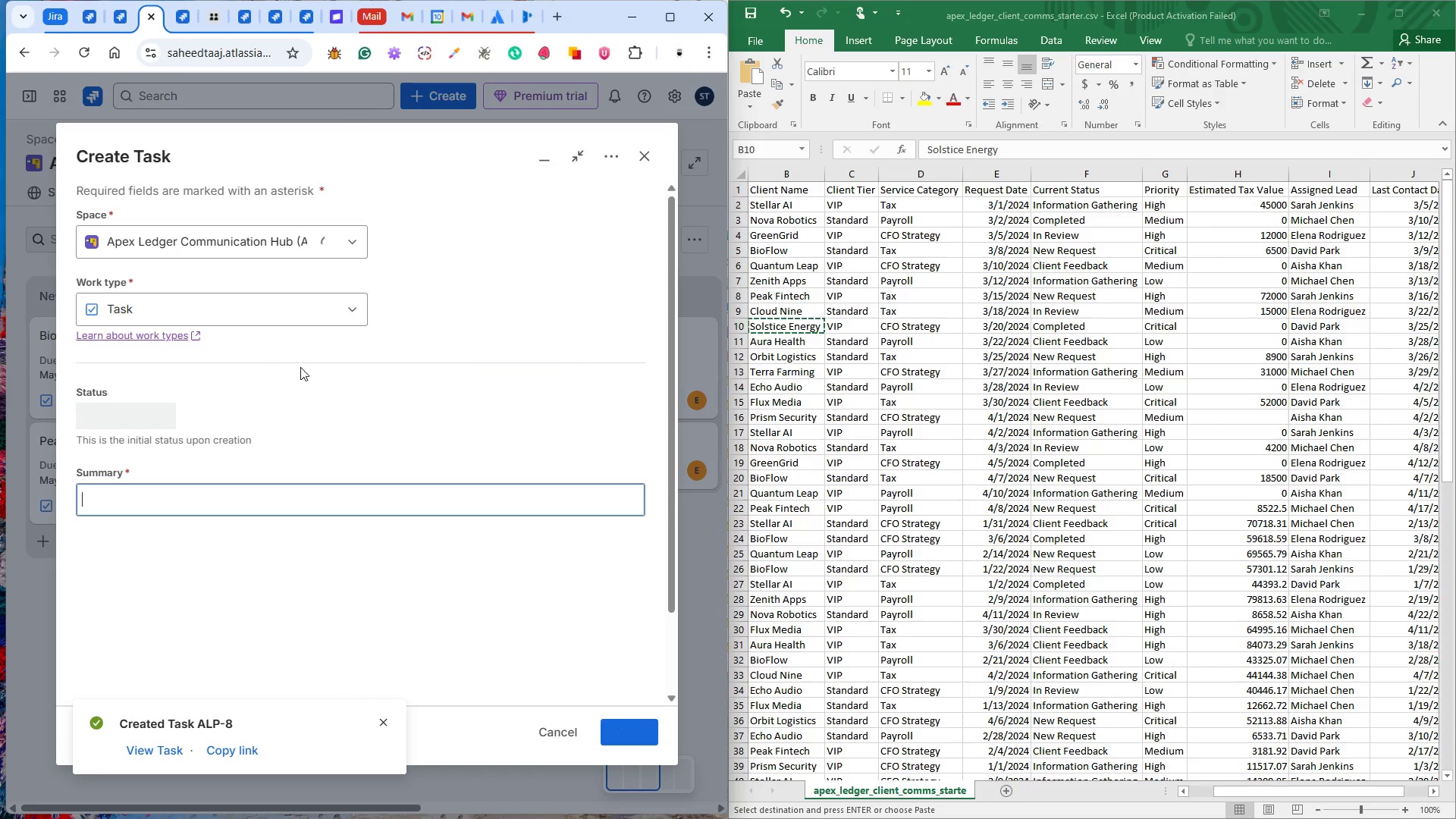 
key(Control+V)
 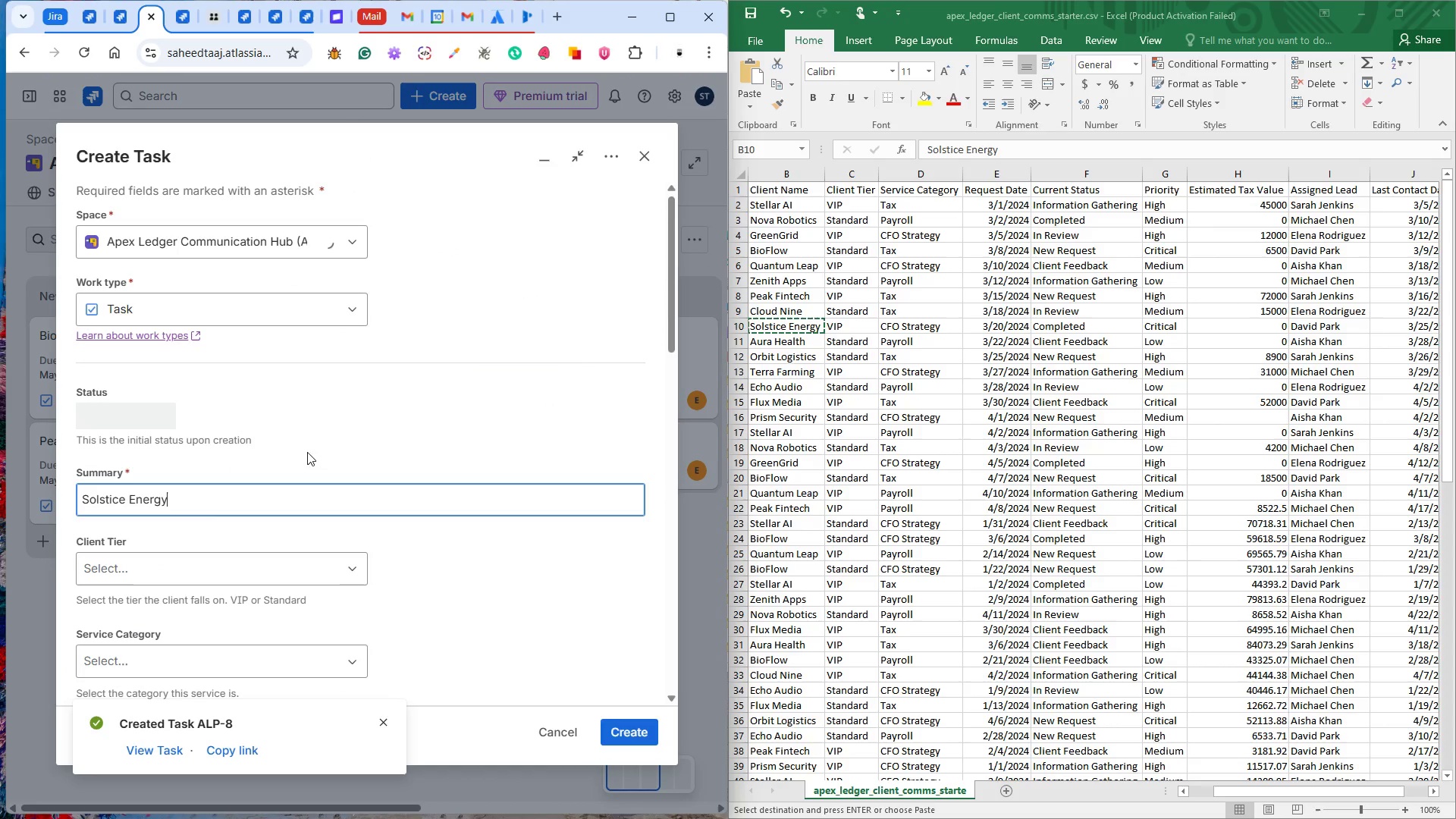 
scroll: coordinate [342, 414], scroll_direction: down, amount: 2.0
 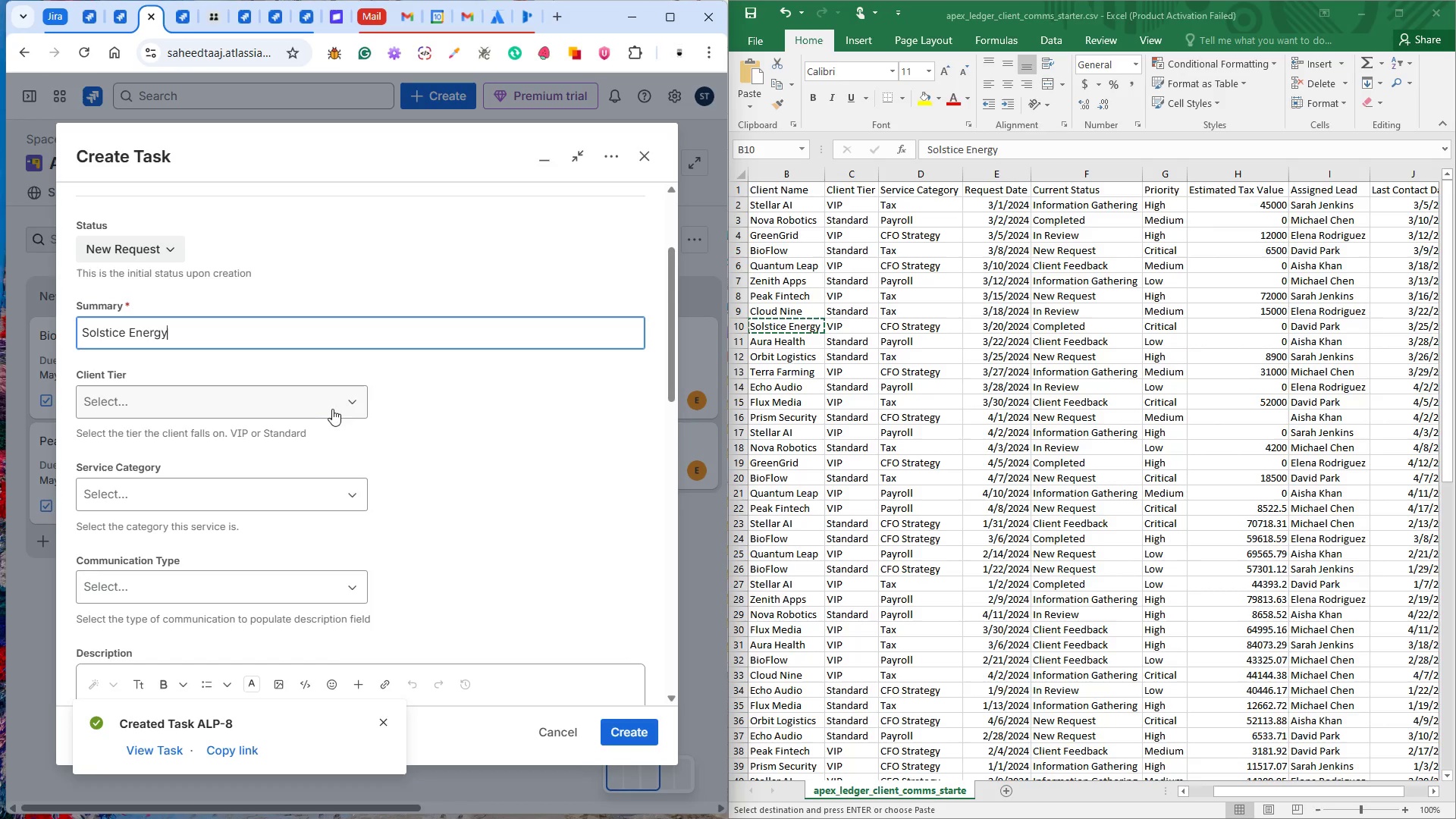 
left_click([303, 404])
 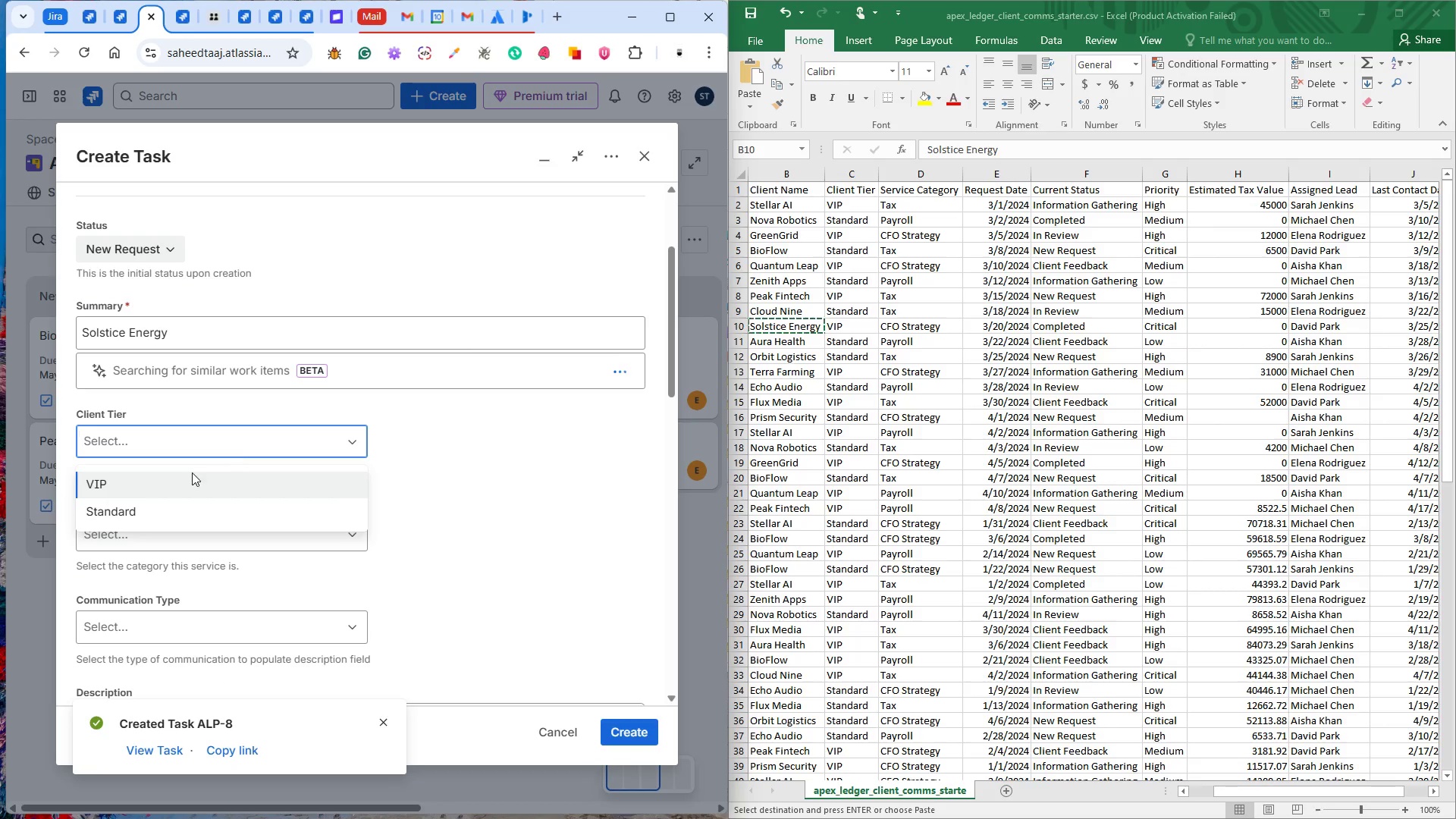 
left_click([182, 478])
 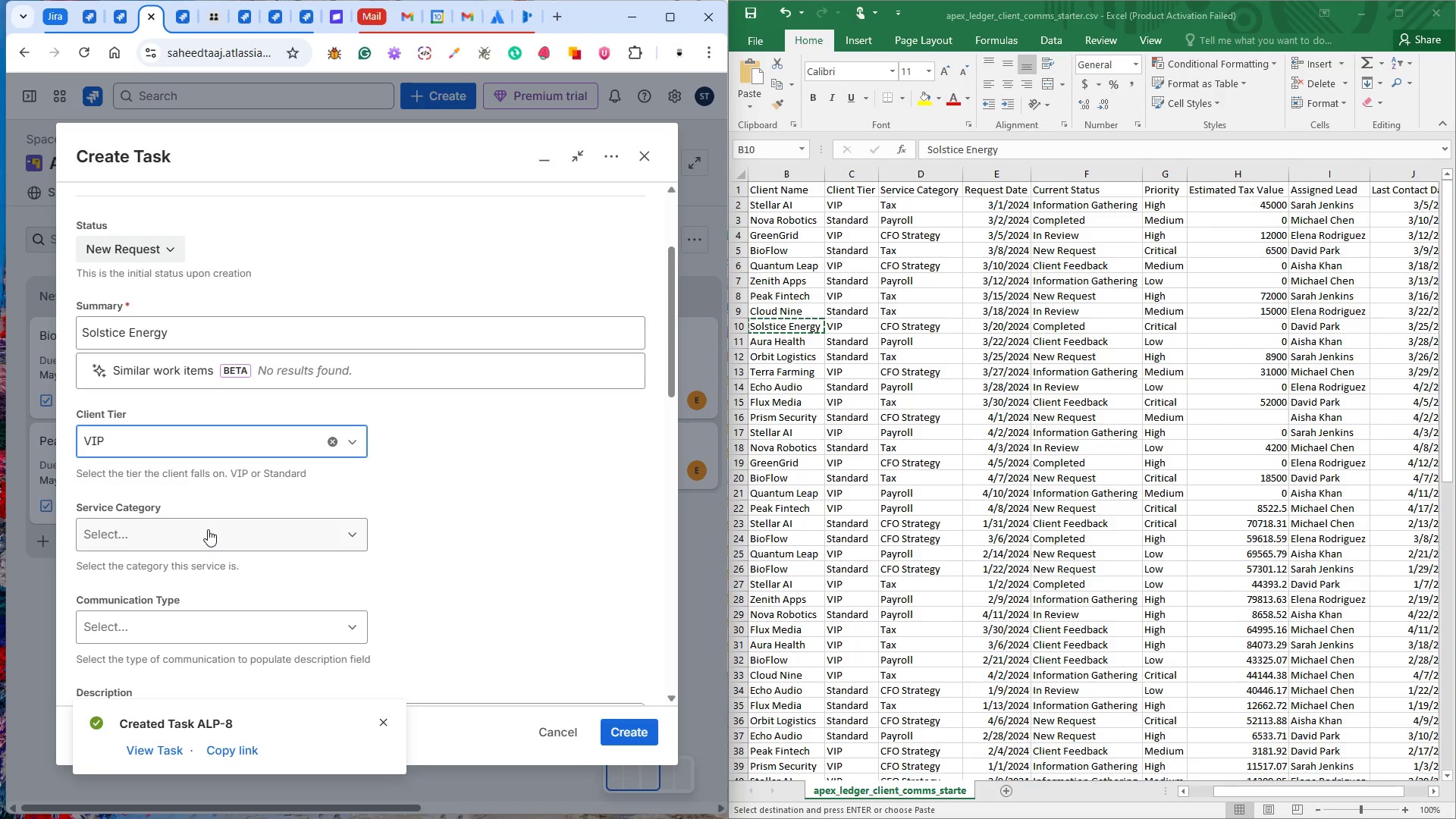 
left_click([208, 529])
 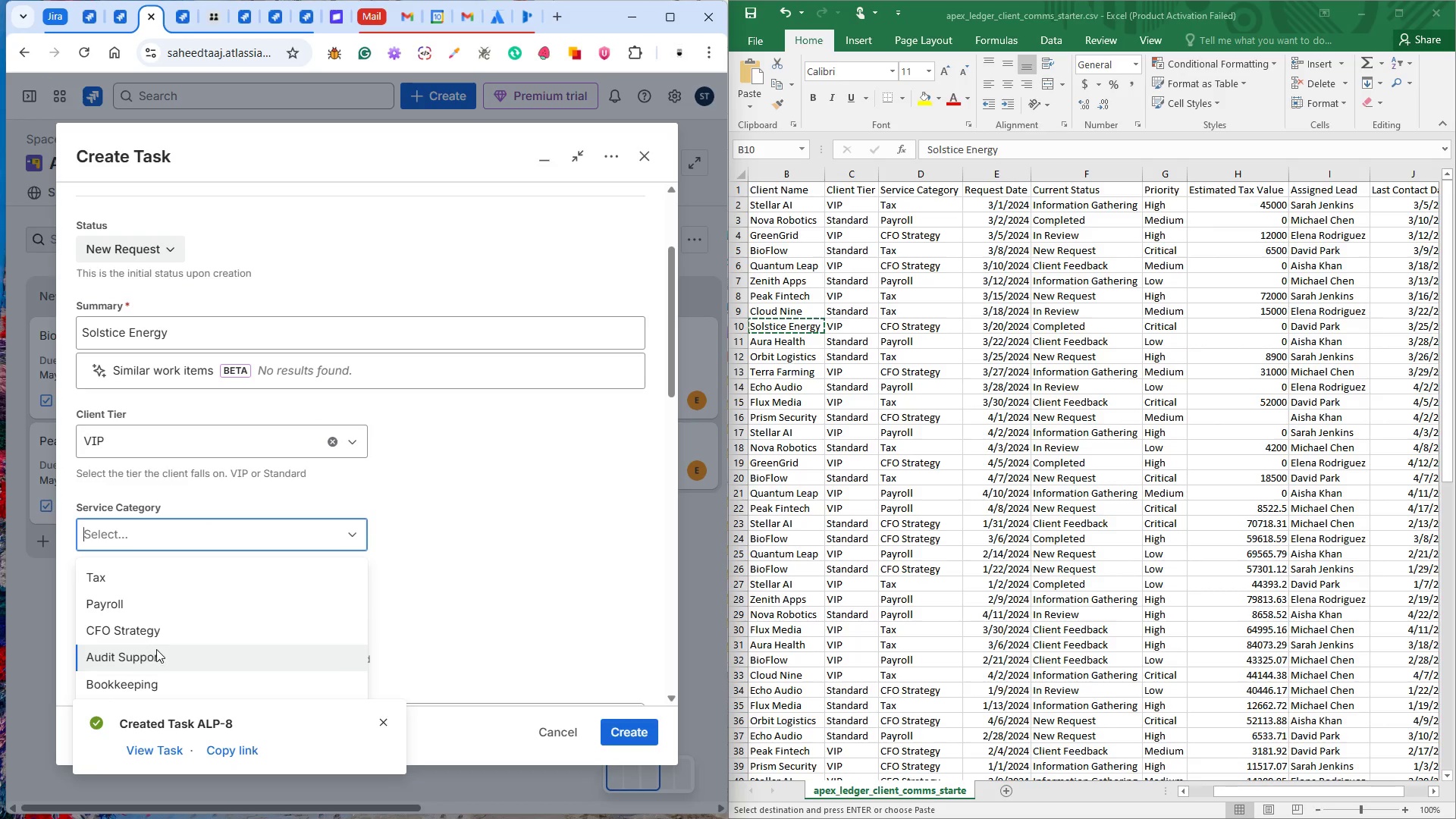 
left_click([156, 636])
 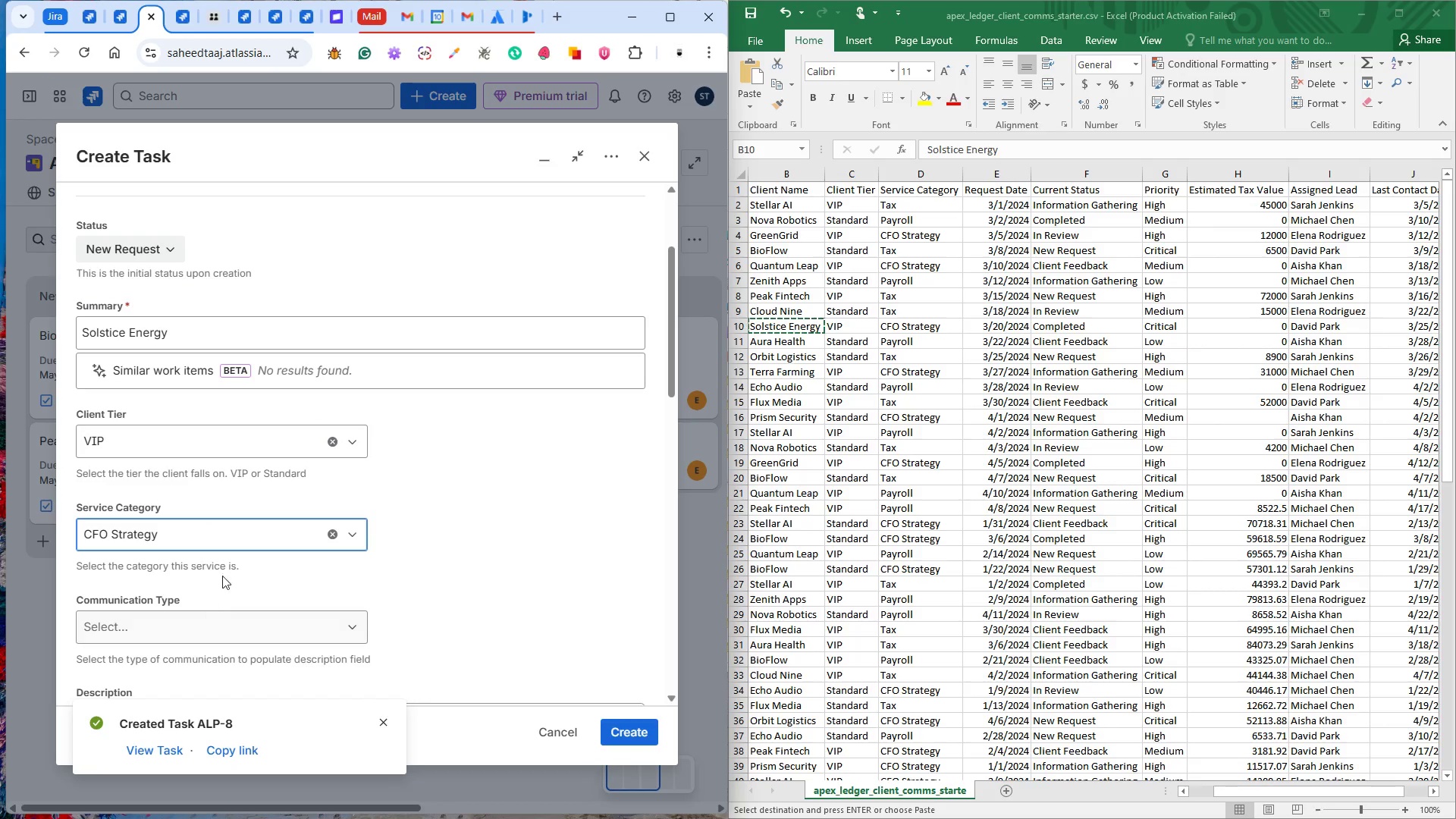 
scroll: coordinate [235, 545], scroll_direction: down, amount: 2.0
 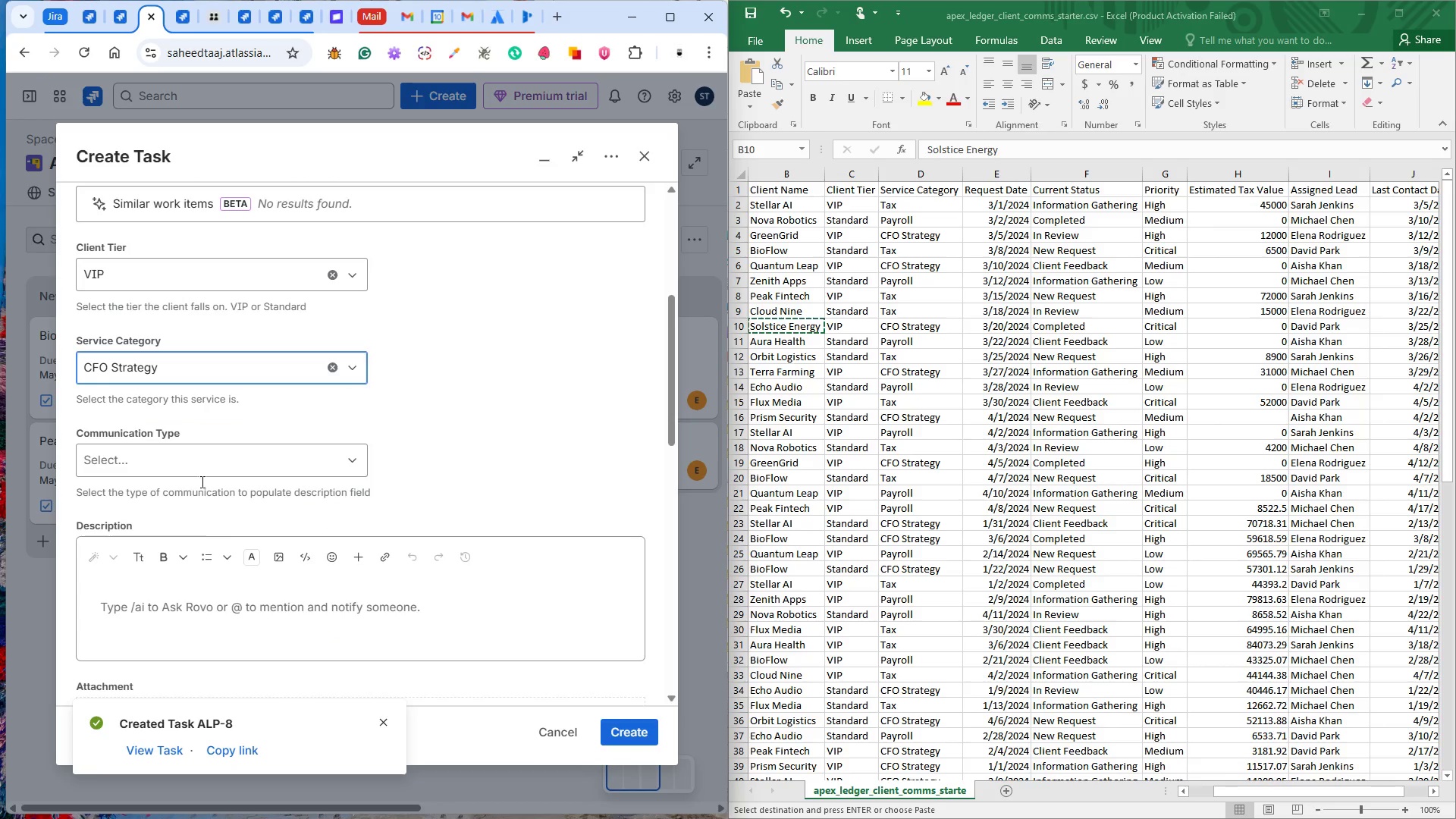 
left_click([195, 461])
 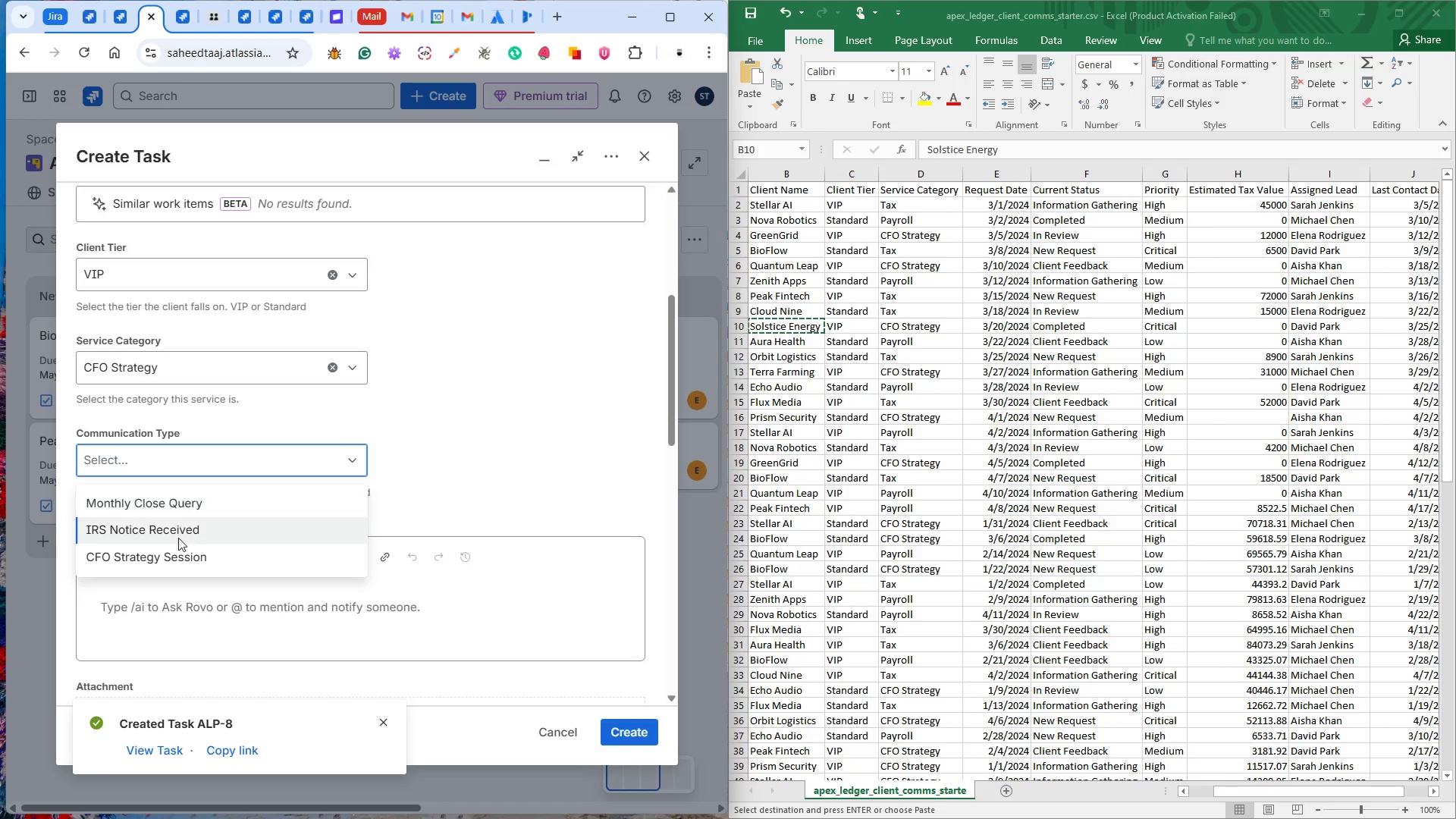 
left_click([171, 549])
 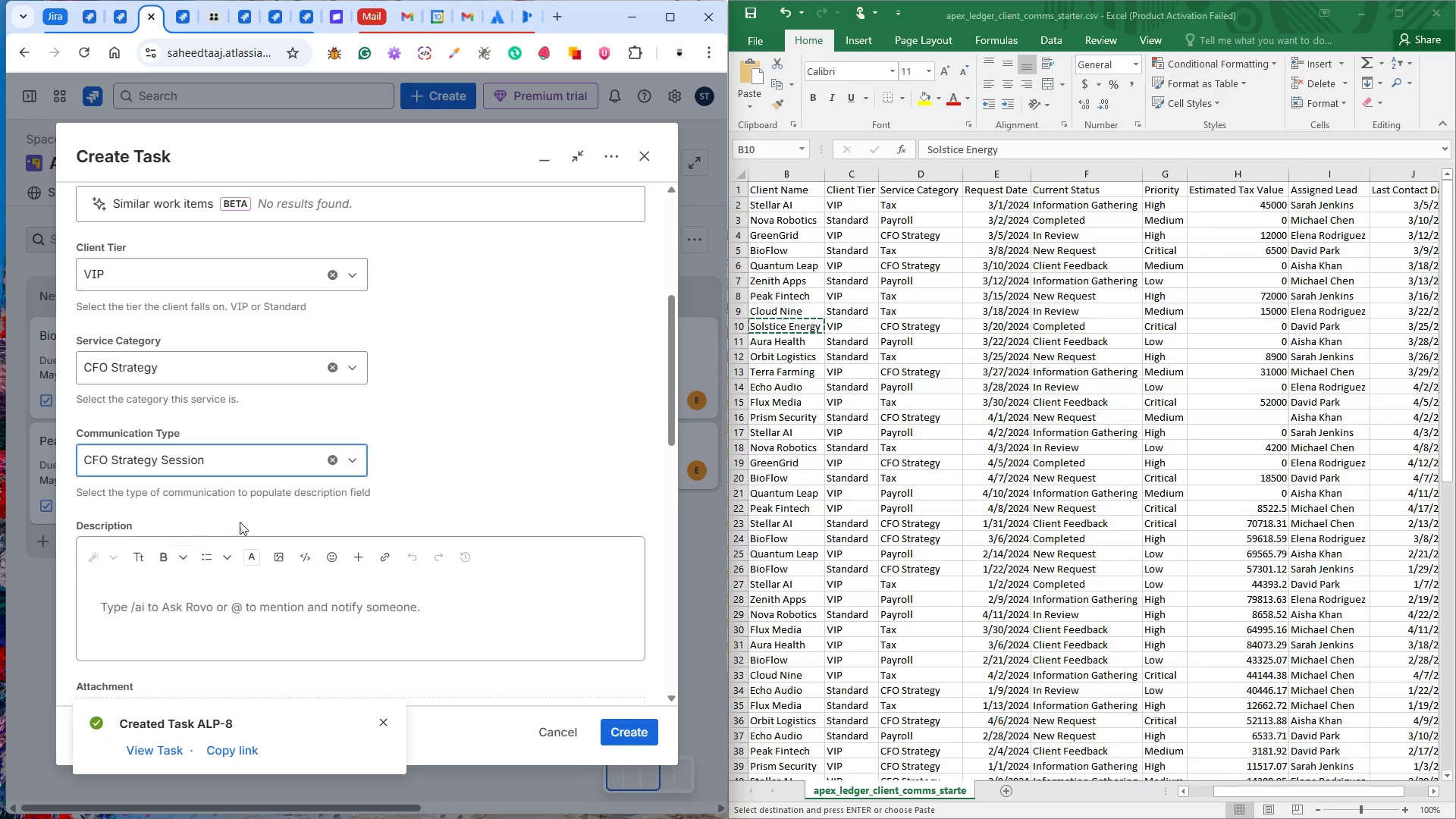 
scroll: coordinate [439, 331], scroll_direction: down, amount: 5.0
 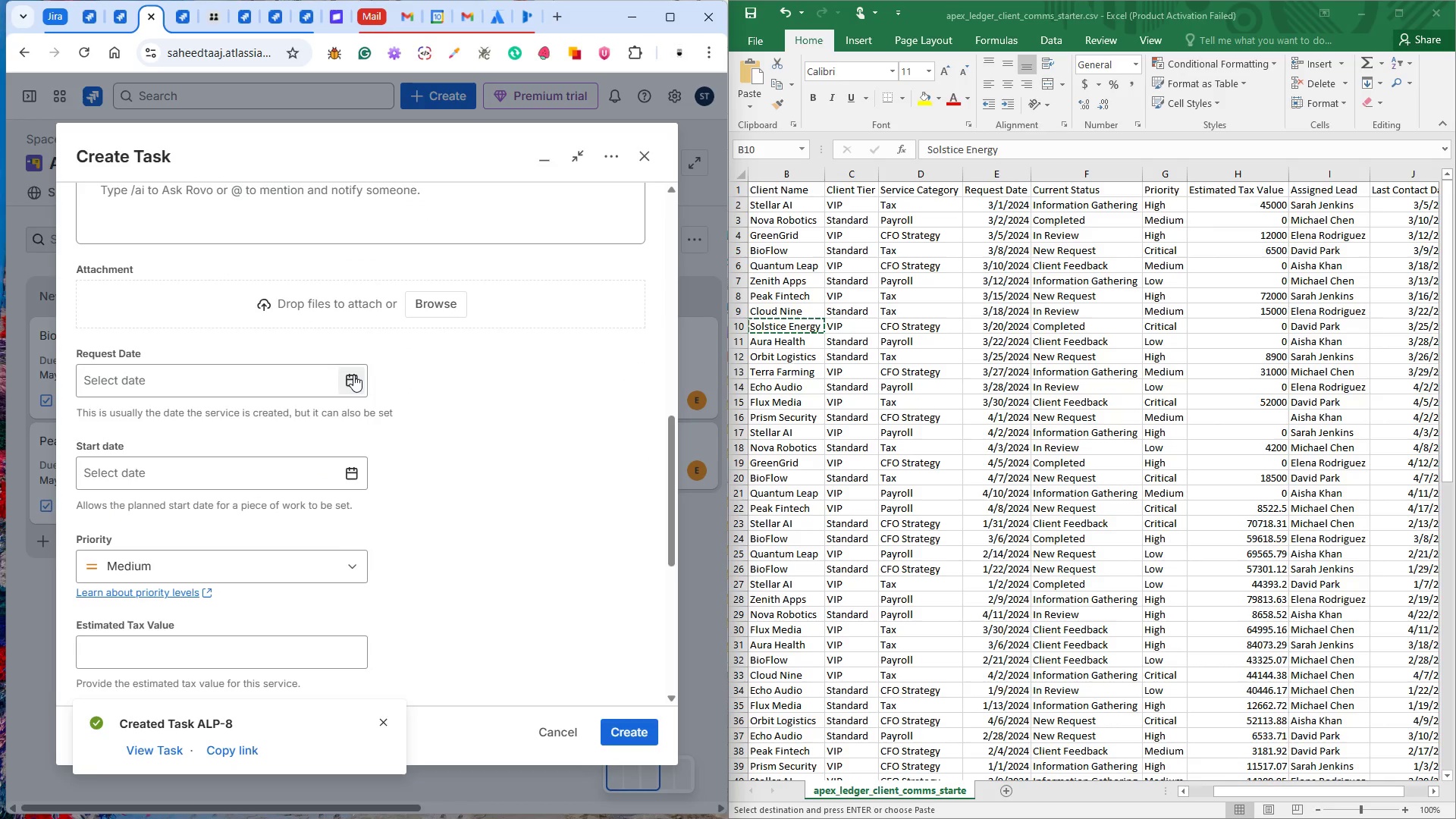 
wait(5.47)
 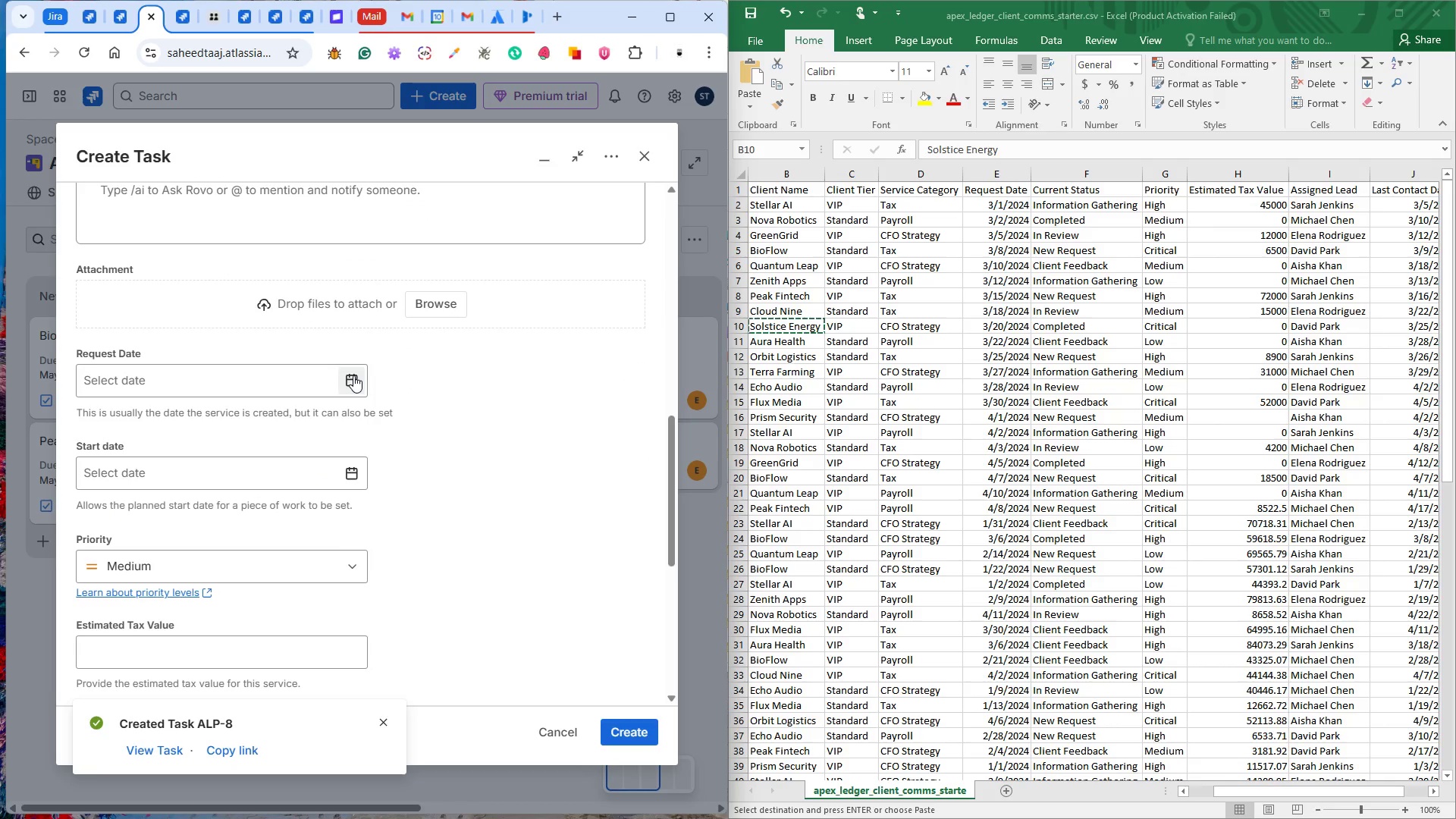 
left_click([353, 375])
 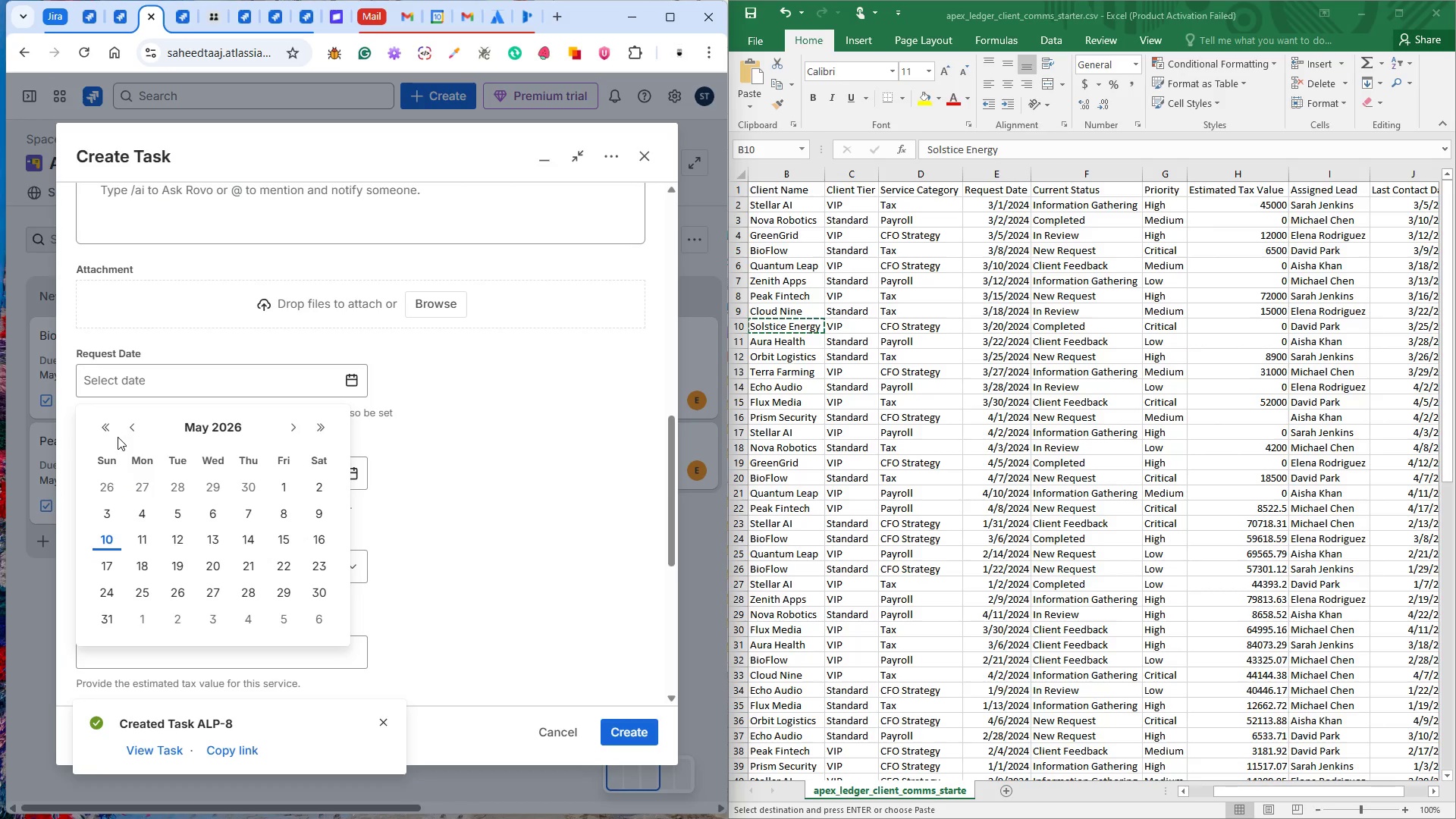 
double_click([125, 434])
 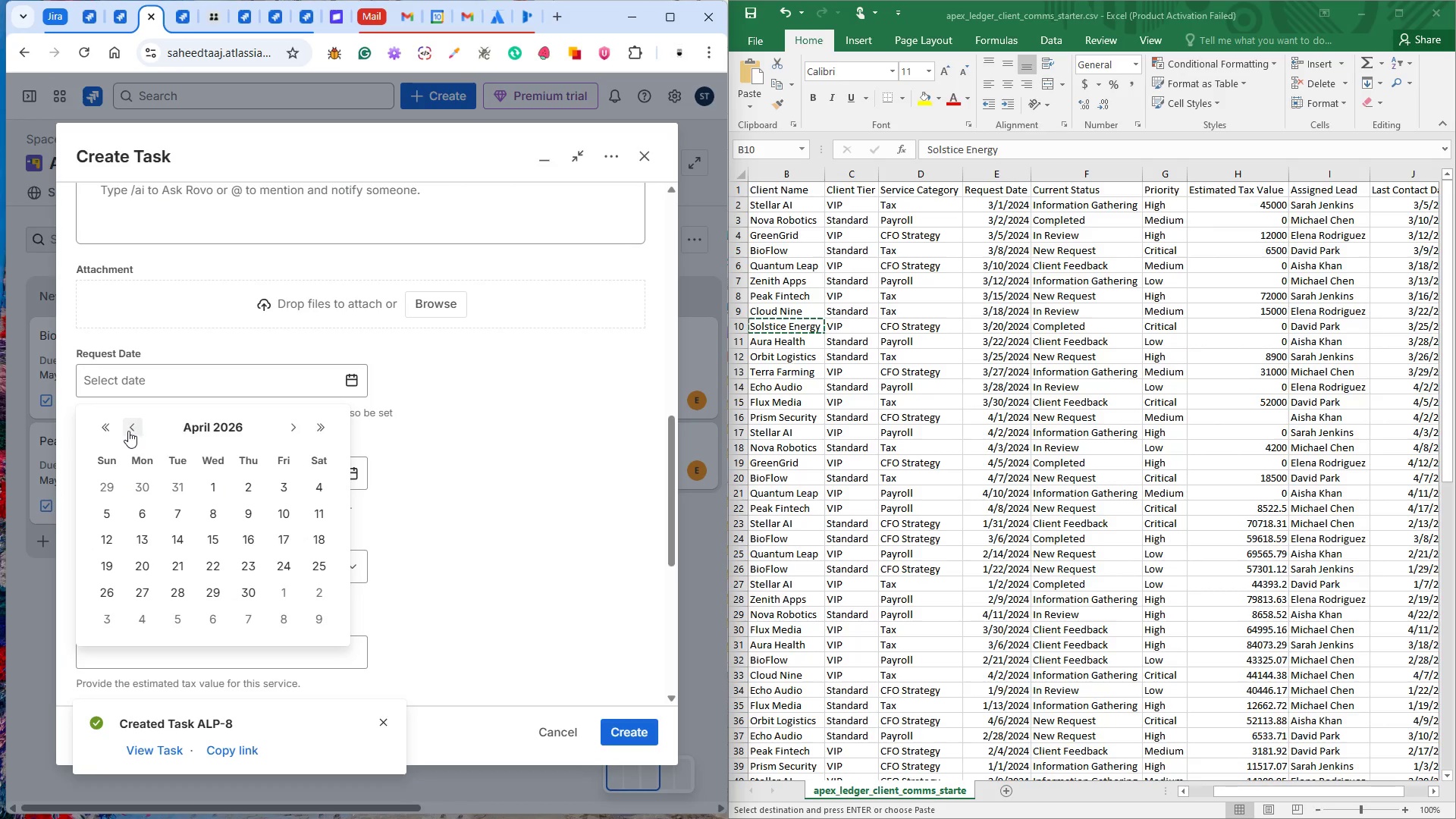 
triple_click([128, 431])
 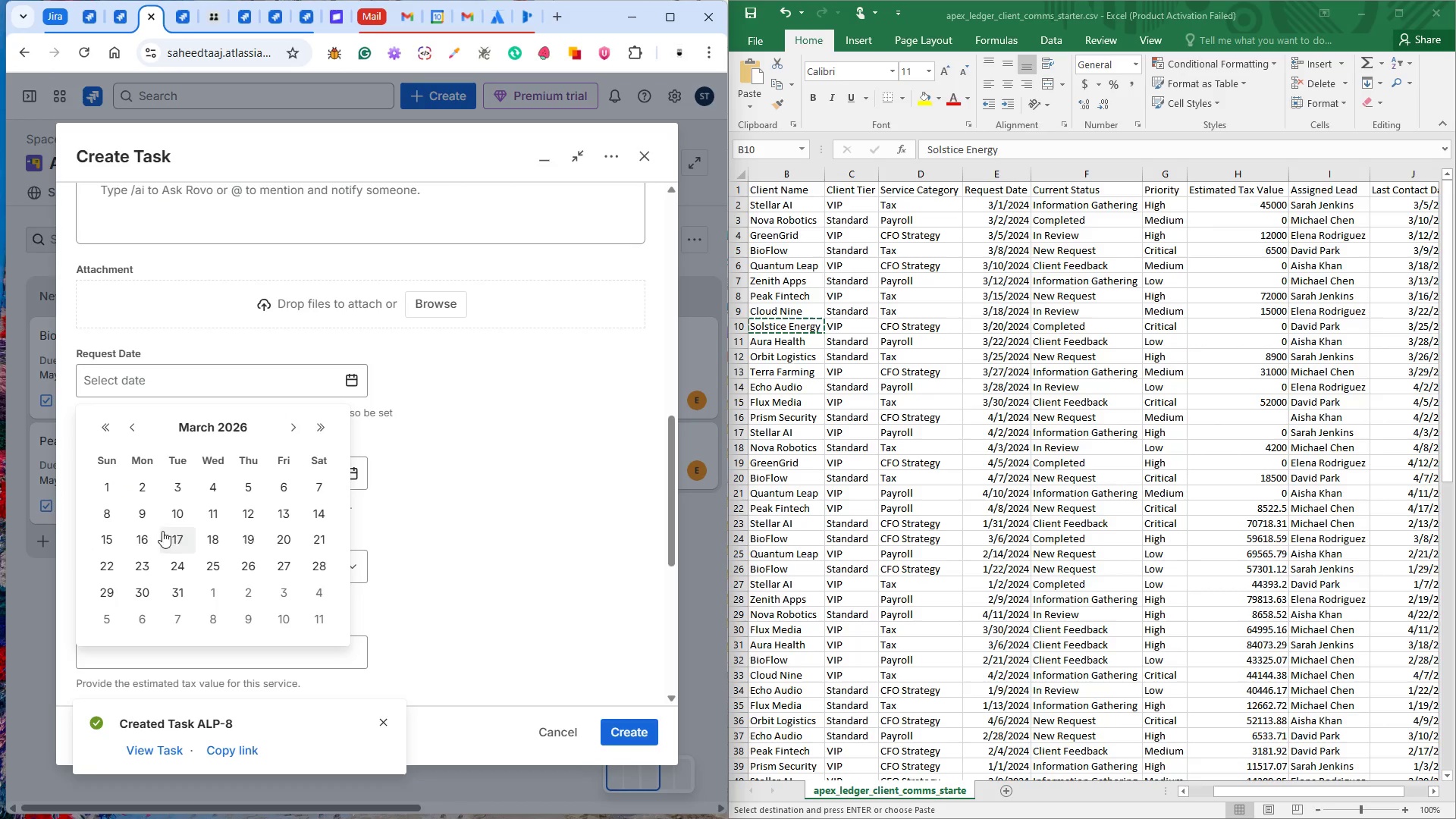 
left_click([287, 543])
 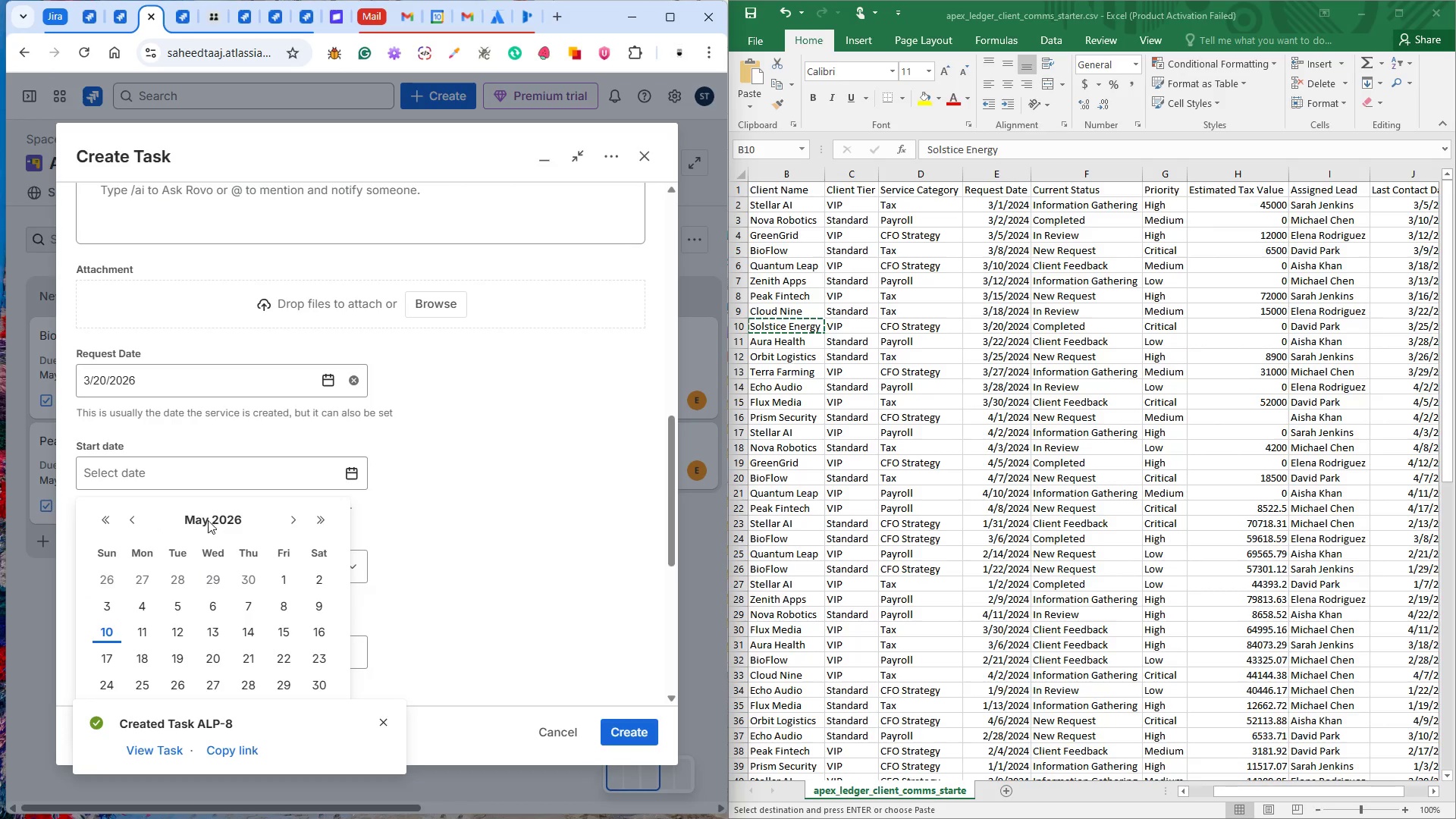 
double_click([134, 520])
 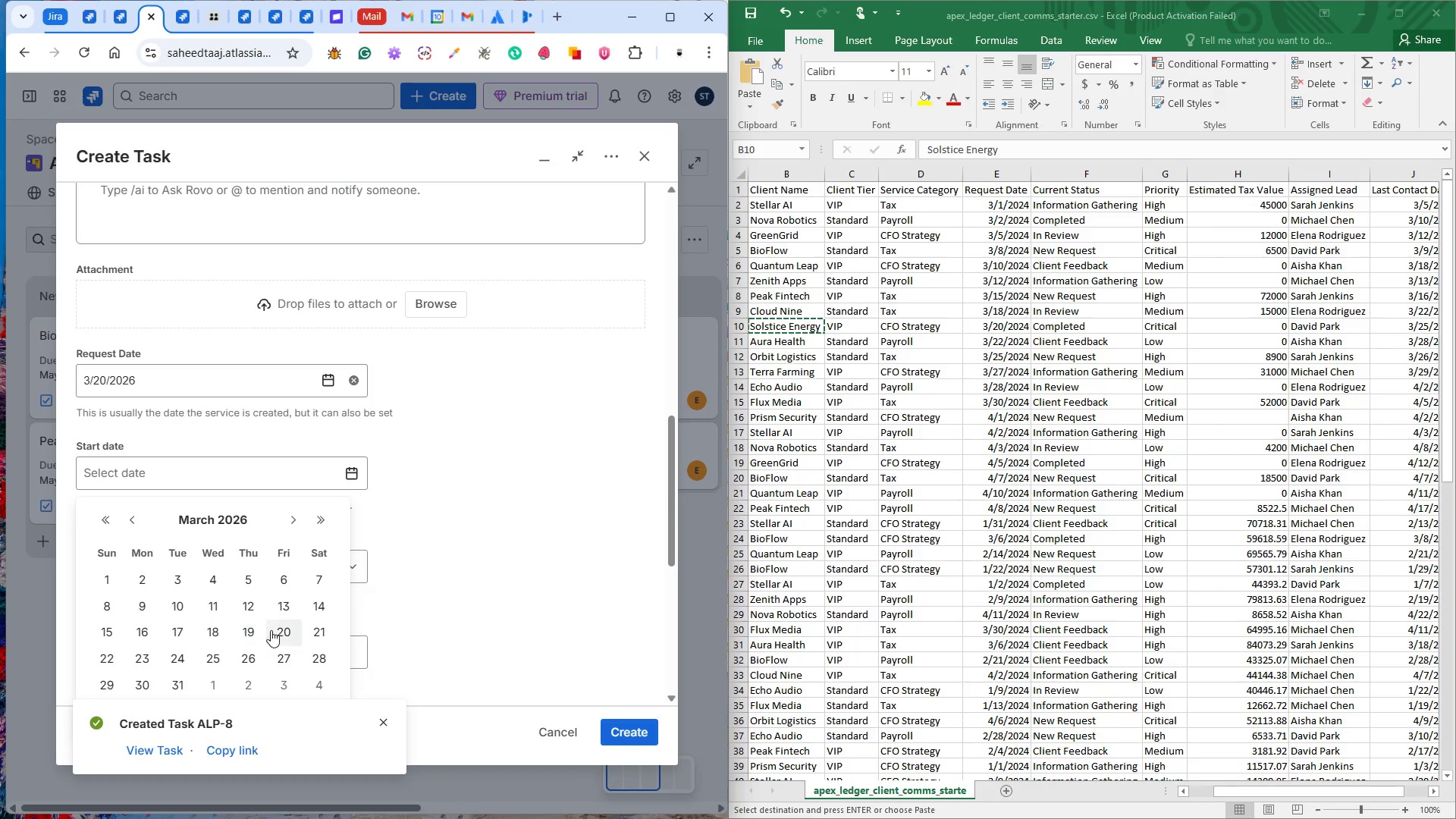 
left_click([281, 632])
 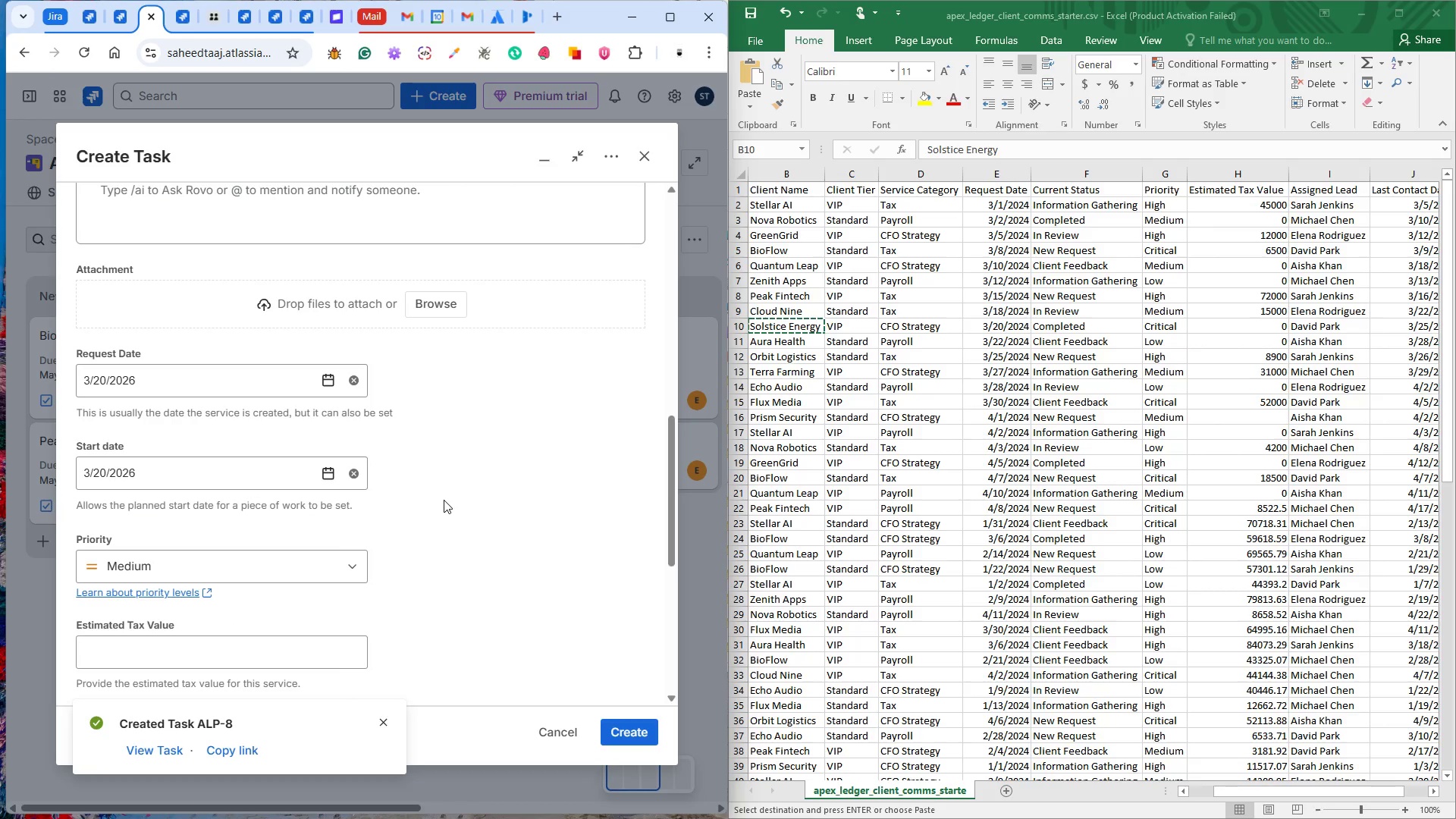 
wait(11.52)
 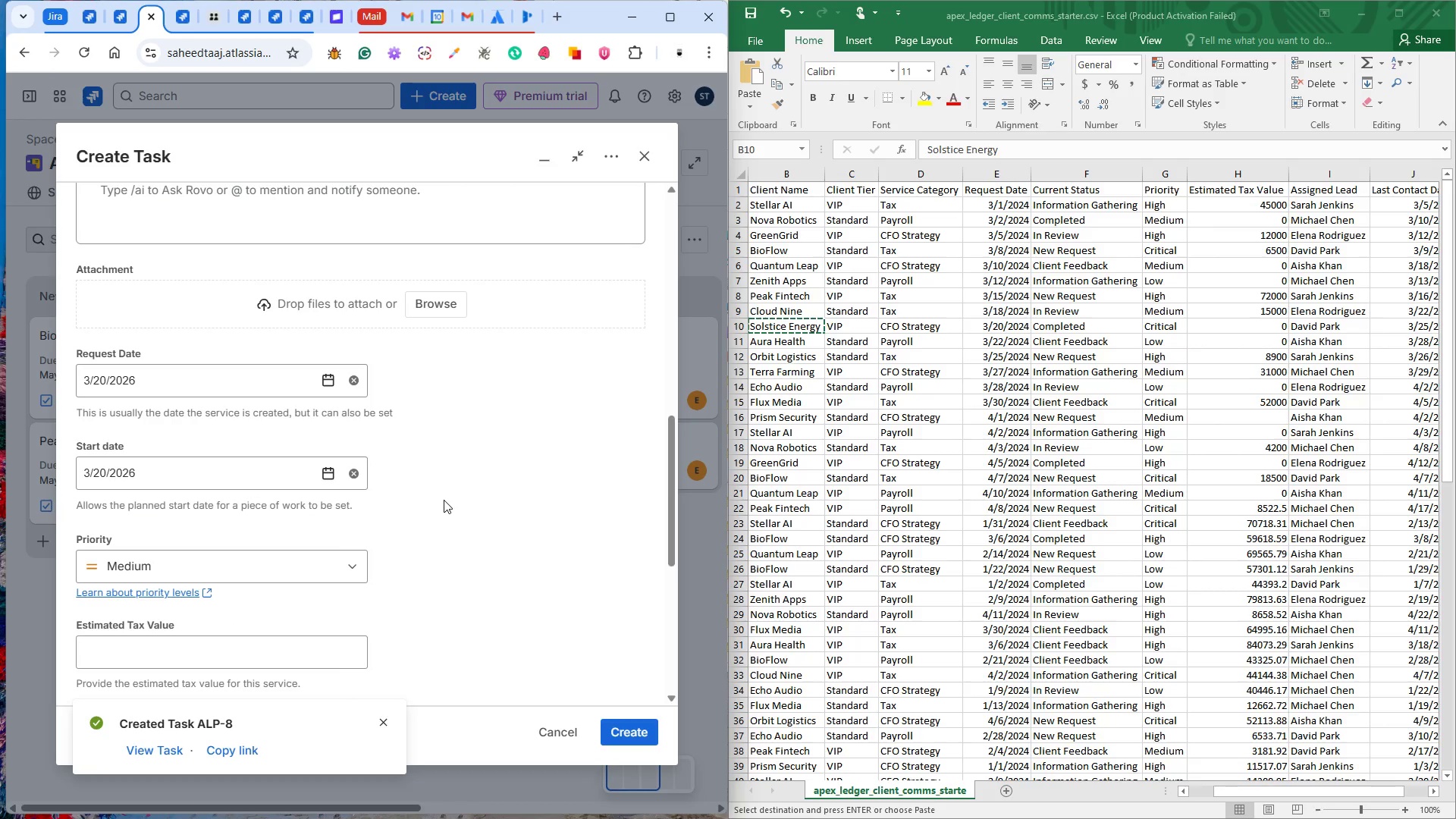 
left_click([309, 566])
 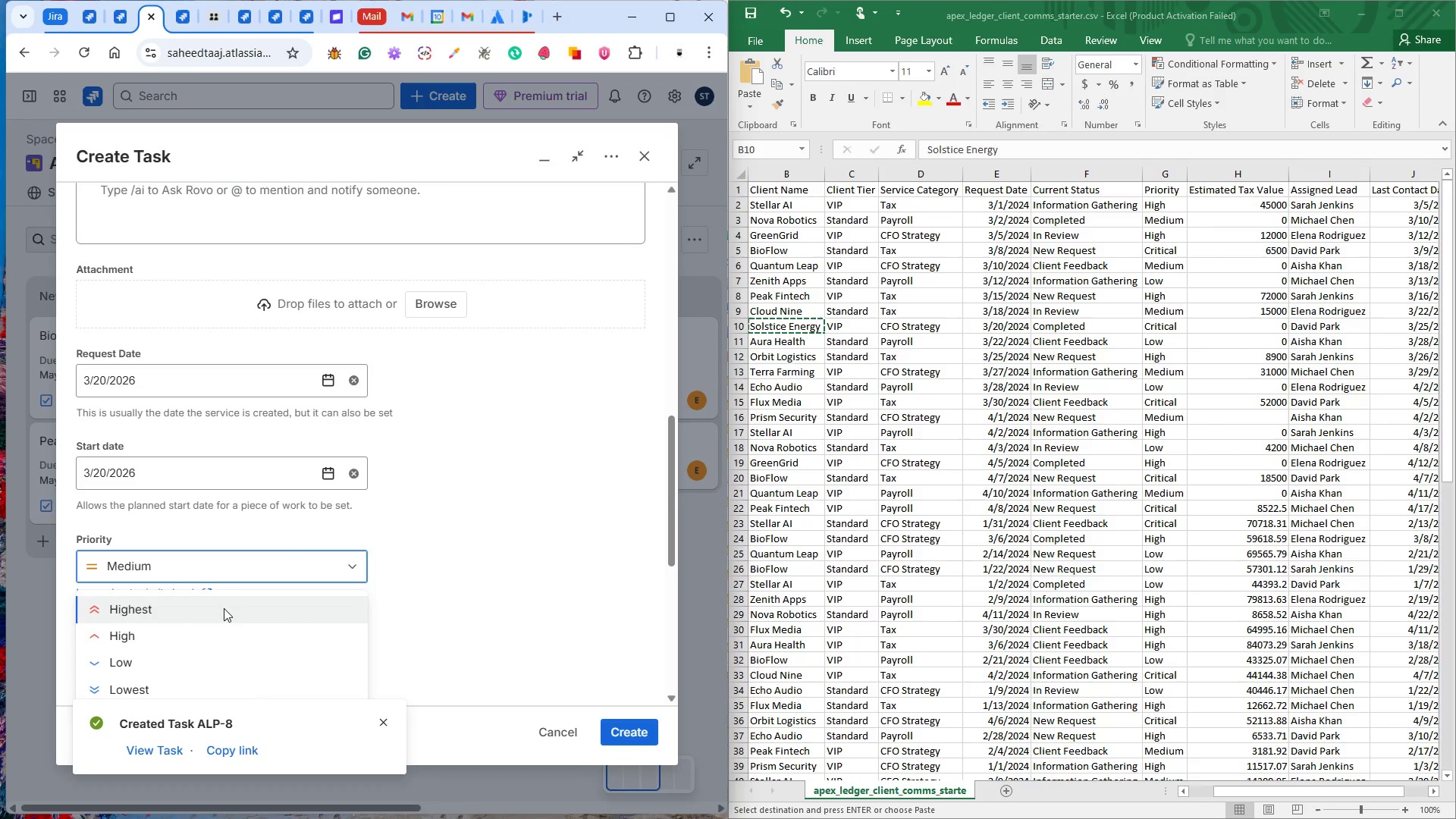 
left_click([223, 608])
 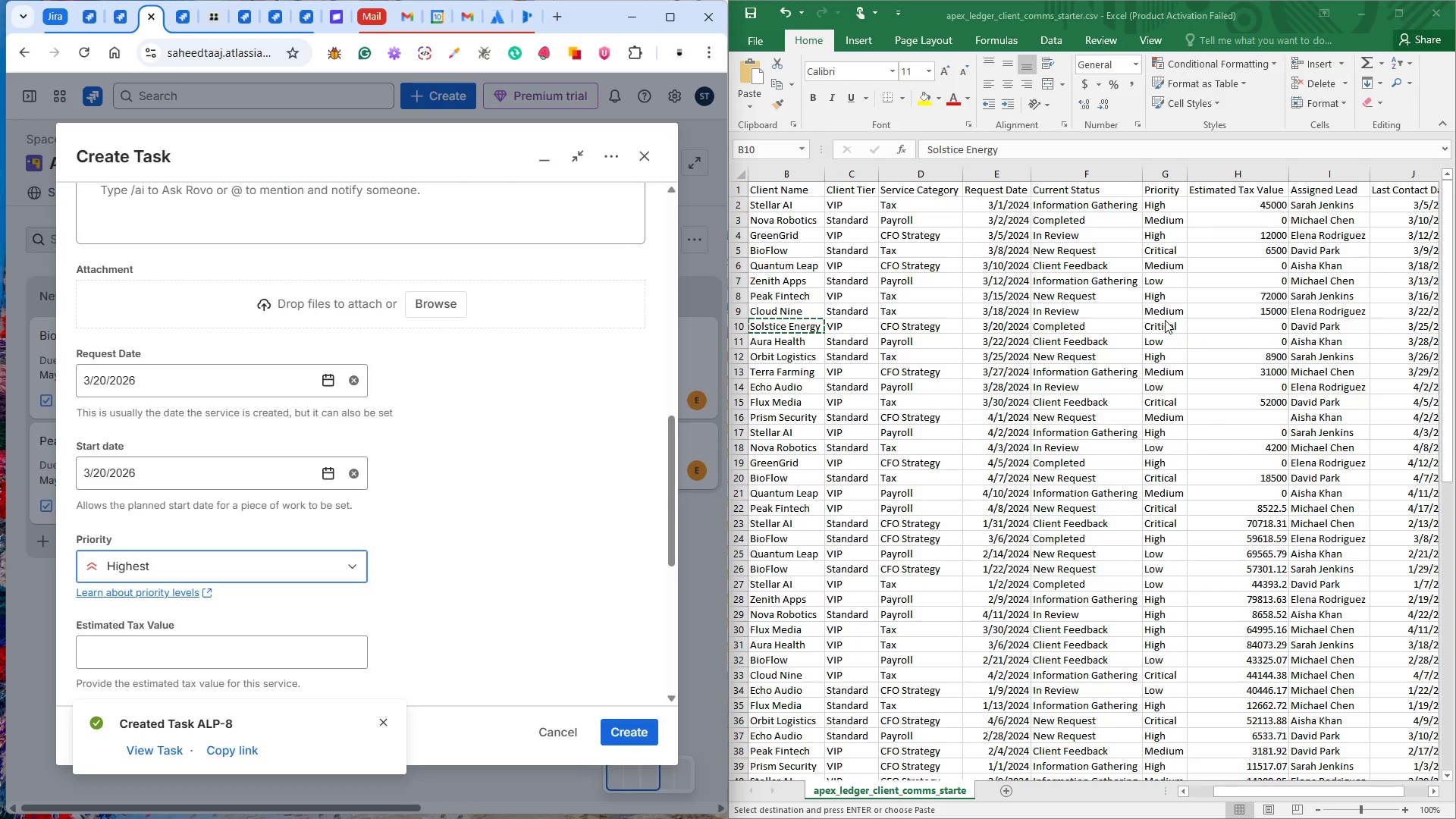 
wait(7.5)
 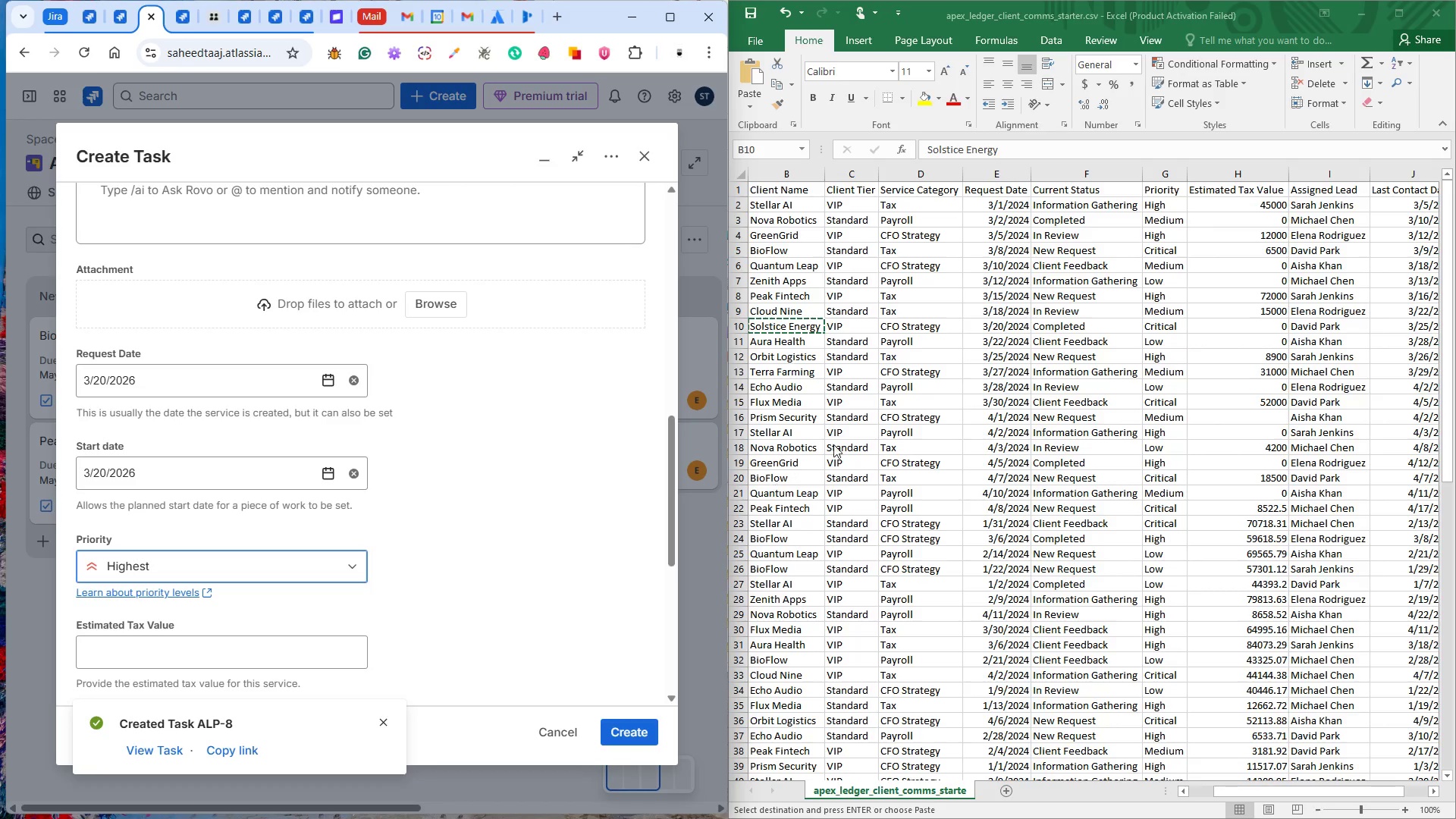 
scroll: coordinate [570, 465], scroll_direction: down, amount: 3.0
 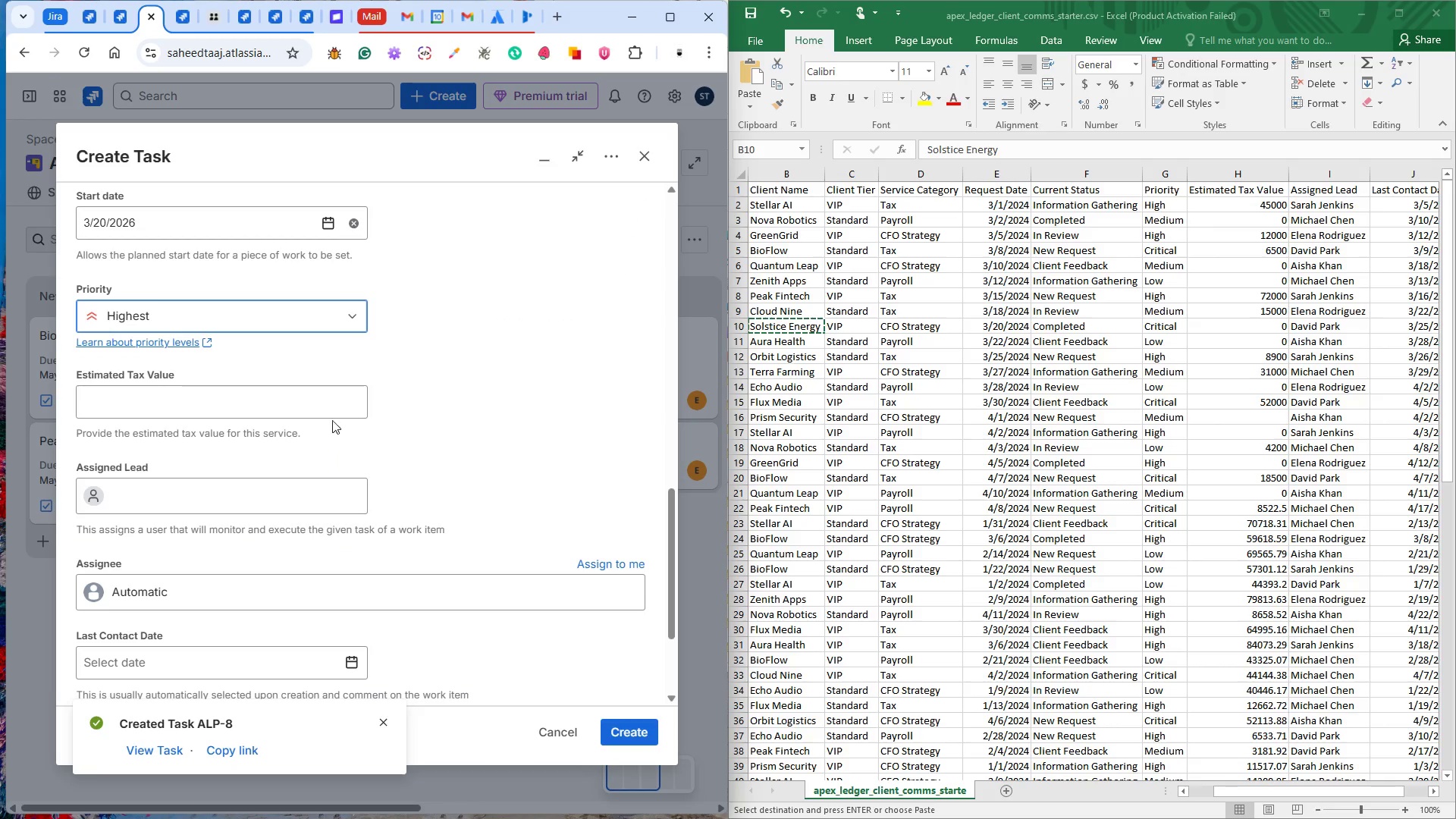 
left_click([325, 402])
 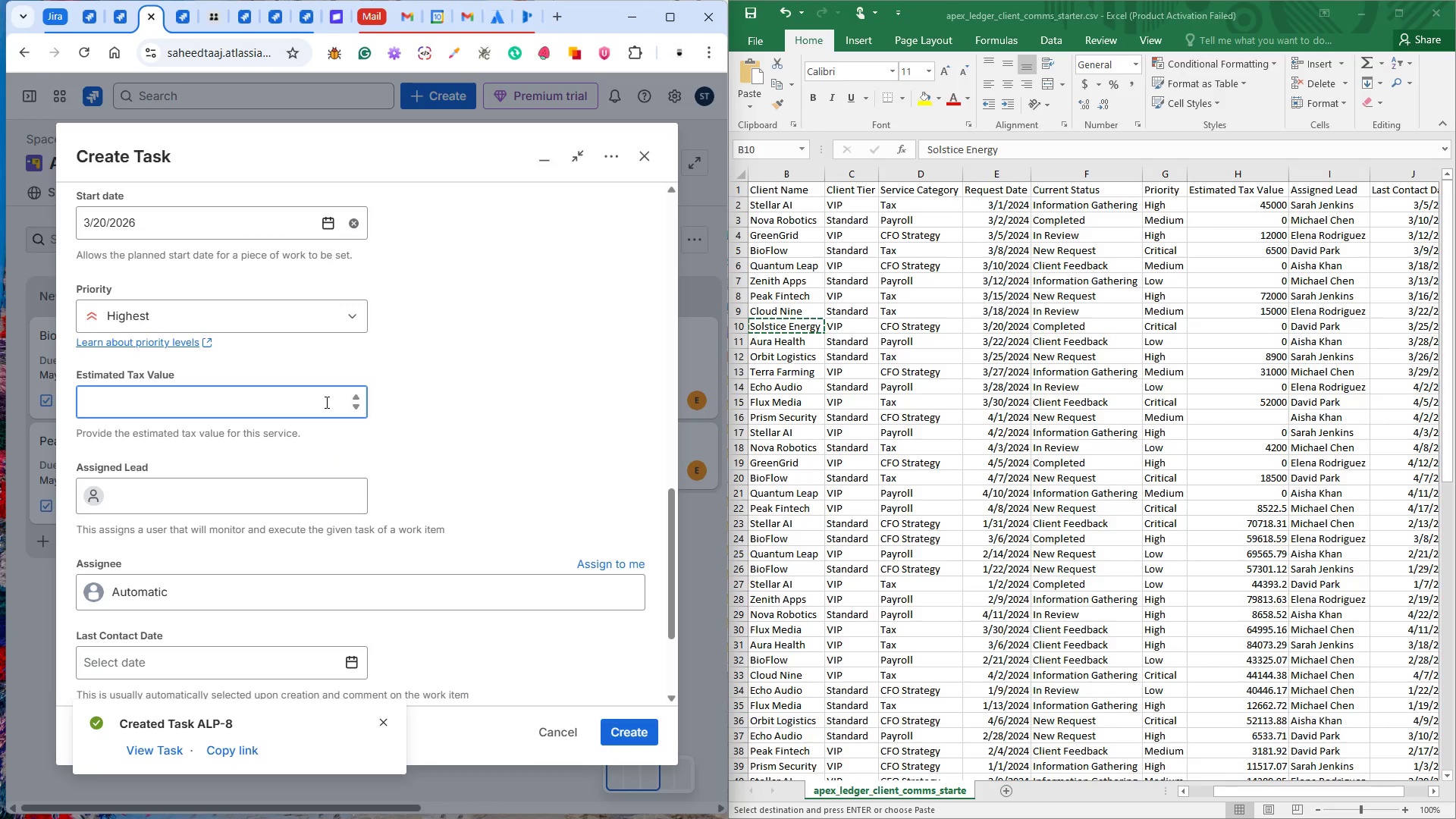 
key(0)
 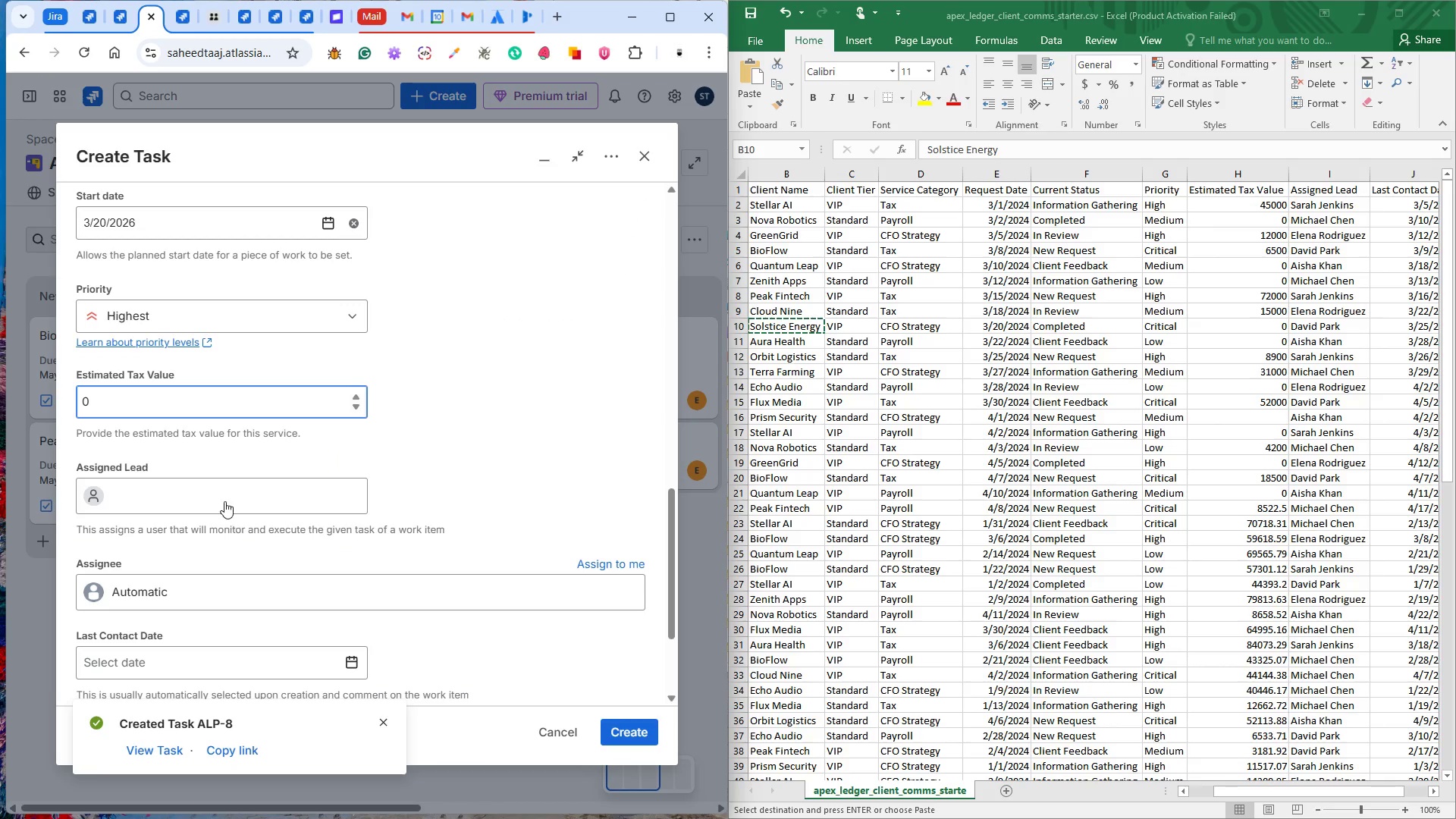 
left_click([224, 497])
 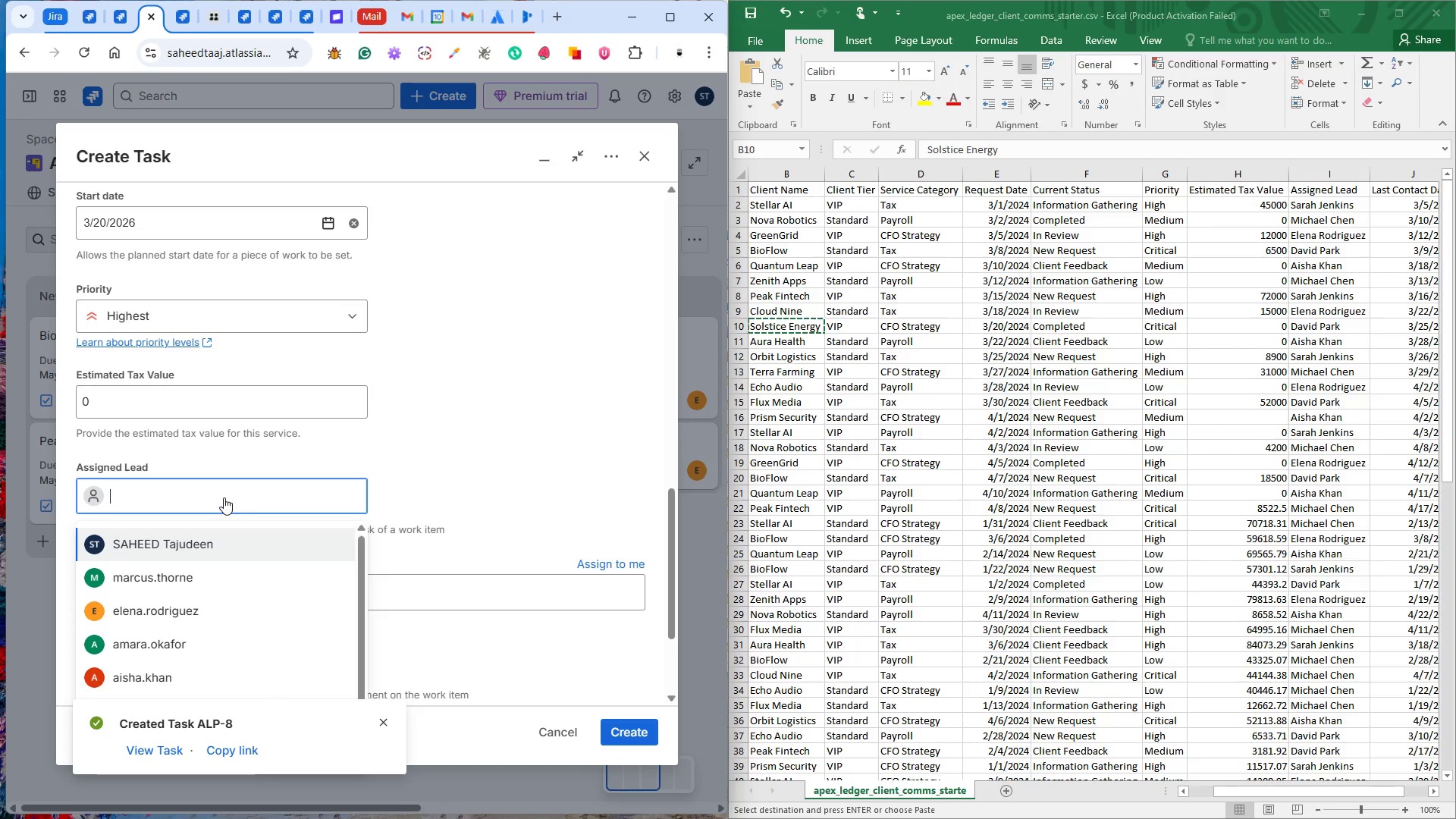 
wait(8.28)
 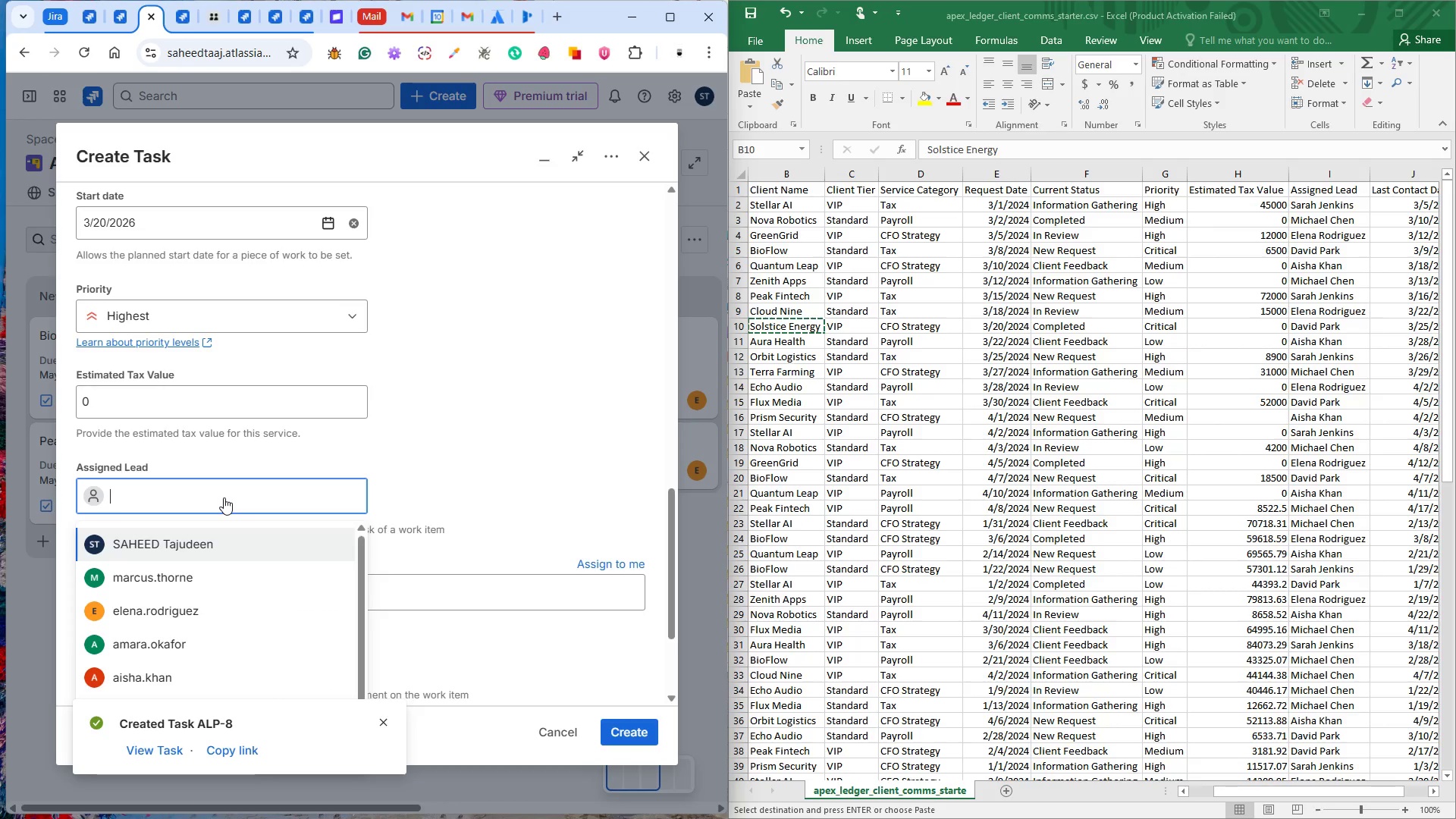 
scroll: coordinate [218, 625], scroll_direction: down, amount: 2.0
 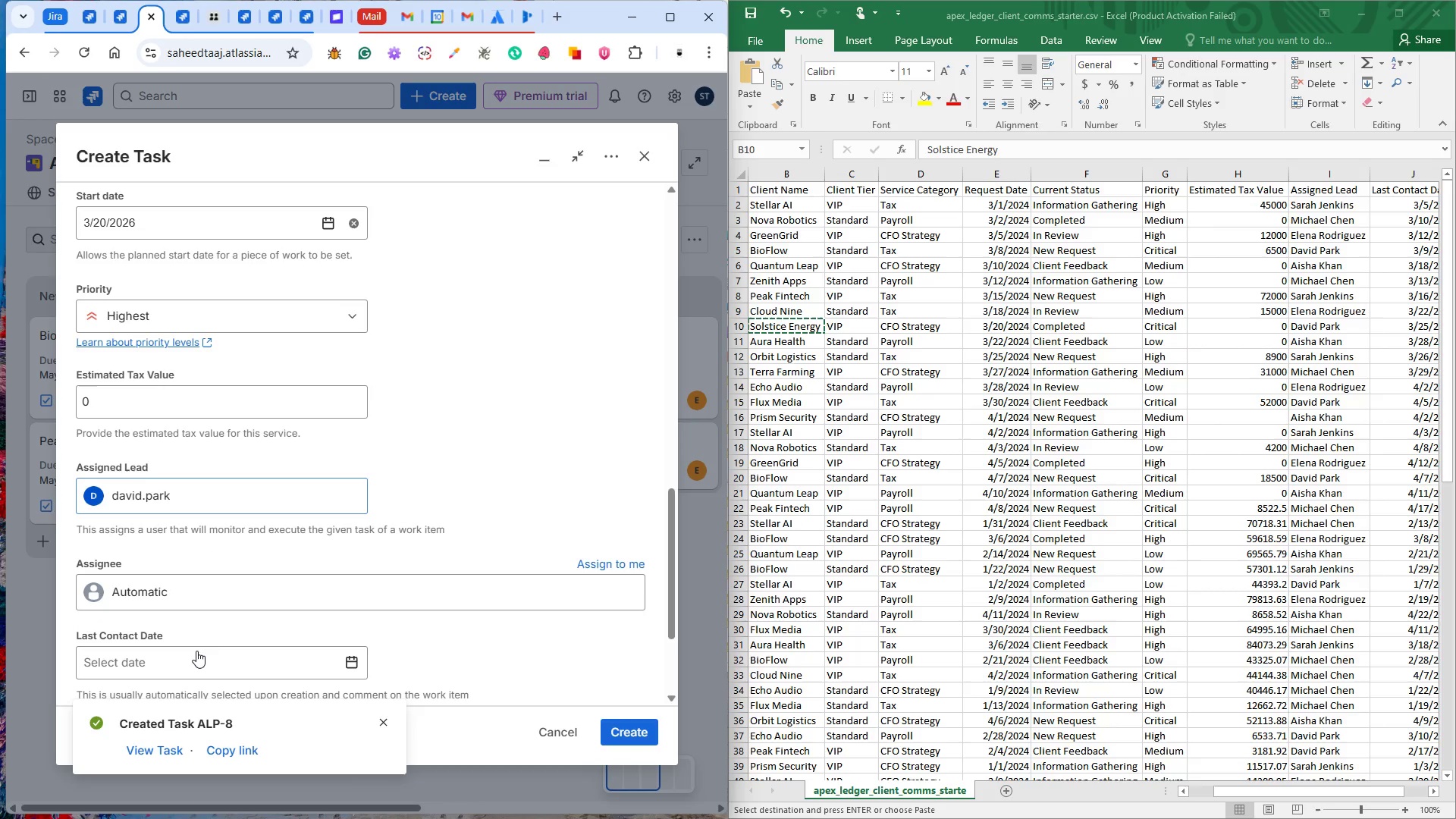 
left_click([174, 595])
 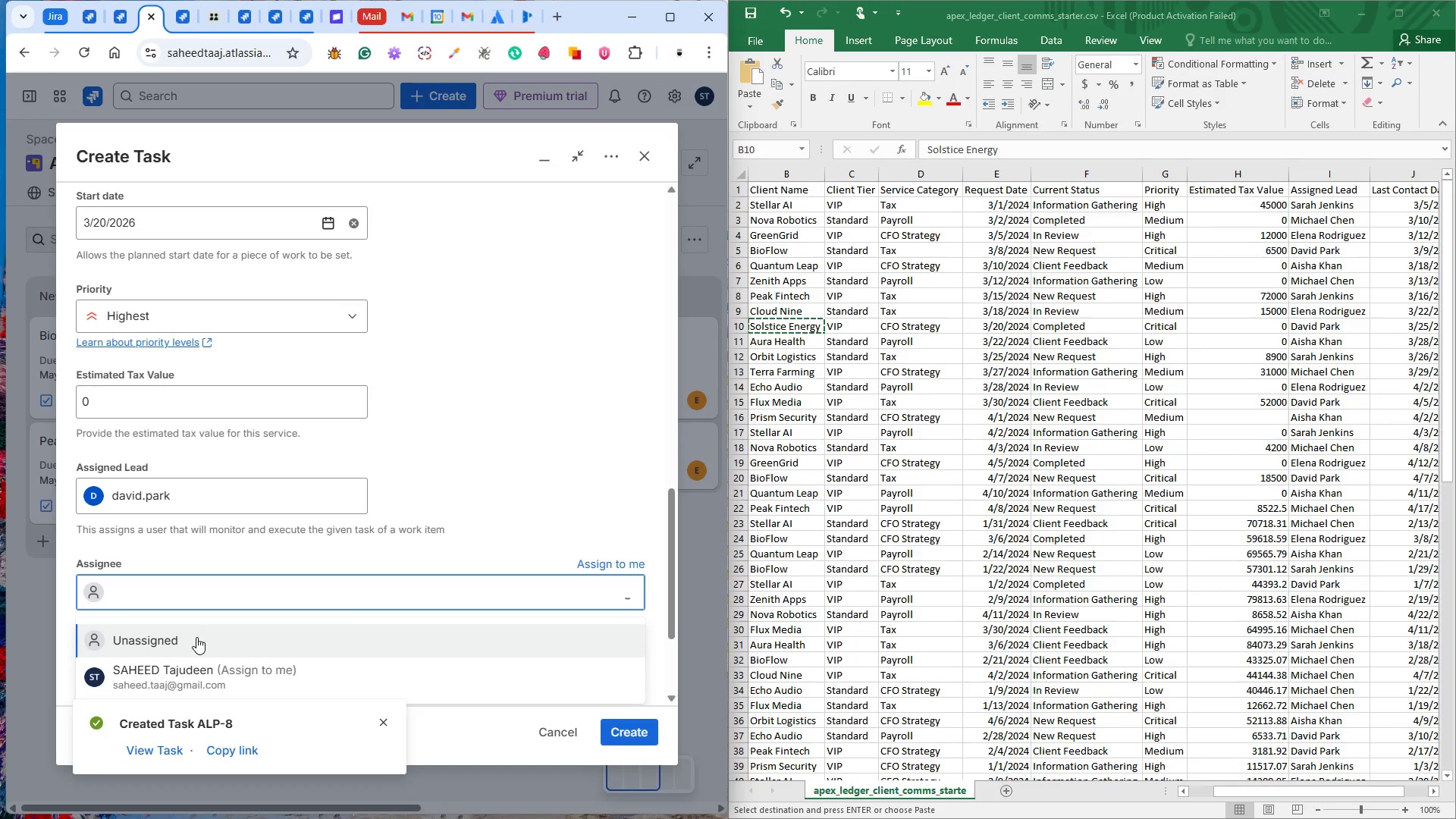 
scroll: coordinate [287, 566], scroll_direction: down, amount: 4.0
 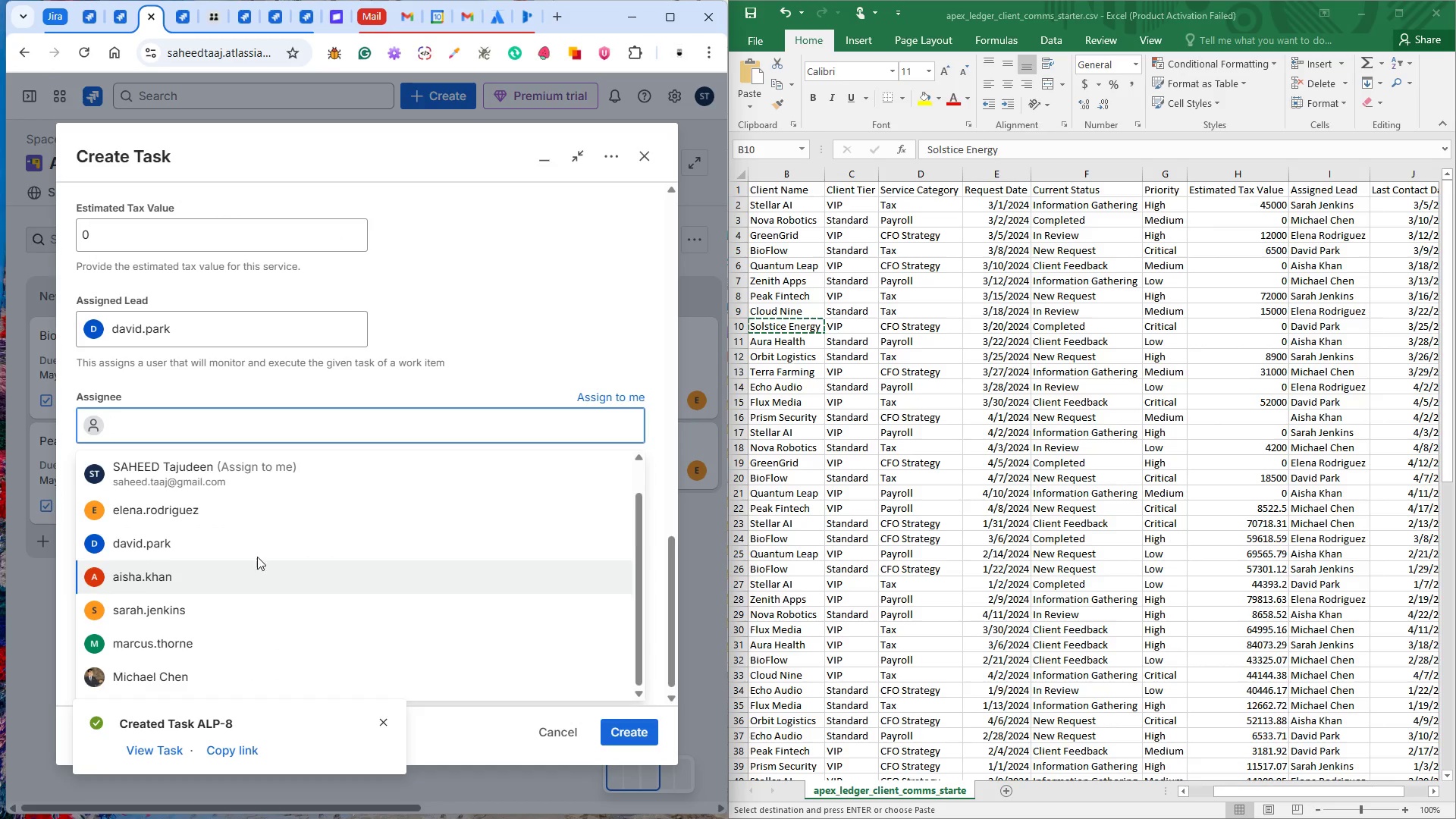 
left_click([256, 551])
 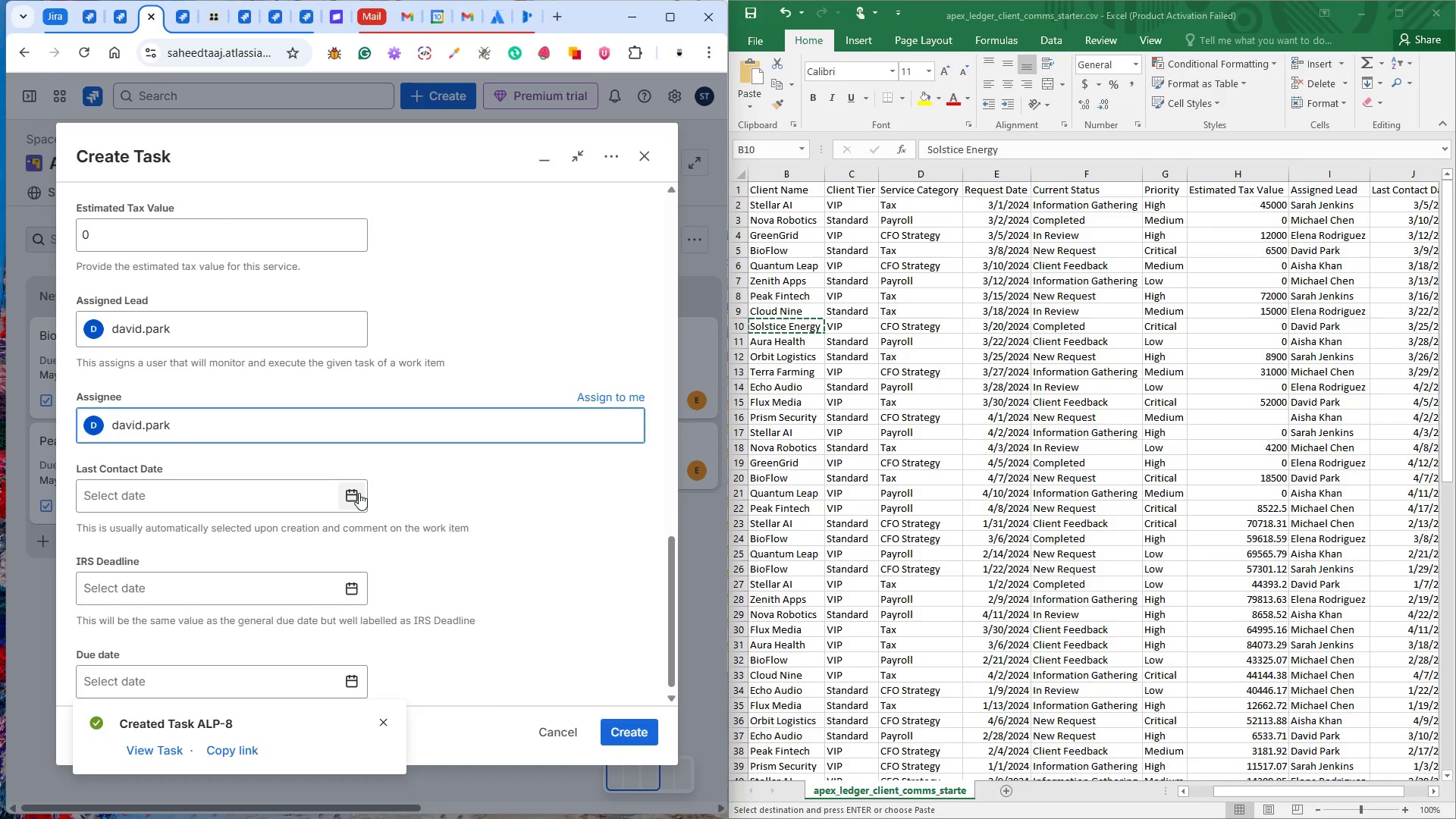 
left_click([359, 492])
 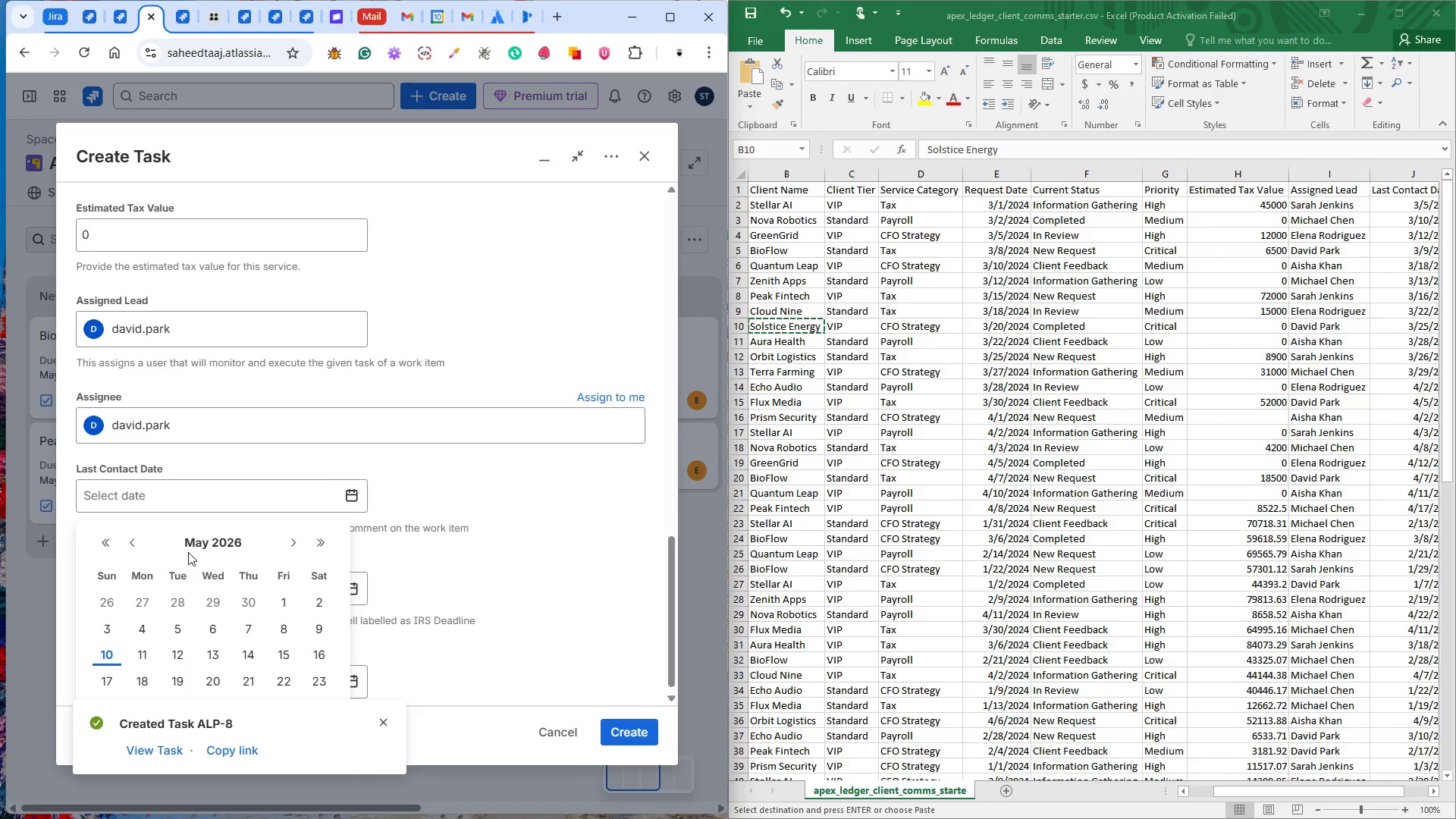 
left_click([137, 536])
 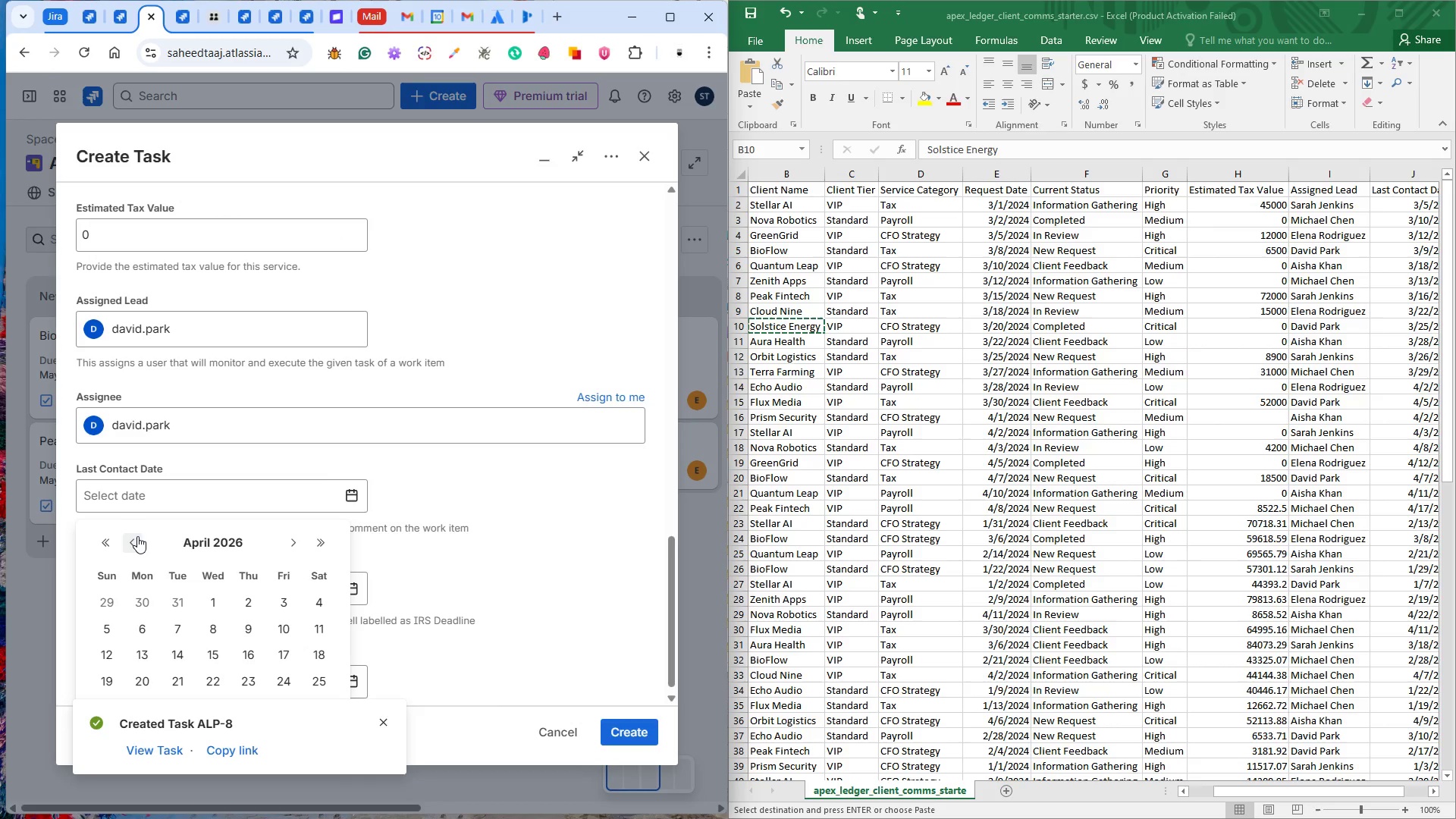 
double_click([137, 536])
 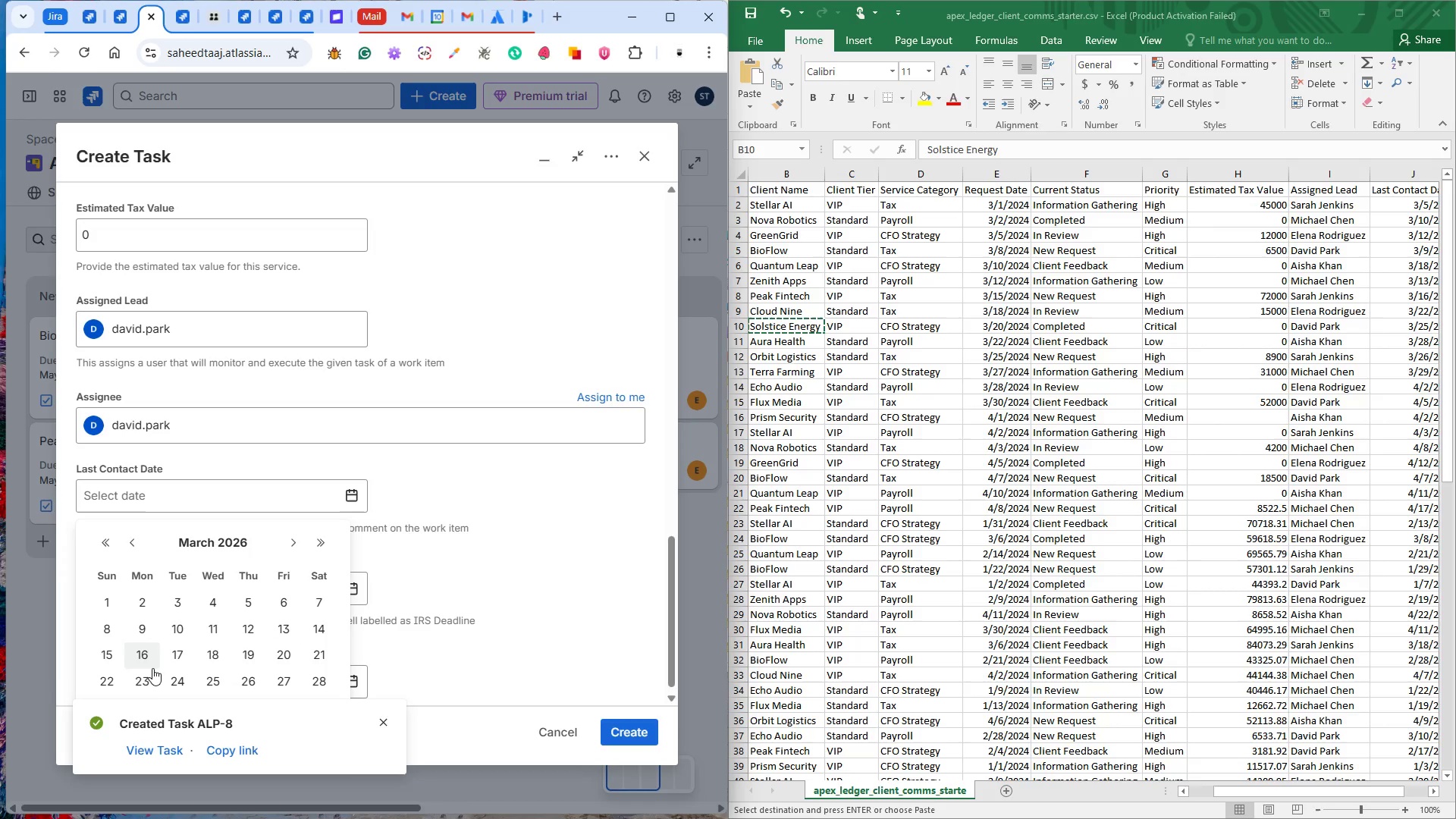 
left_click([211, 678])
 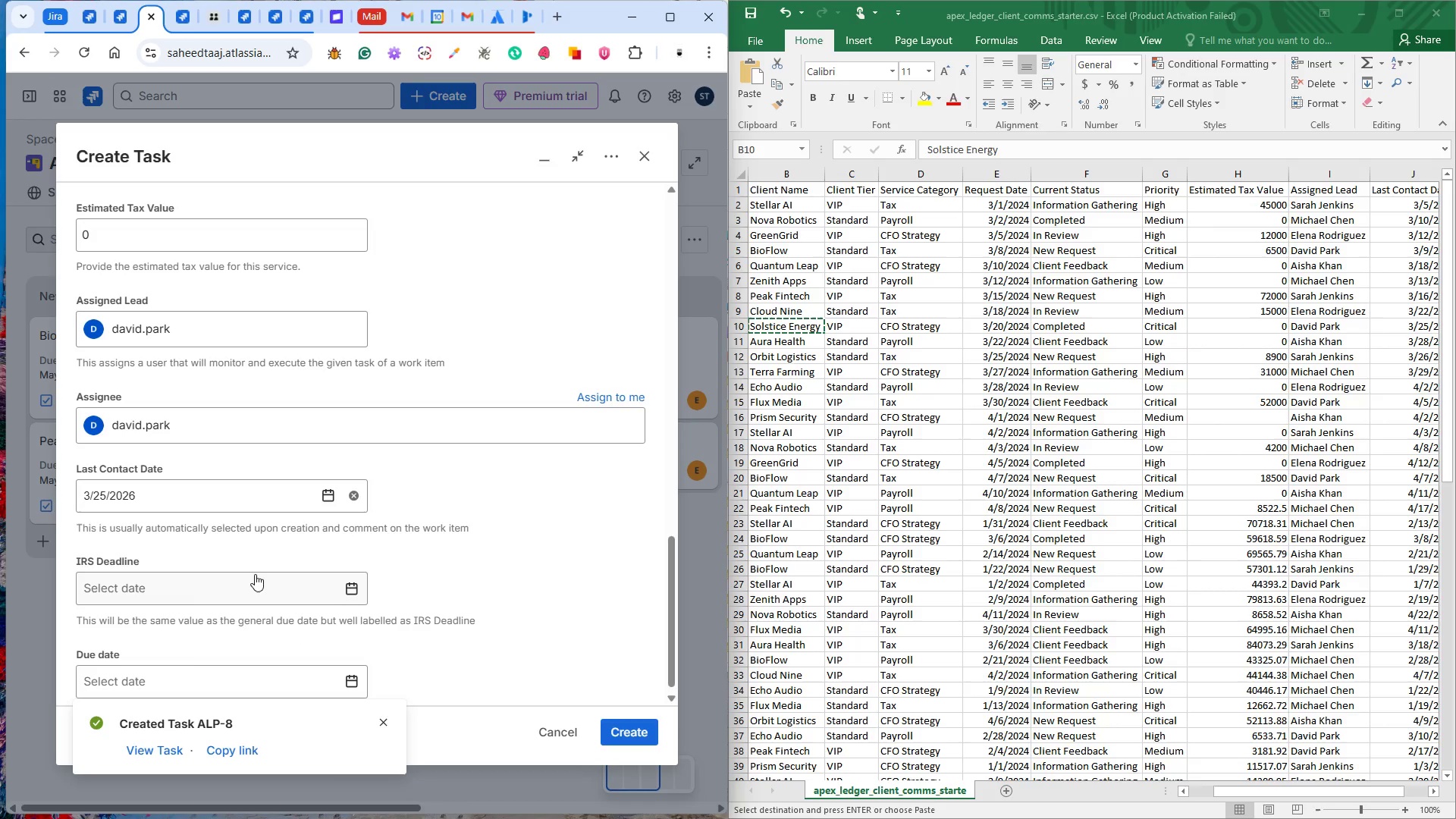 
scroll: coordinate [359, 542], scroll_direction: down, amount: 3.0
 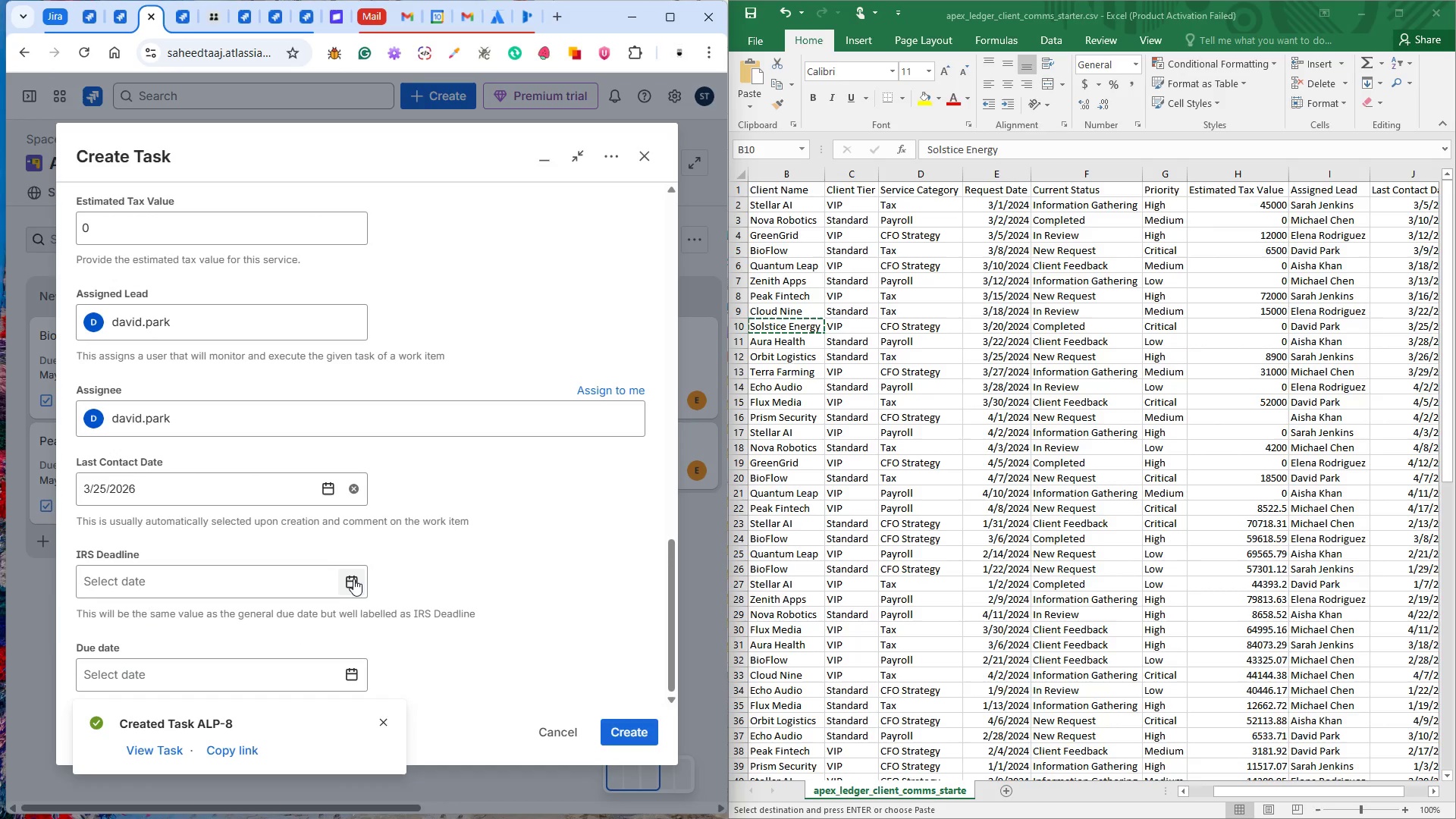 
left_click([353, 578])
 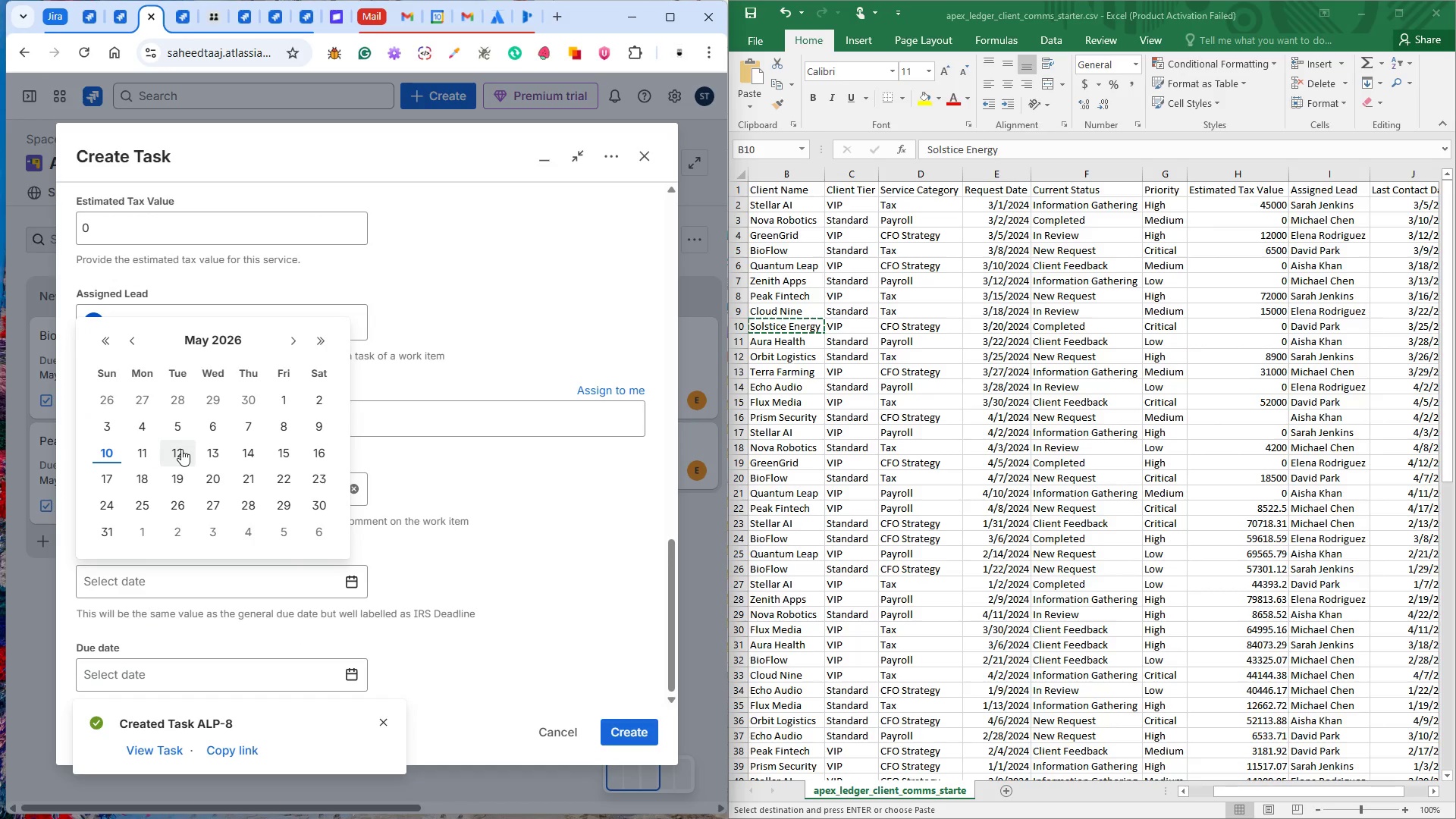 
wait(7.12)
 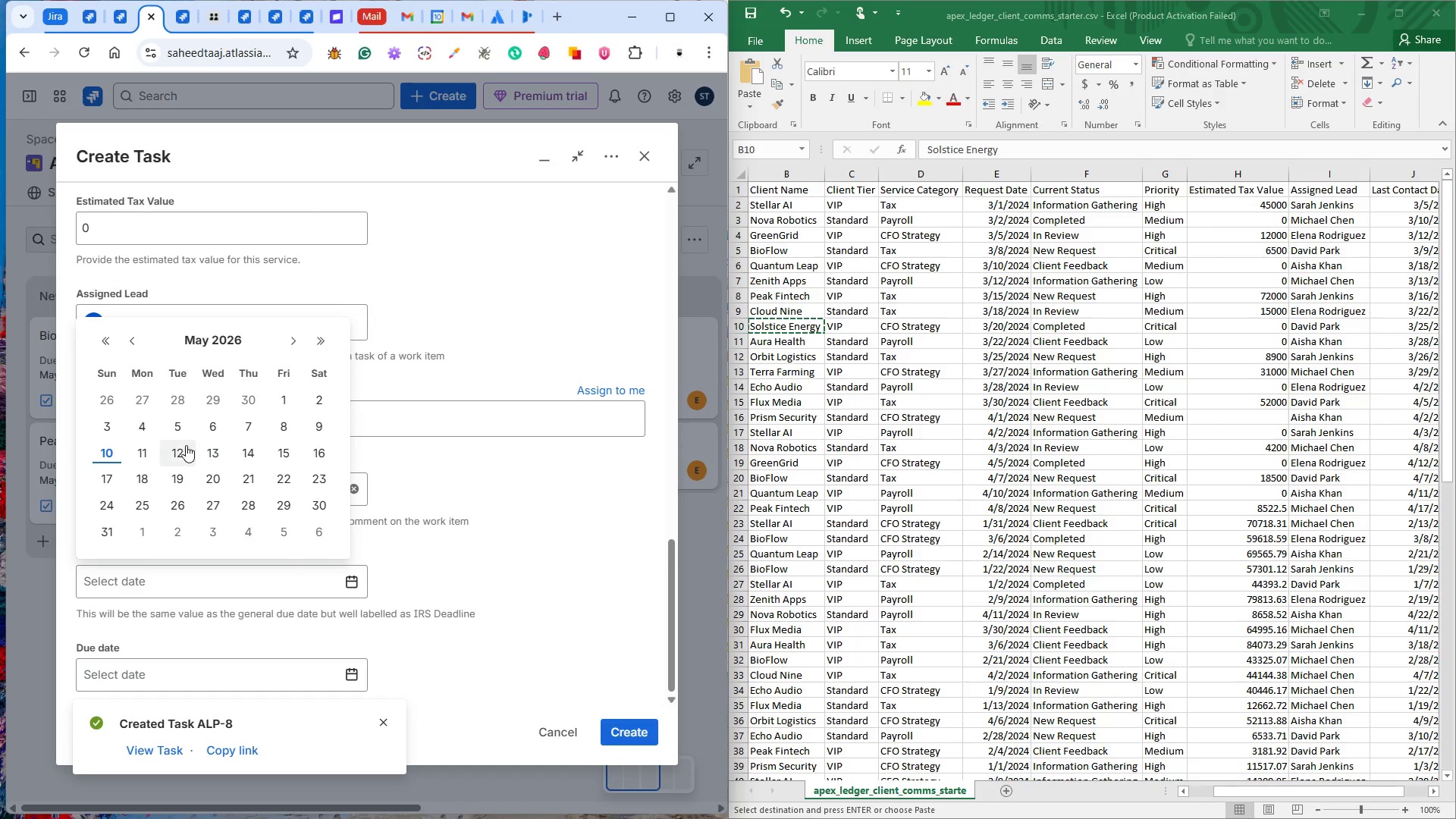 
left_click([136, 340])
 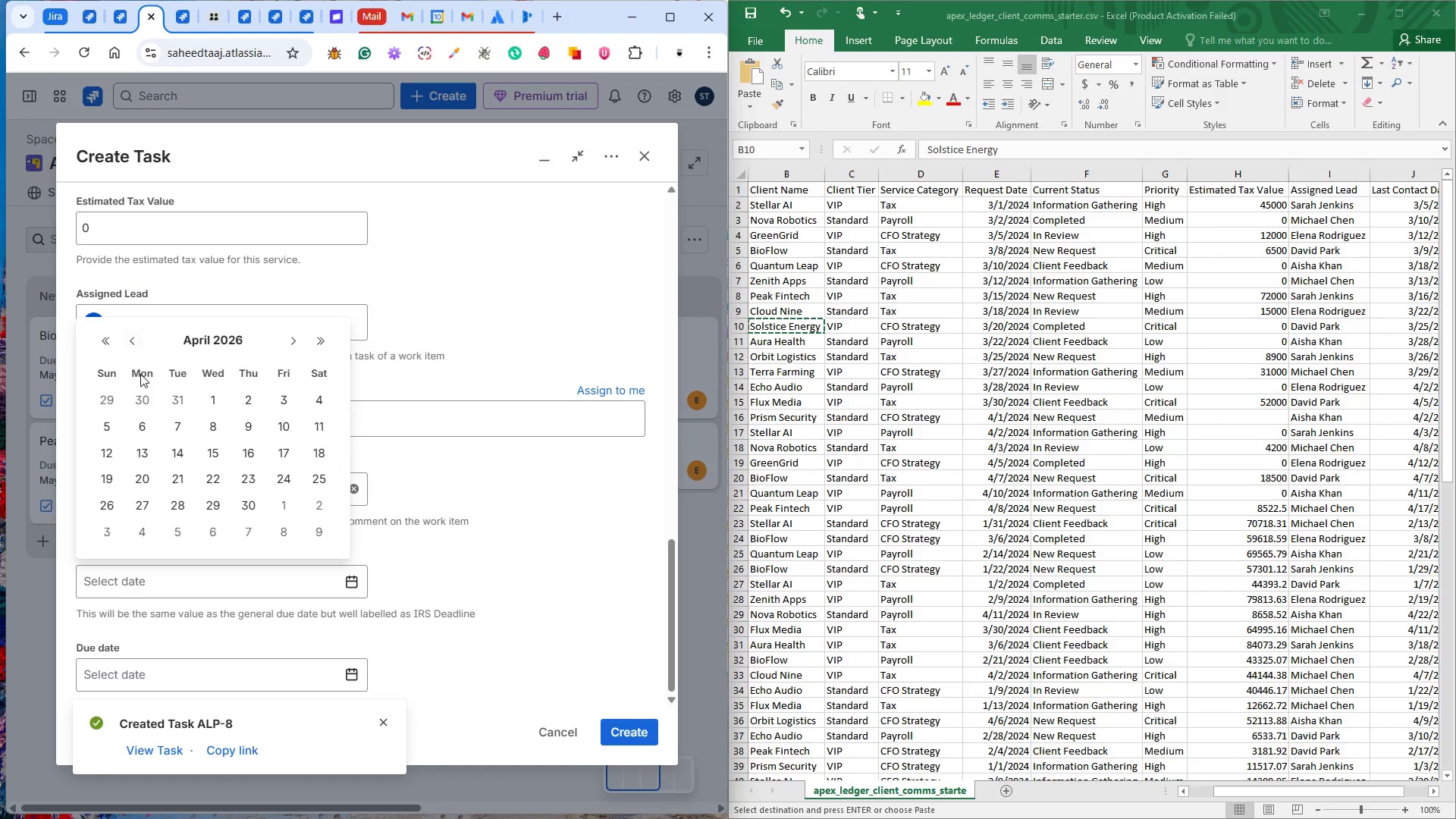 
left_click([141, 397])
 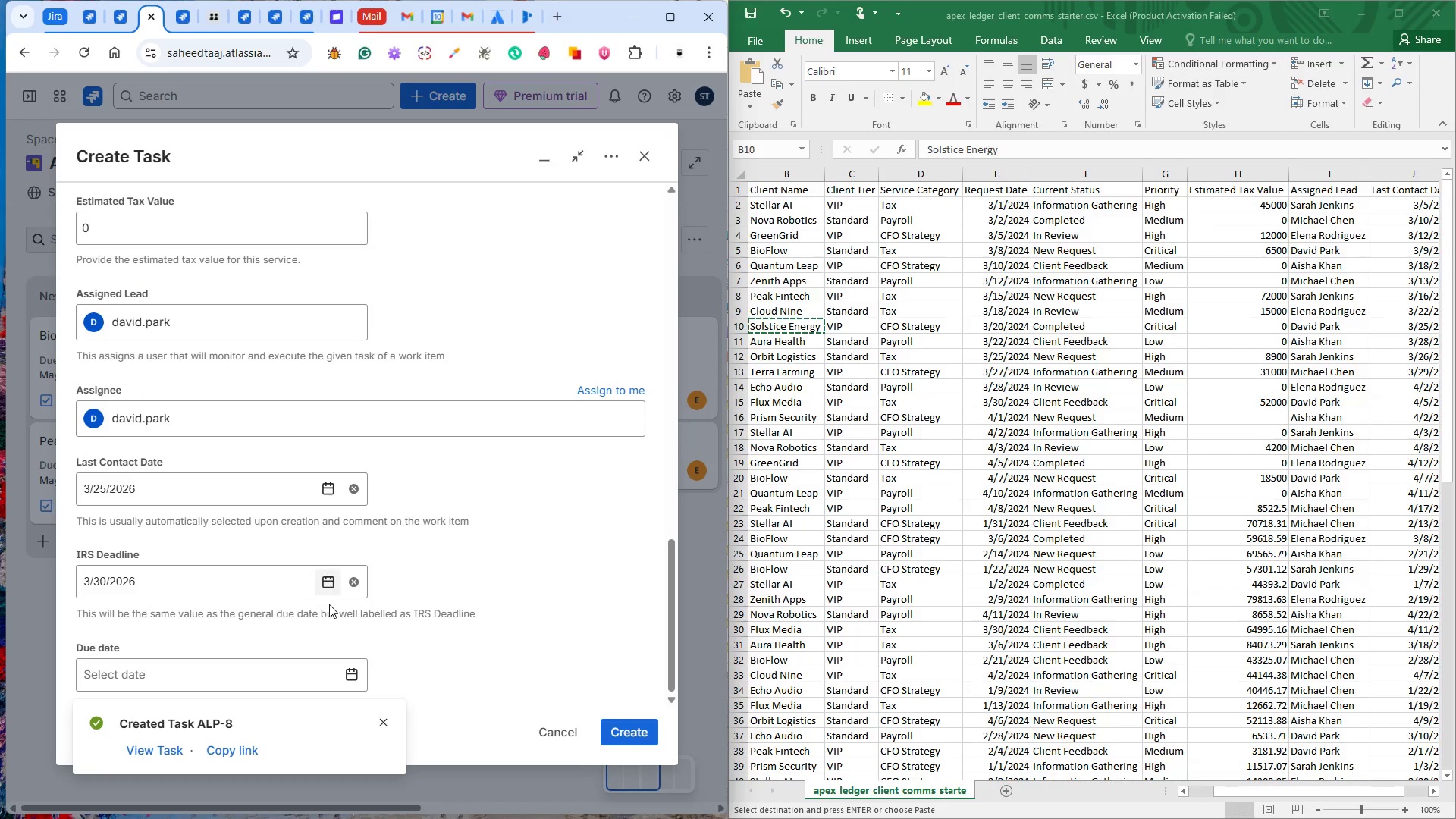 
left_click([357, 673])
 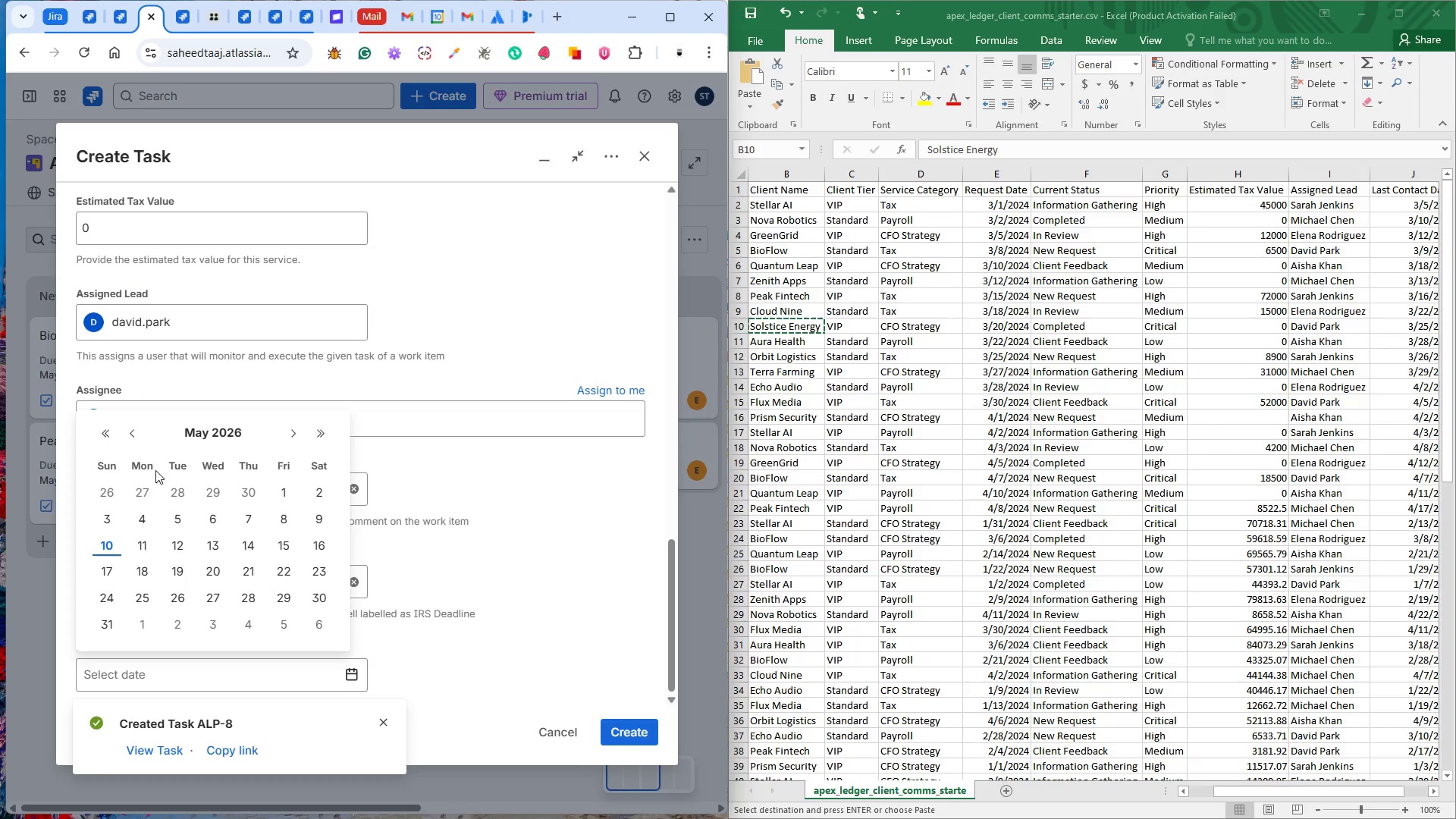 
left_click([133, 432])
 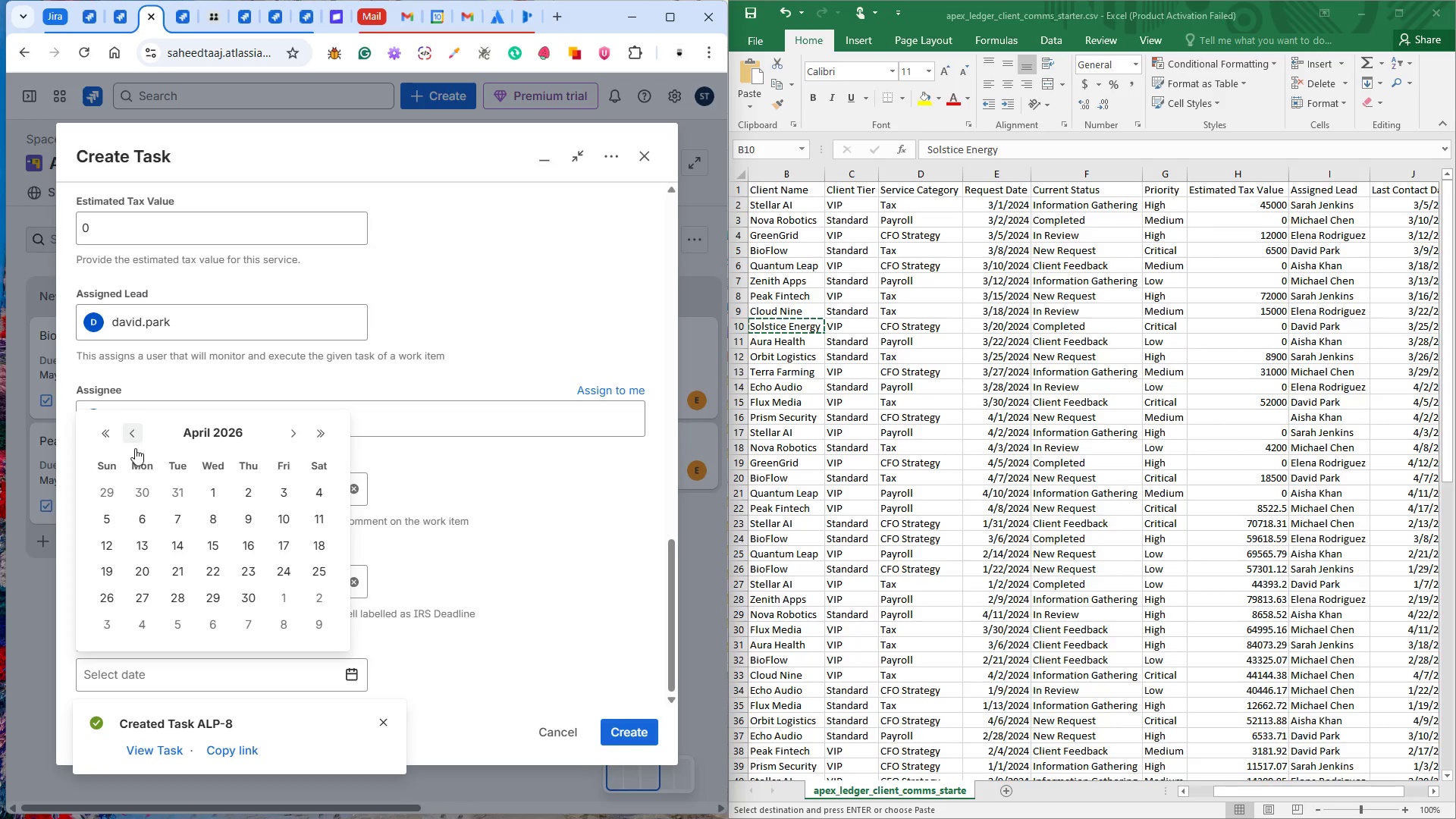 
left_click([138, 491])
 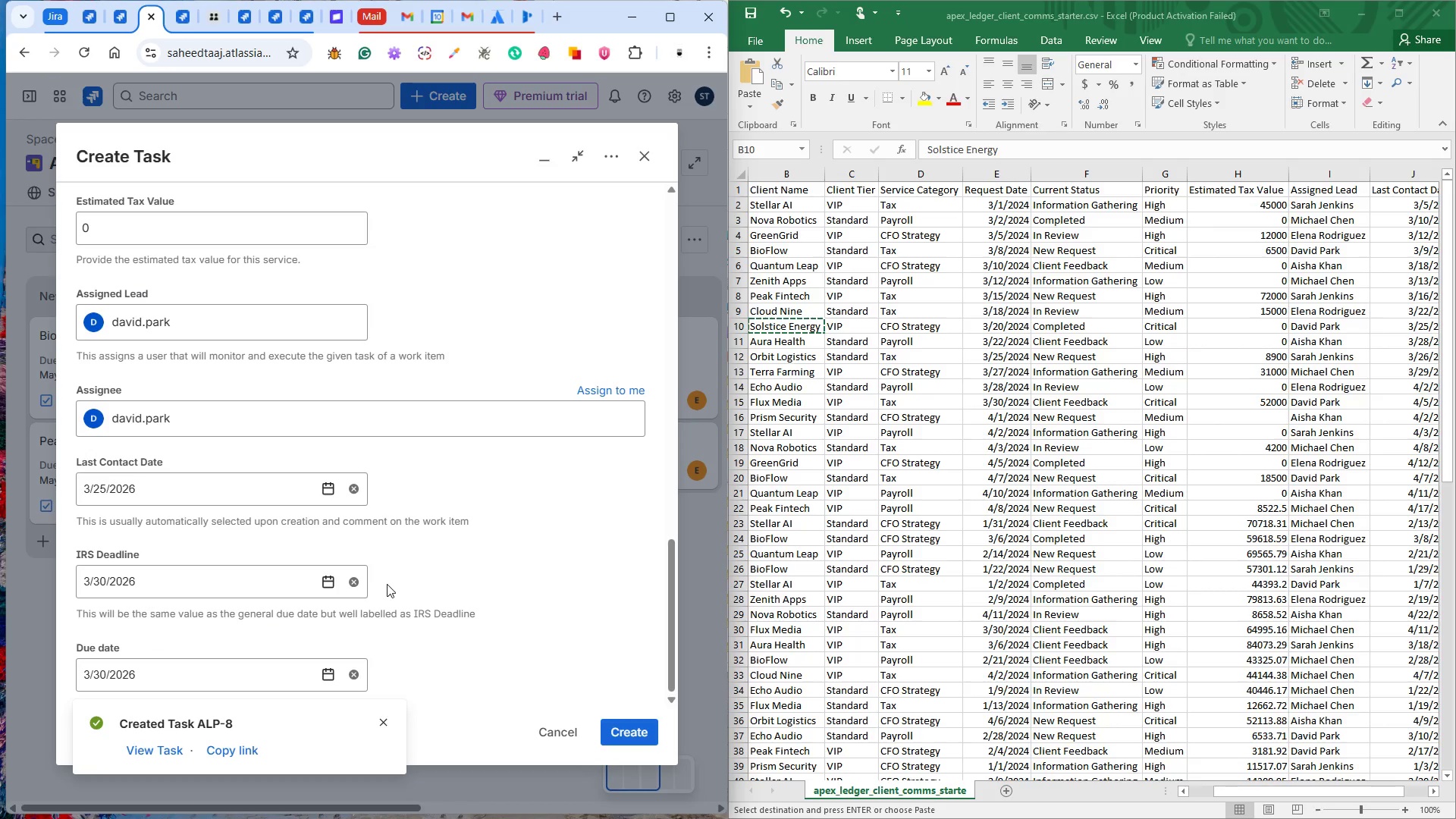 
scroll: coordinate [462, 577], scroll_direction: down, amount: 2.0
 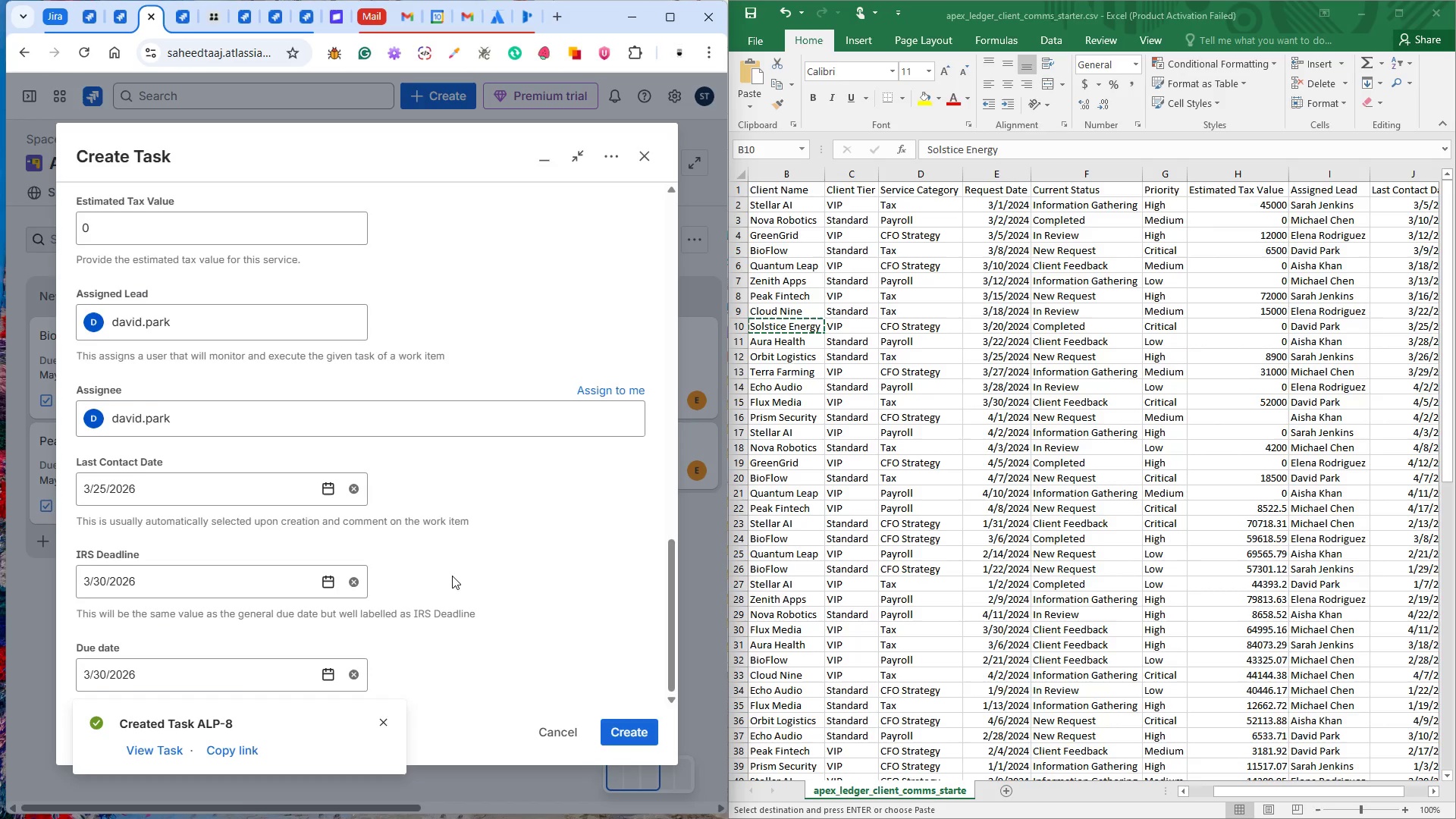 
scroll: coordinate [452, 576], scroll_direction: up, amount: 15.0
 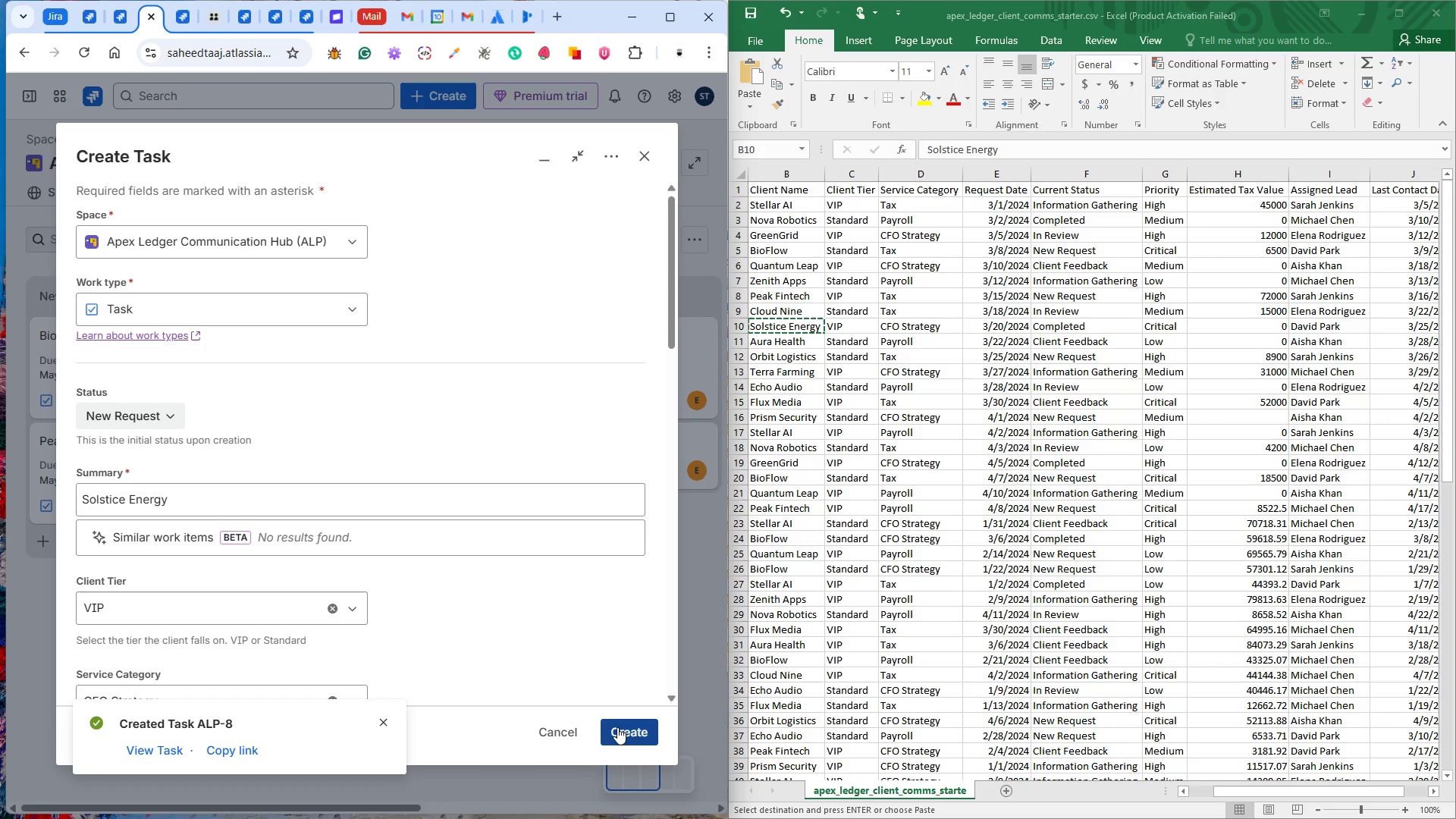 
left_click([617, 727])
 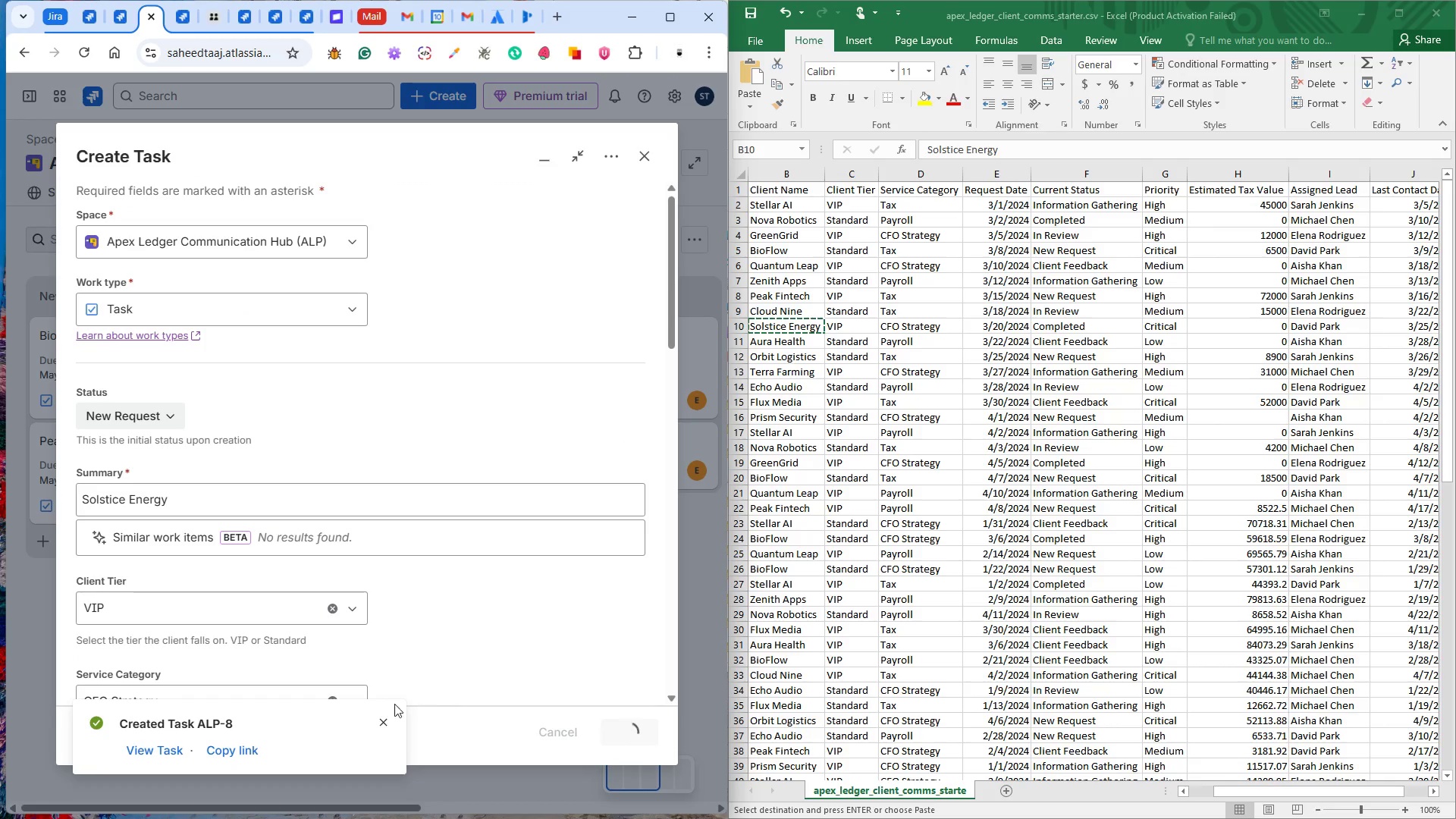 
left_click([384, 717])
 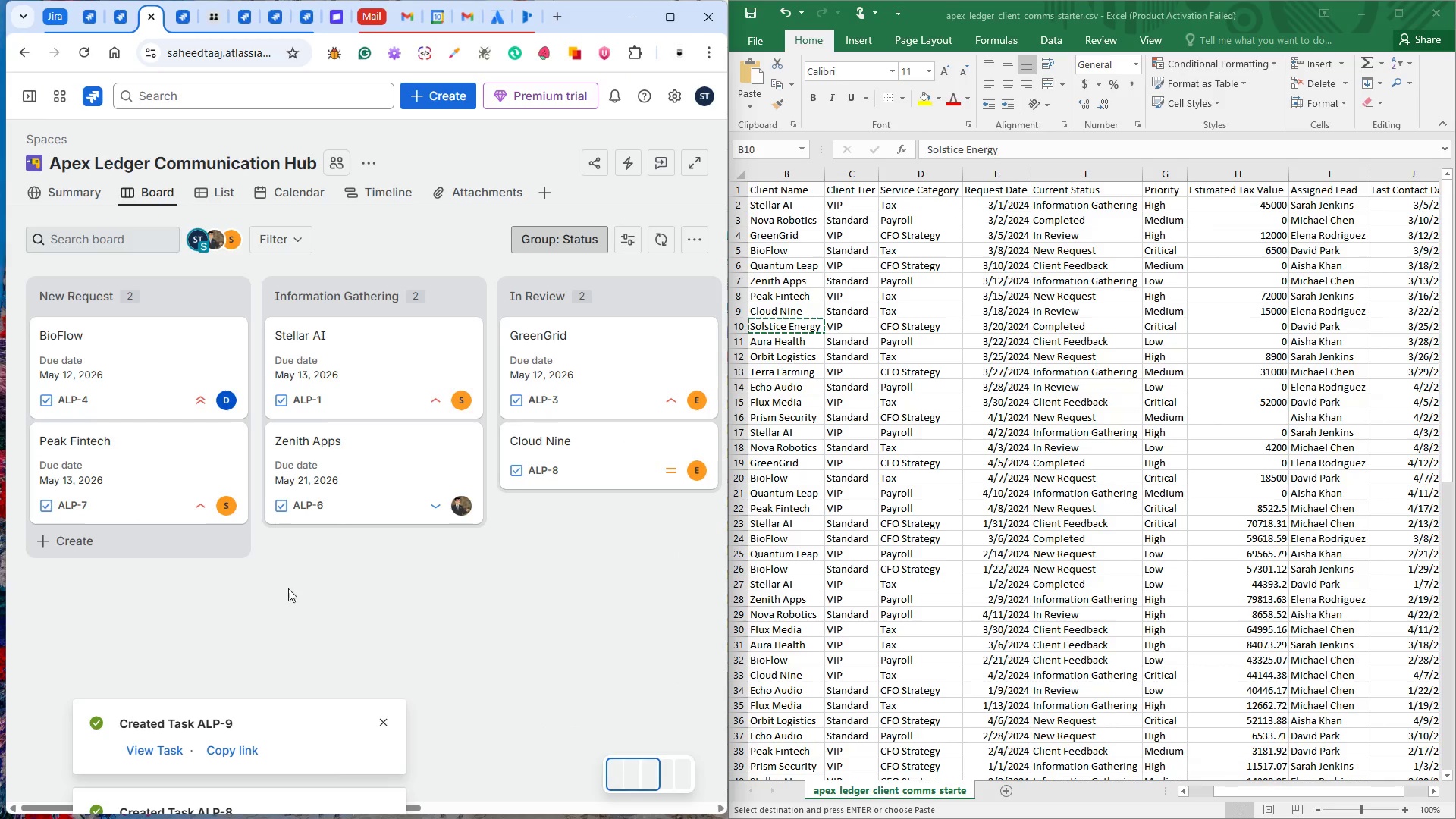 
left_click([165, 750])
 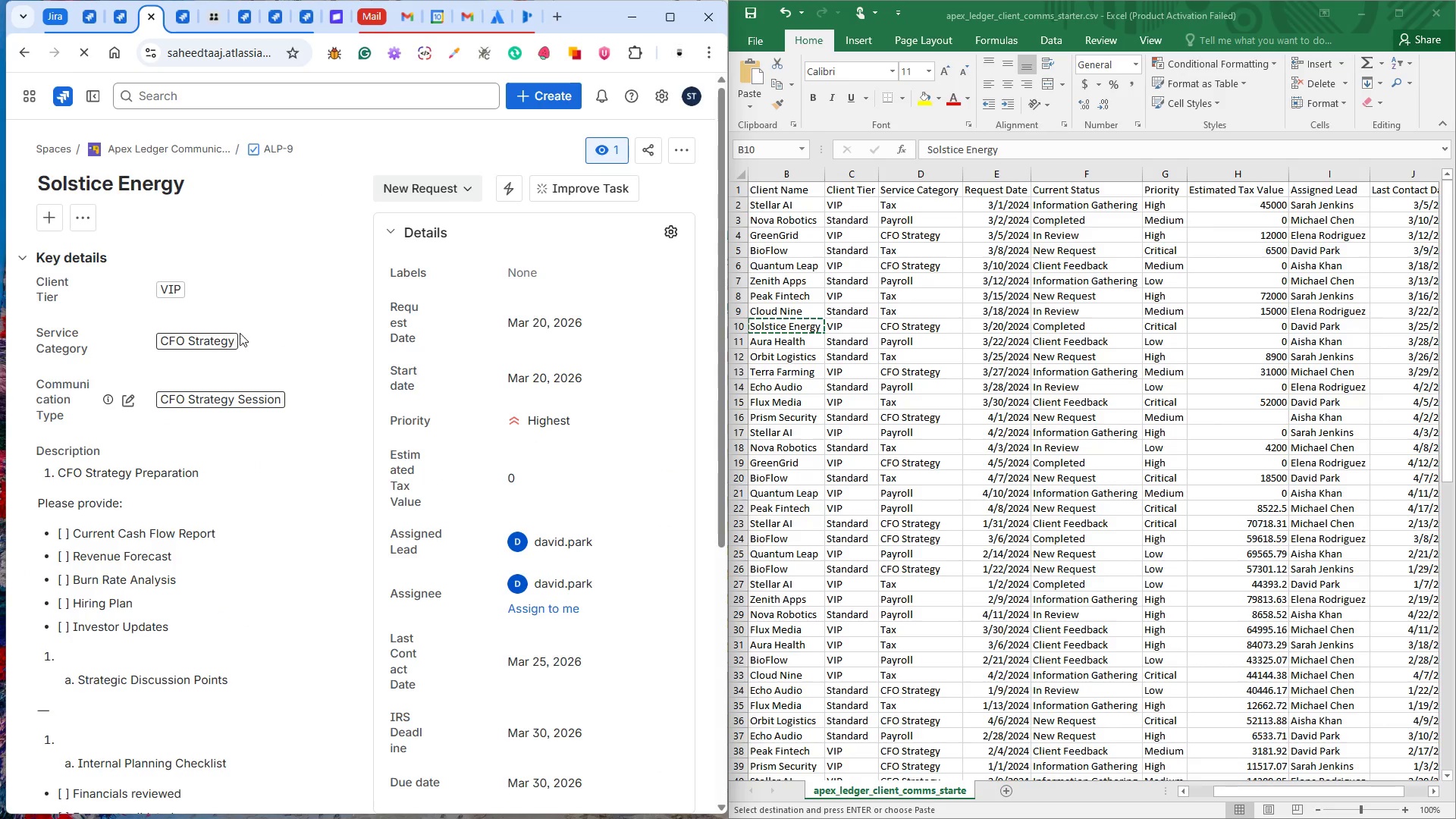 
wait(5.38)
 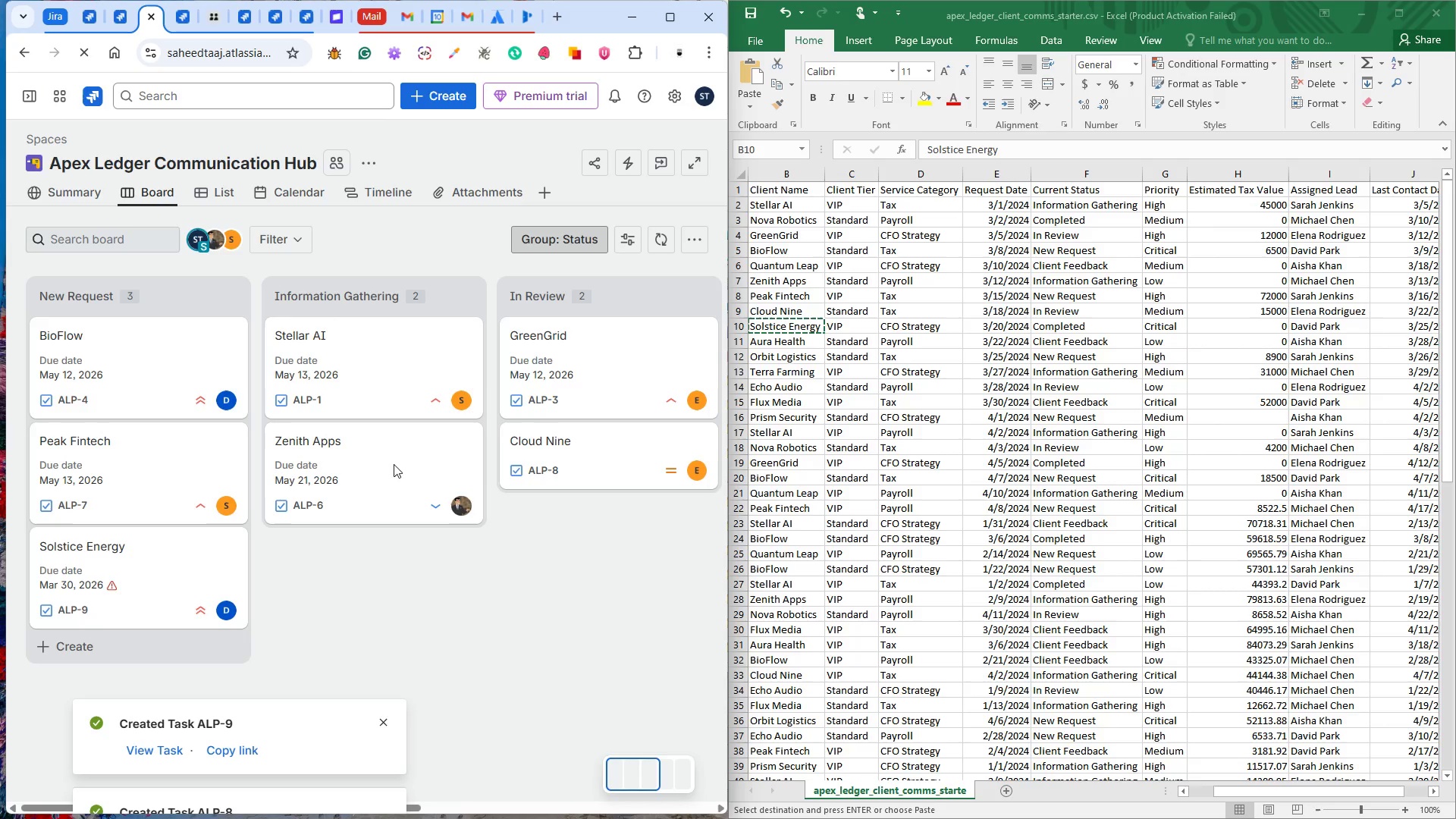 
left_click([438, 184])
 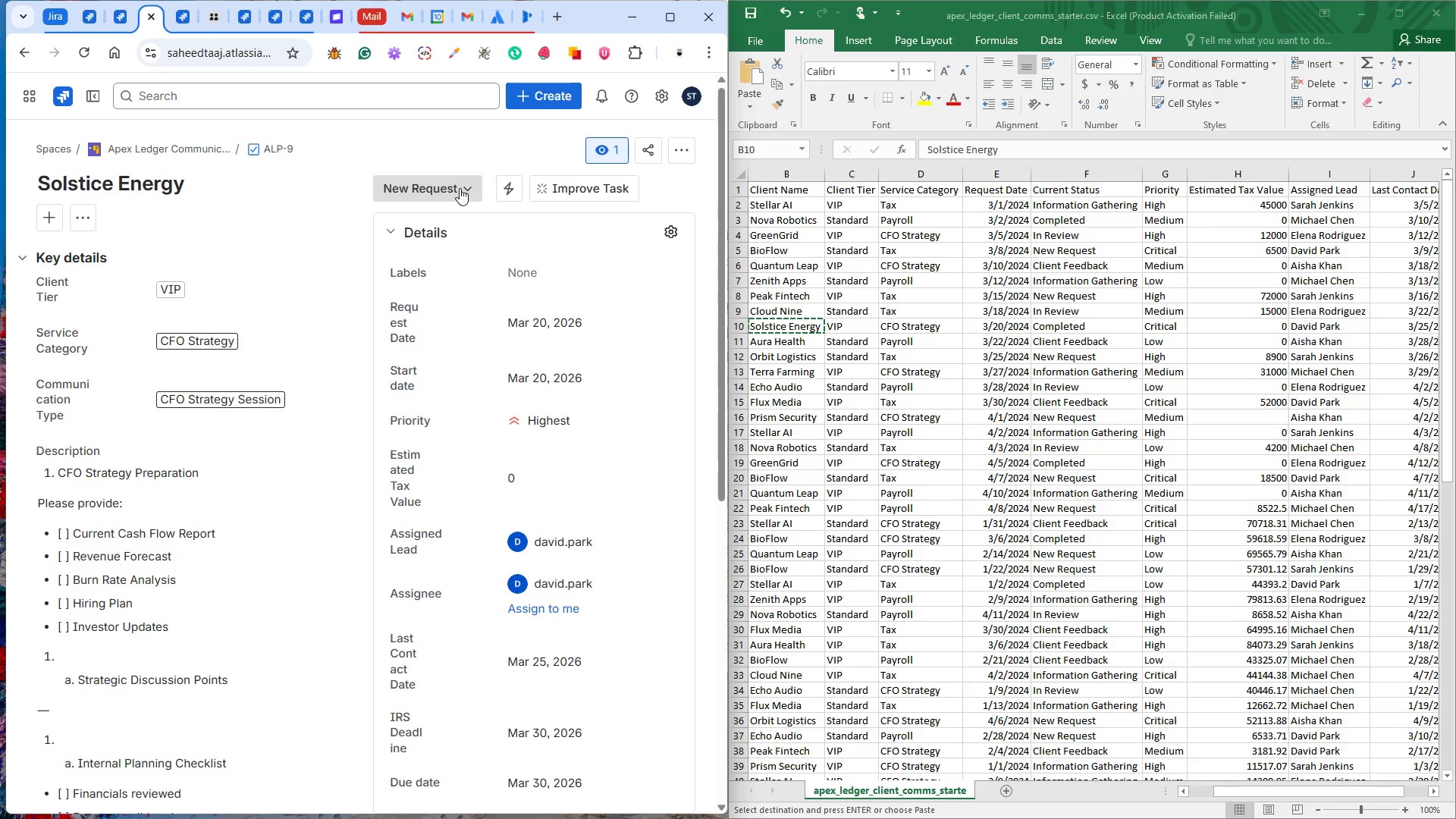 
left_click([460, 188])
 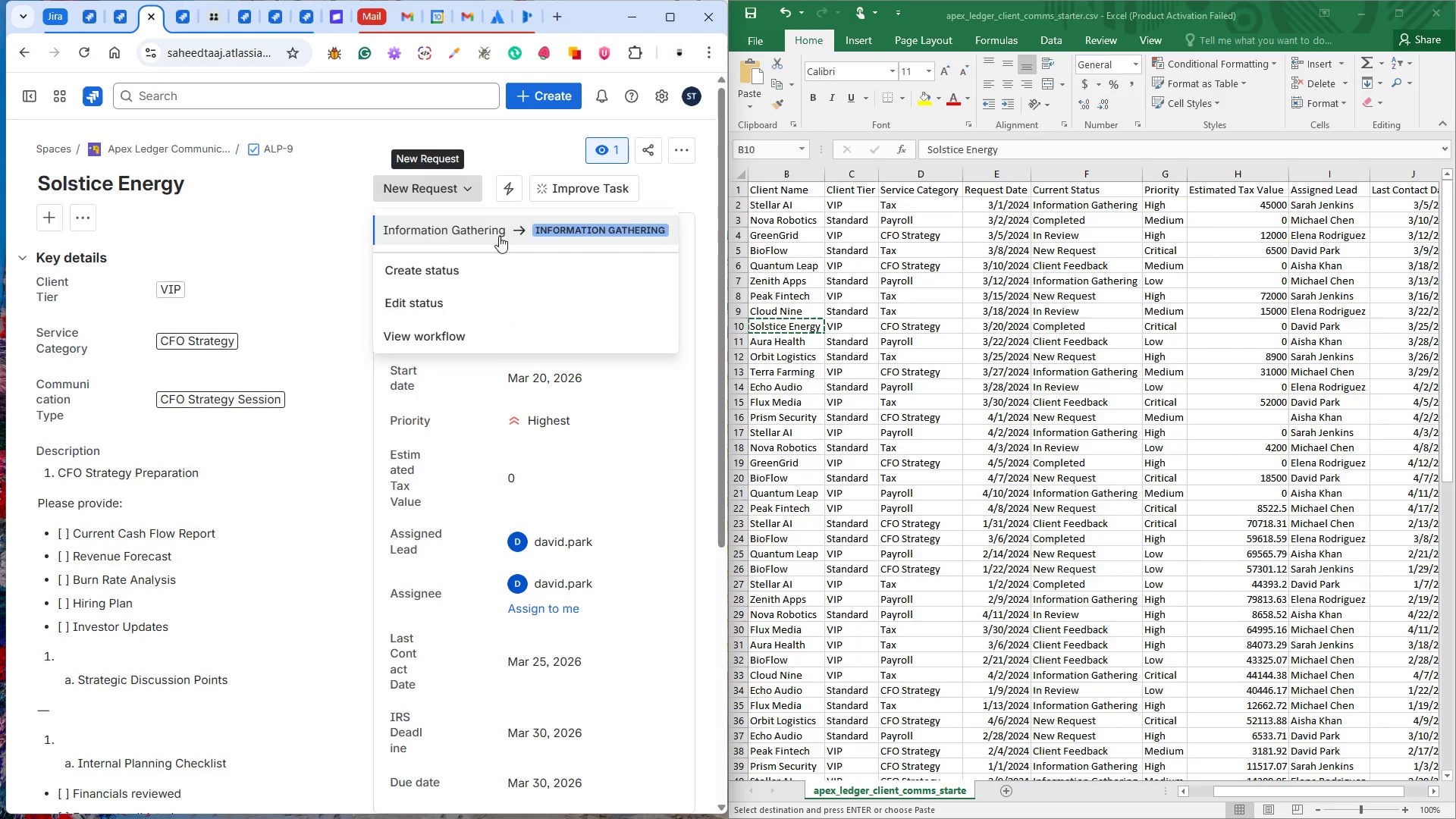 
left_click([499, 228])
 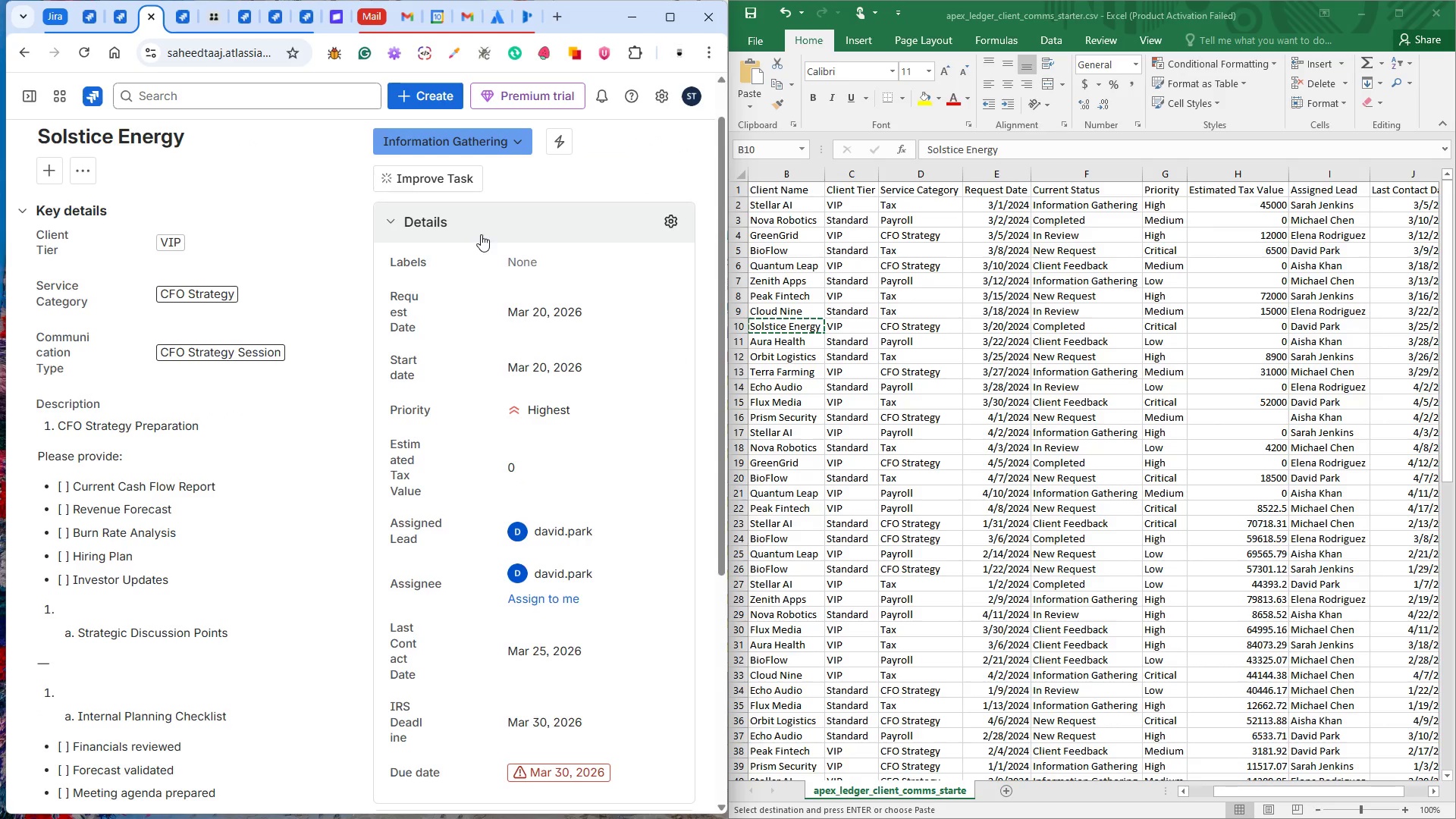 
left_click([488, 140])
 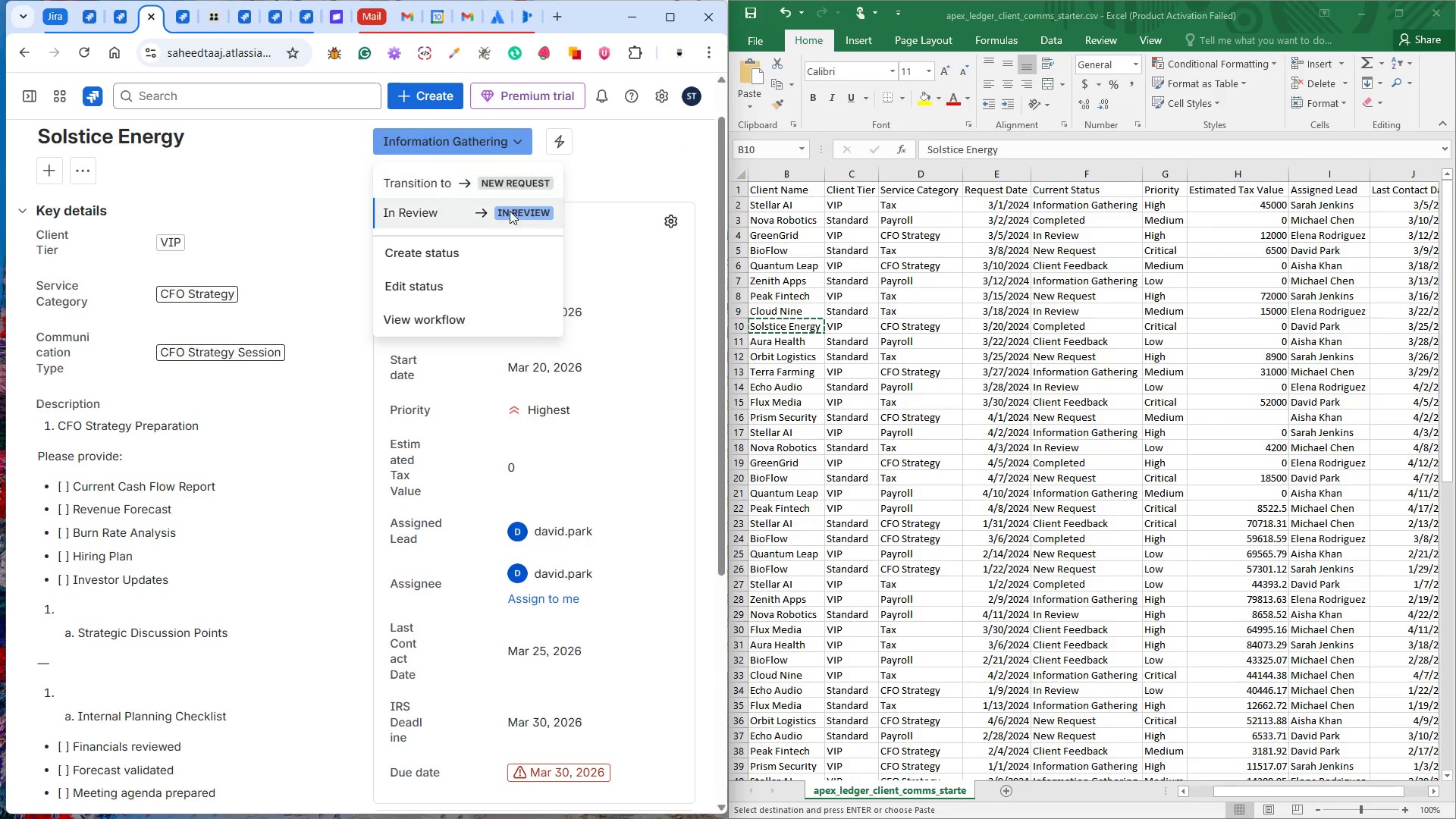 
left_click([507, 220])
 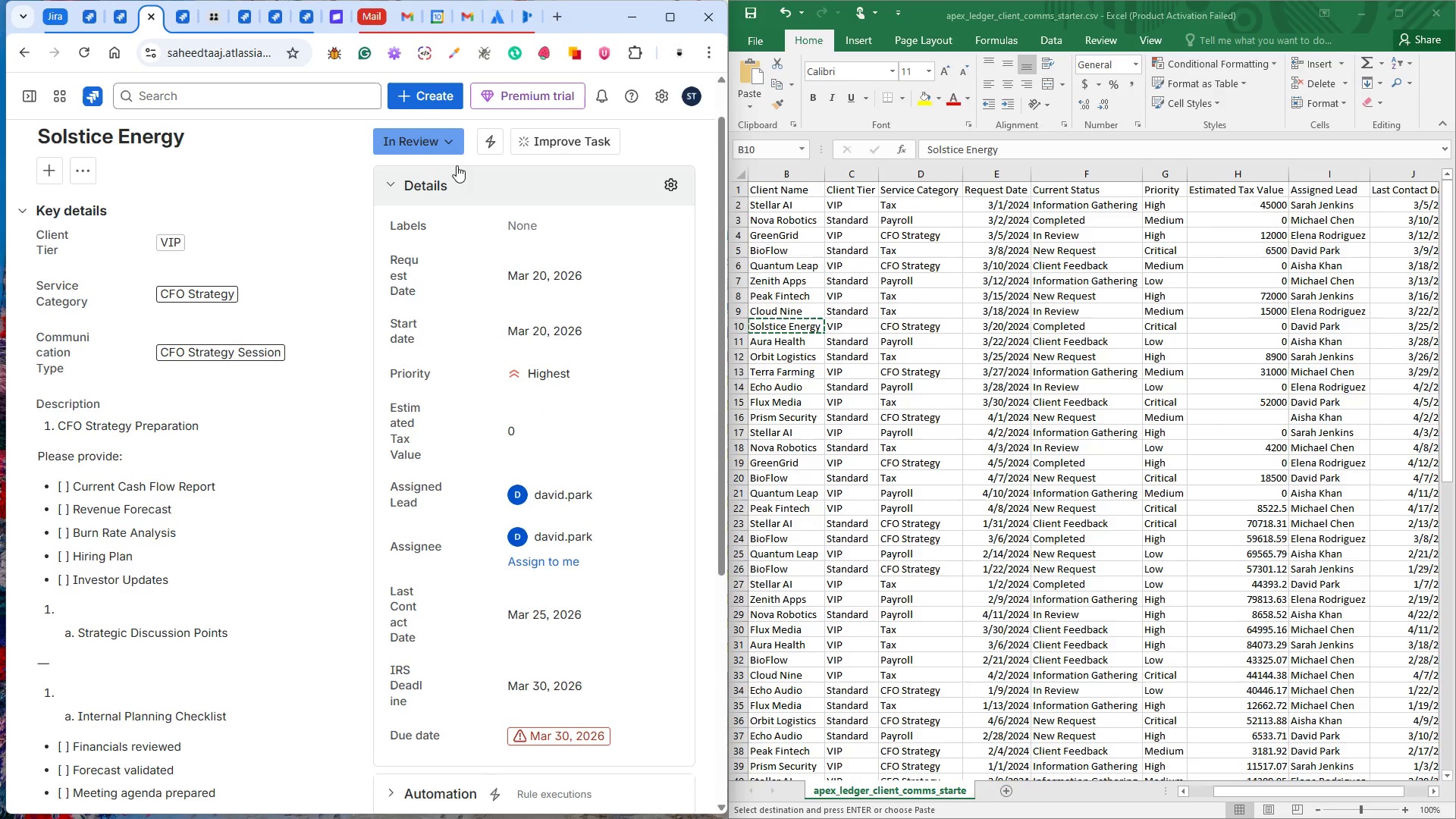 
left_click([447, 145])
 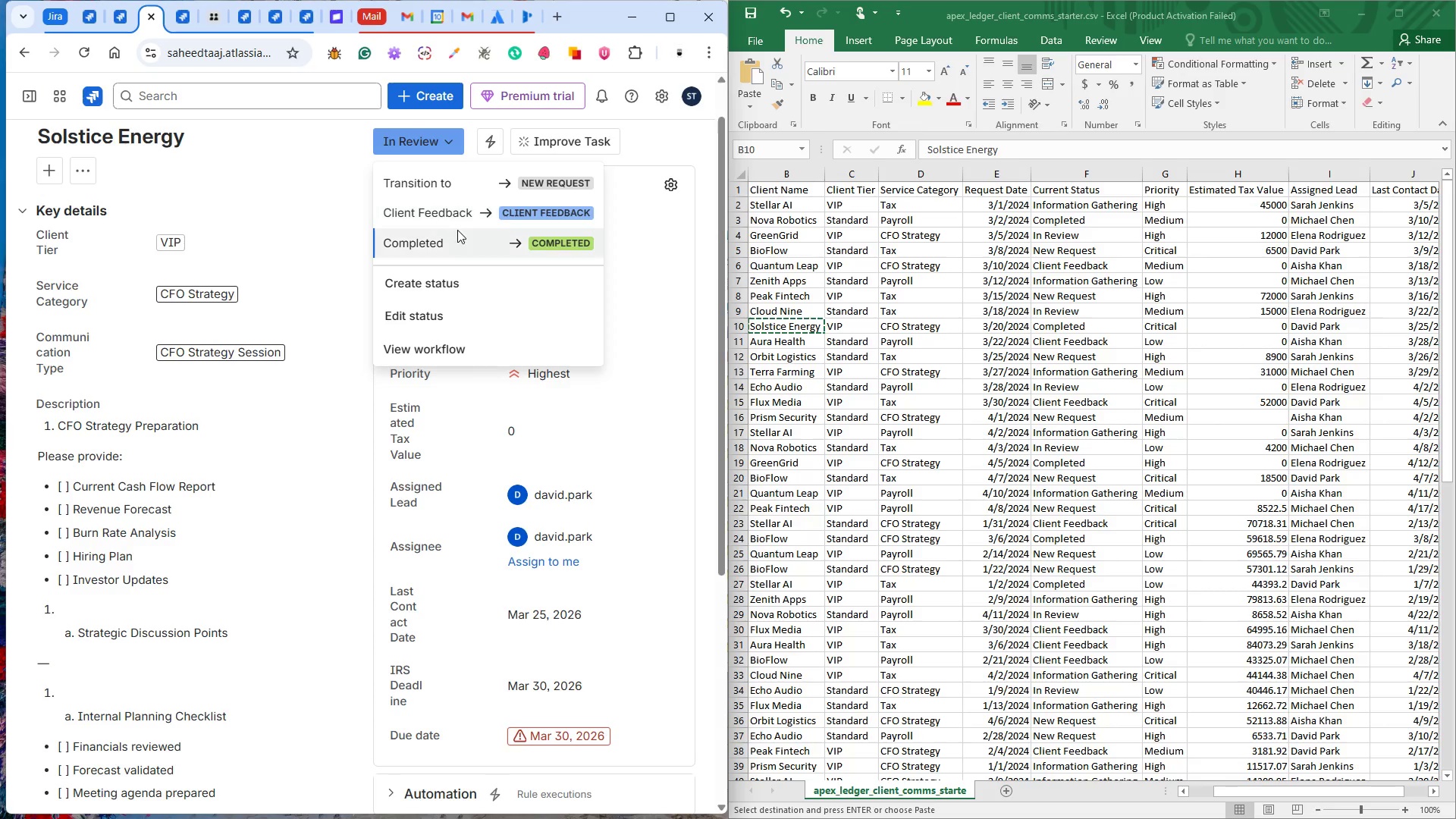 
left_click([451, 246])
 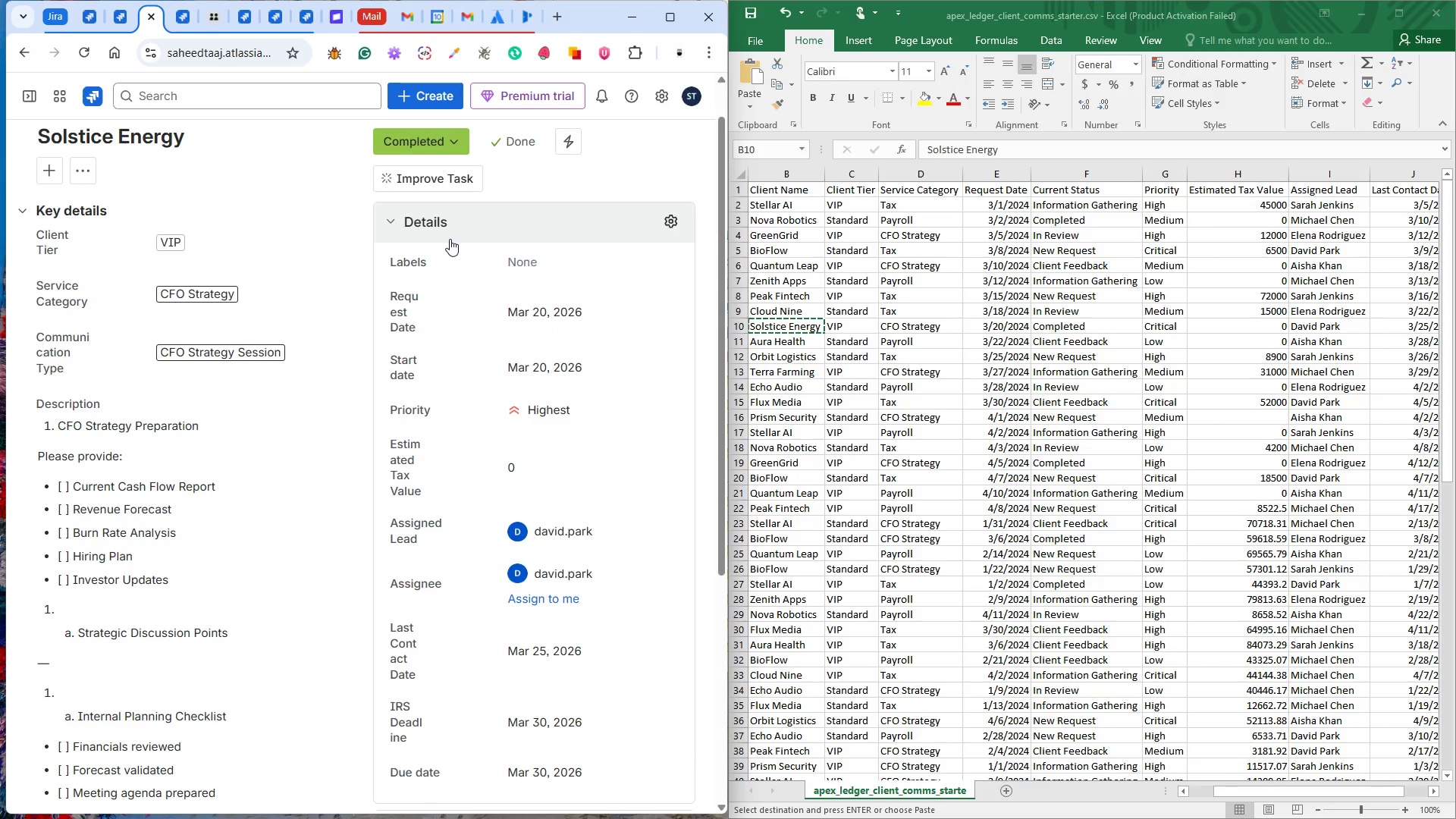 
wait(13.25)
 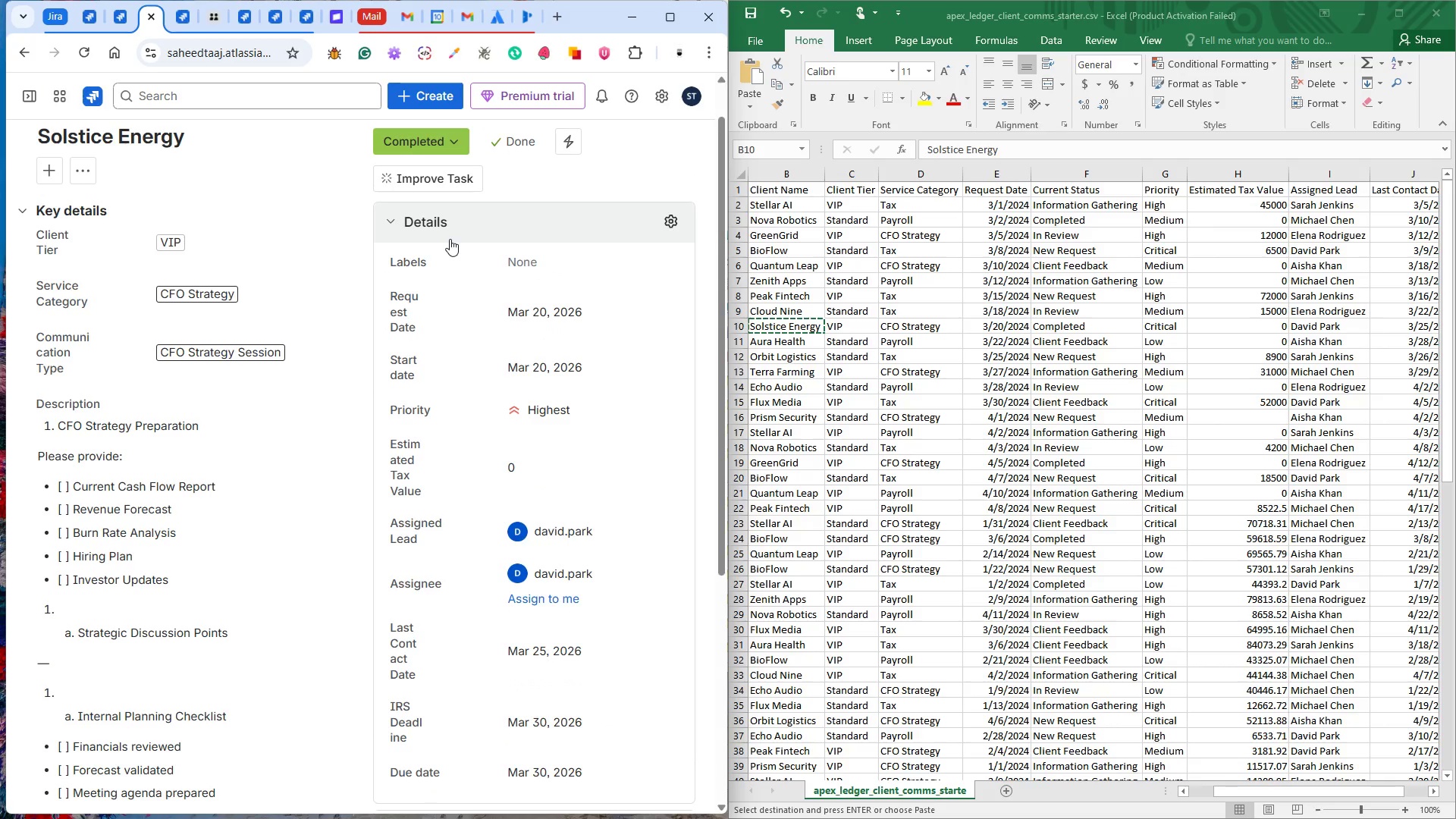 
scroll: coordinate [521, 449], scroll_direction: down, amount: 8.0
 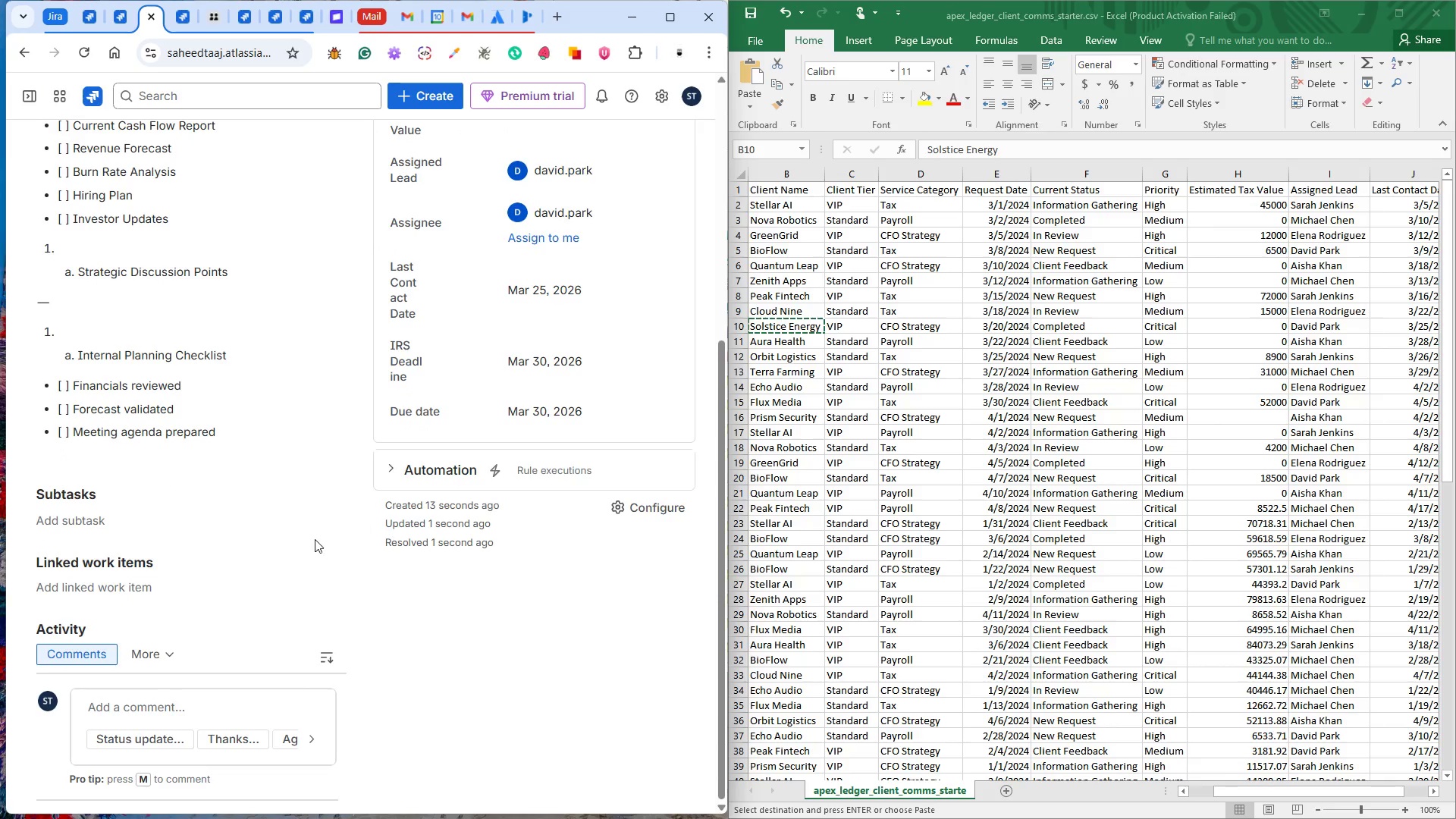 
scroll: coordinate [340, 466], scroll_direction: up, amount: 10.0
 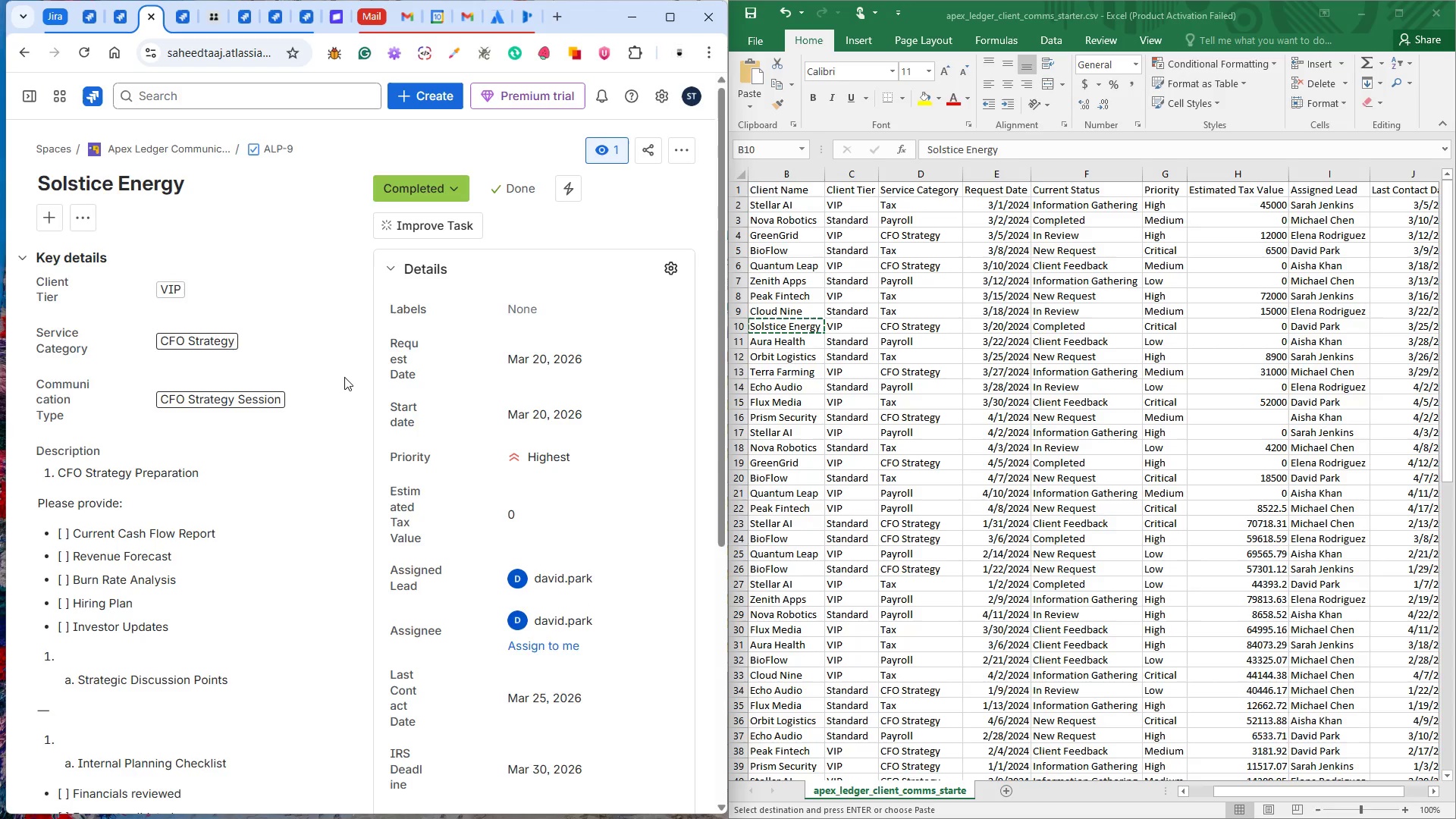 
wait(5.92)
 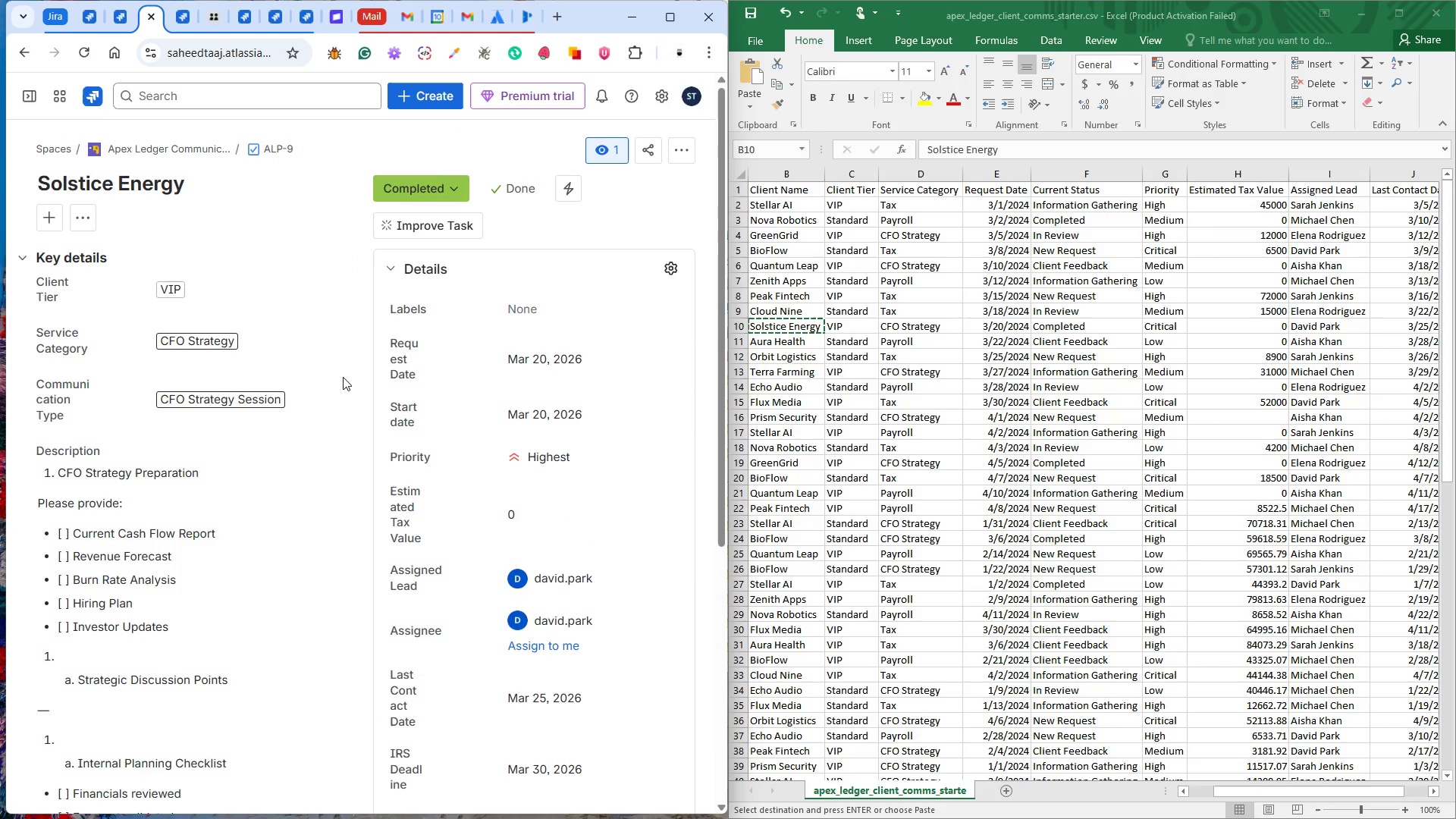 
scroll: coordinate [263, 538], scroll_direction: down, amount: 3.0
 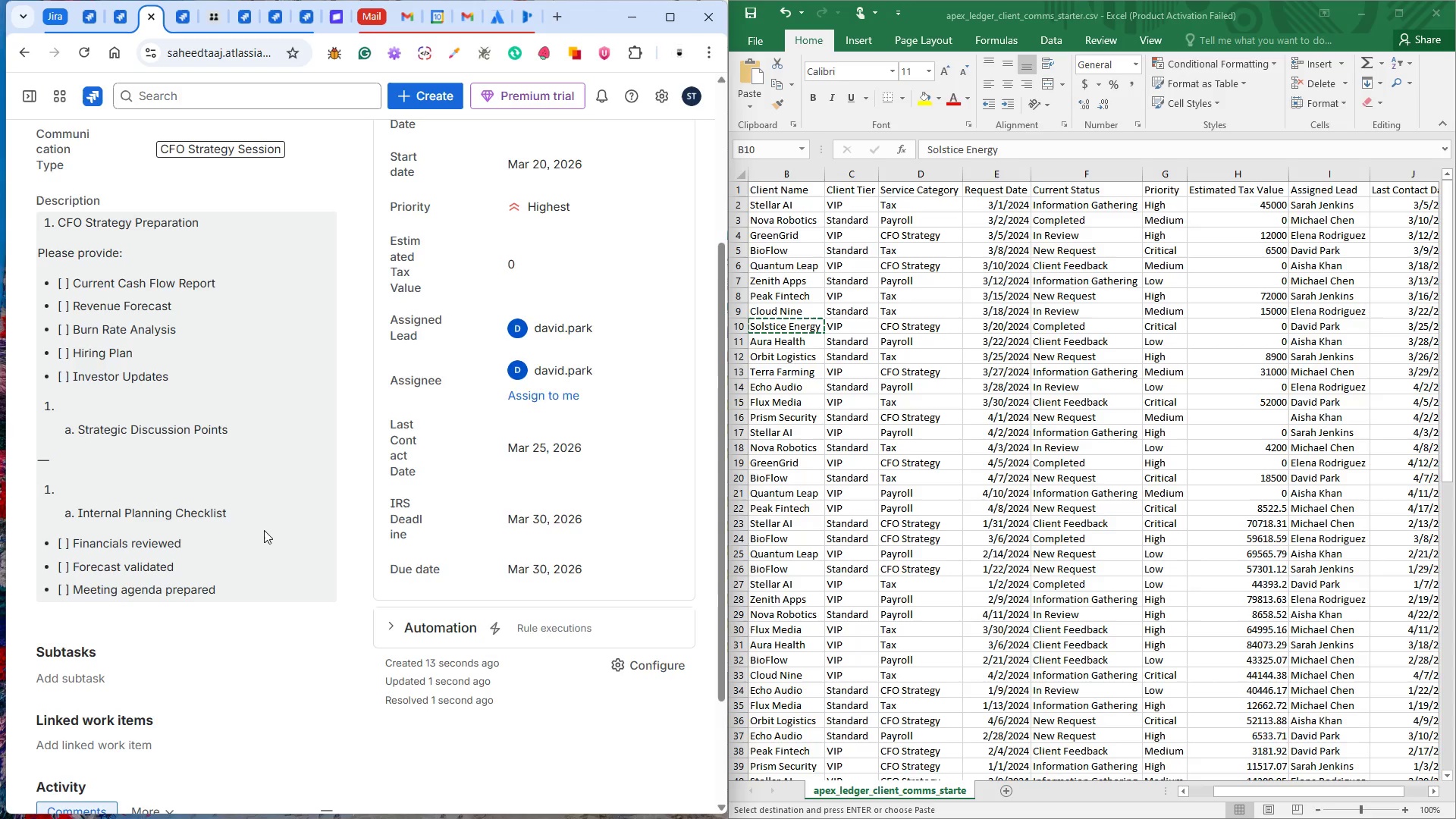 
wait(38.78)
 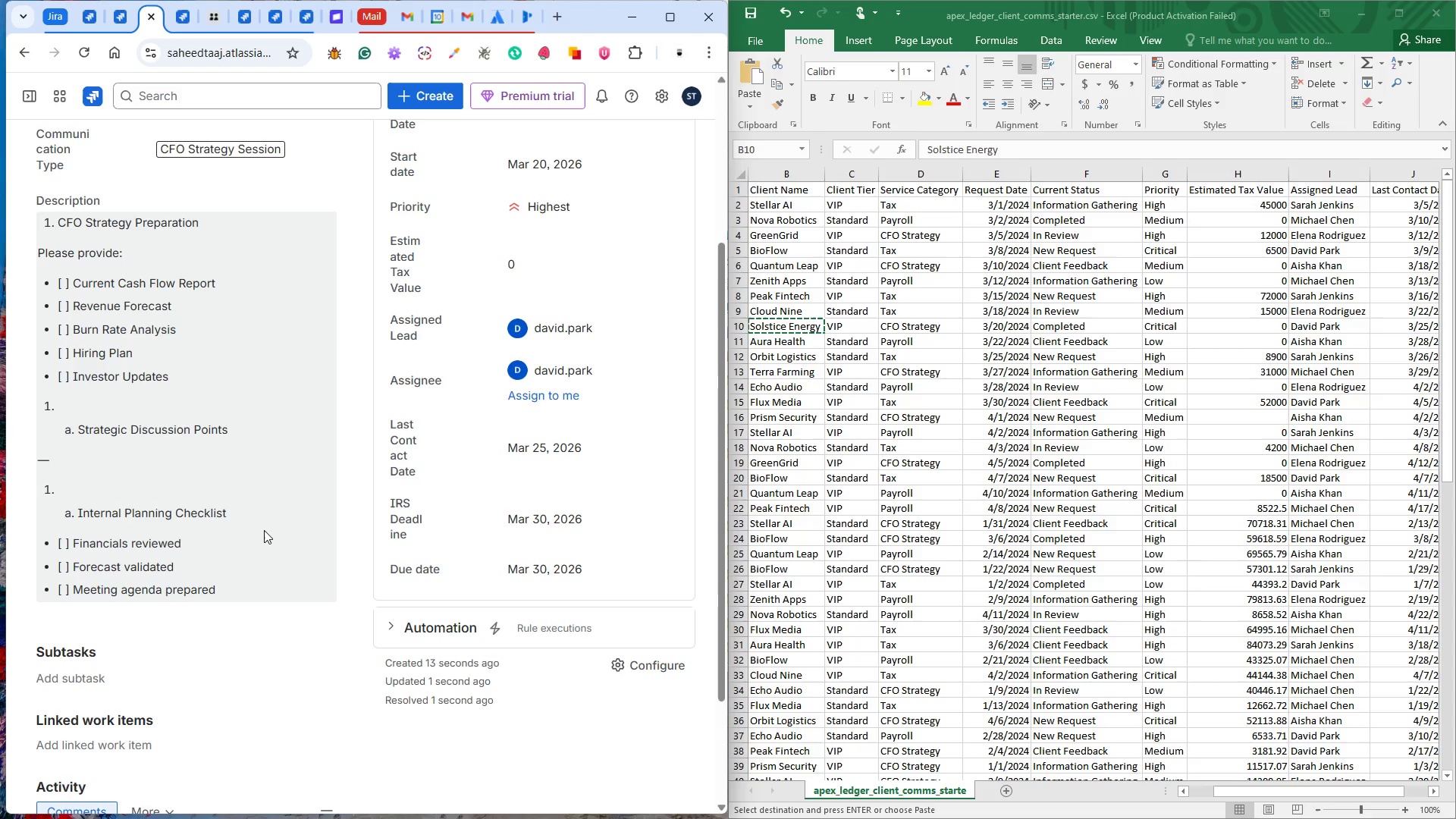 
scroll: coordinate [441, 459], scroll_direction: up, amount: 6.0
 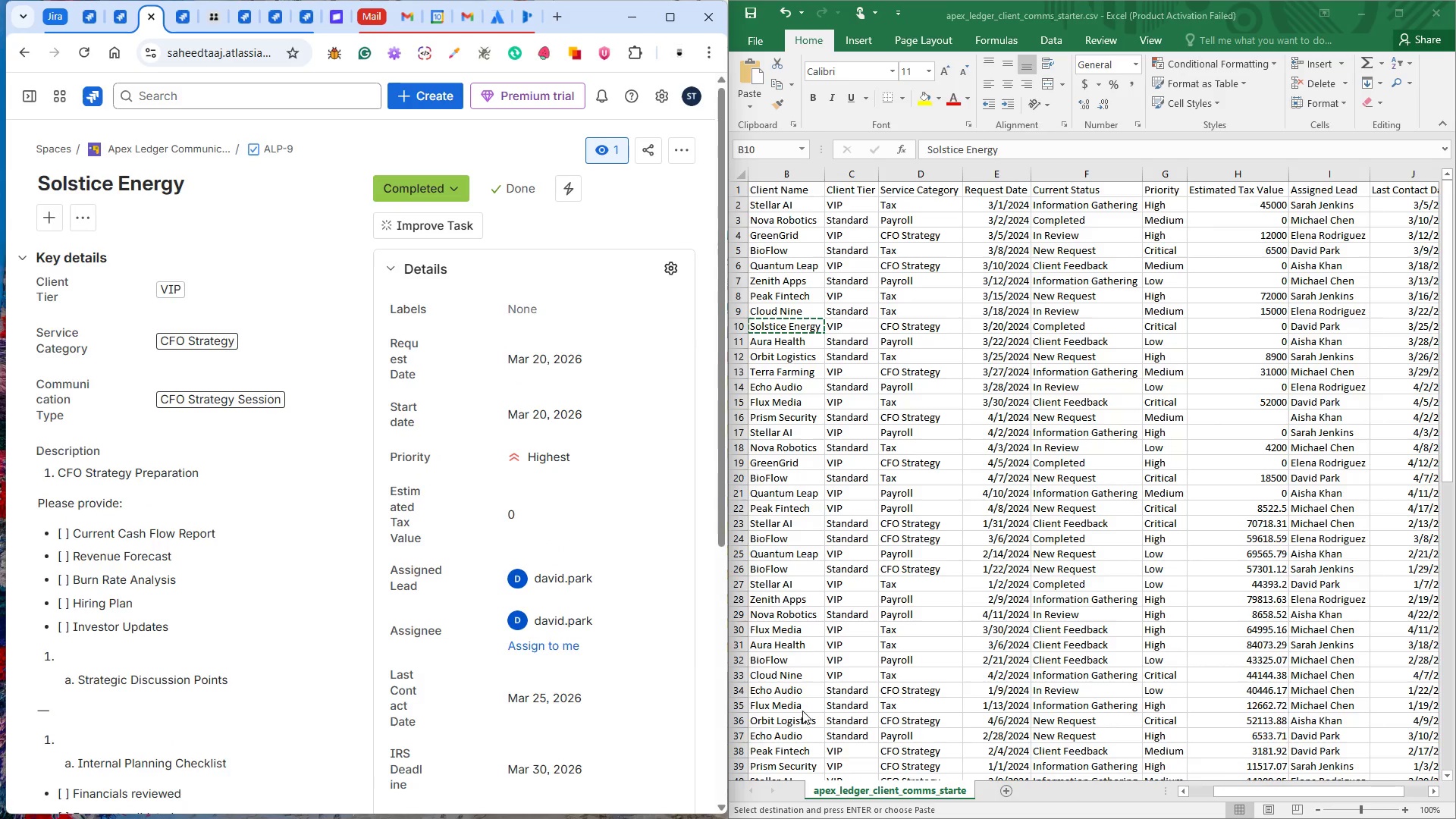 
wait(10.12)
 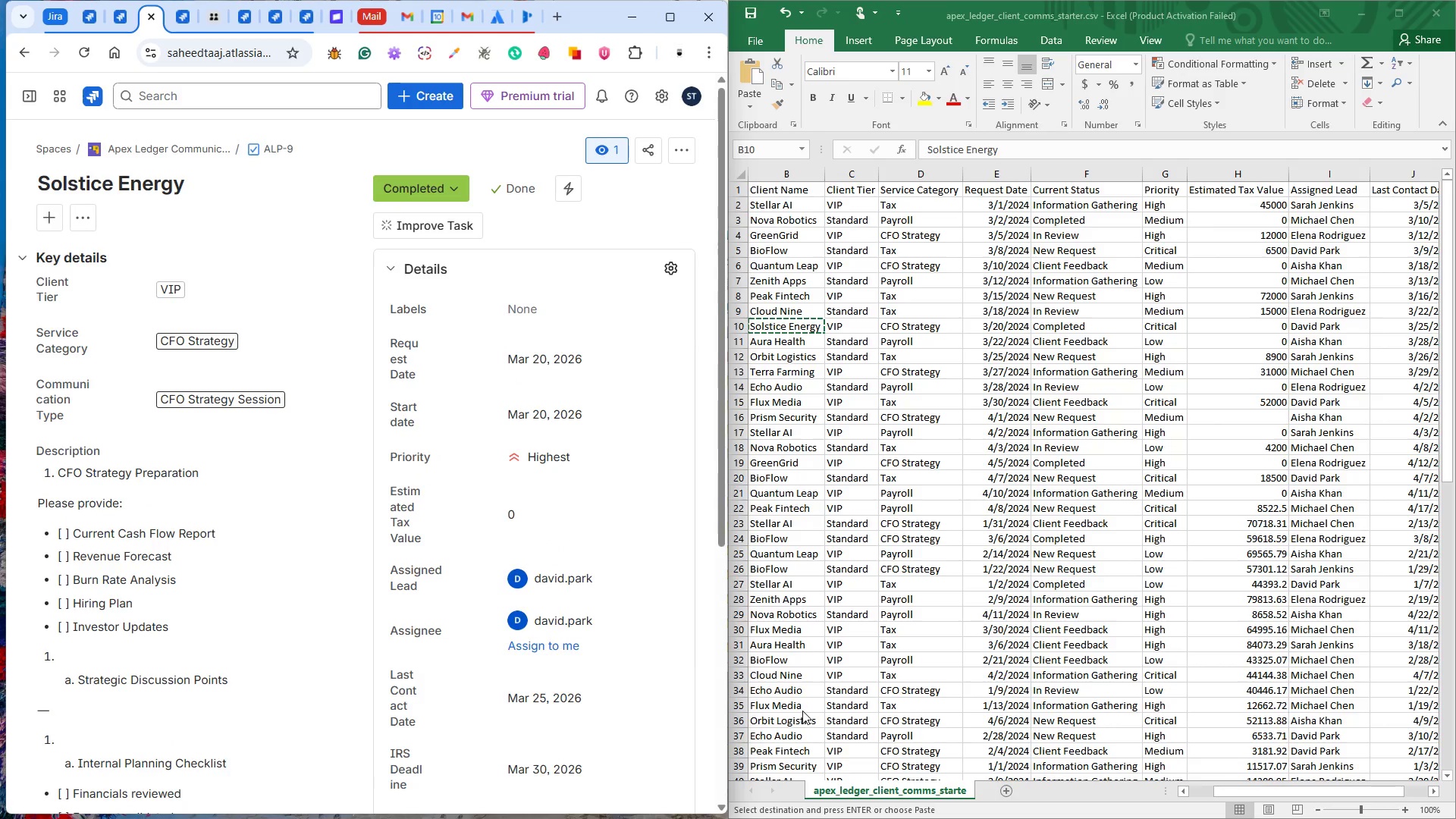 
left_click([425, 98])
 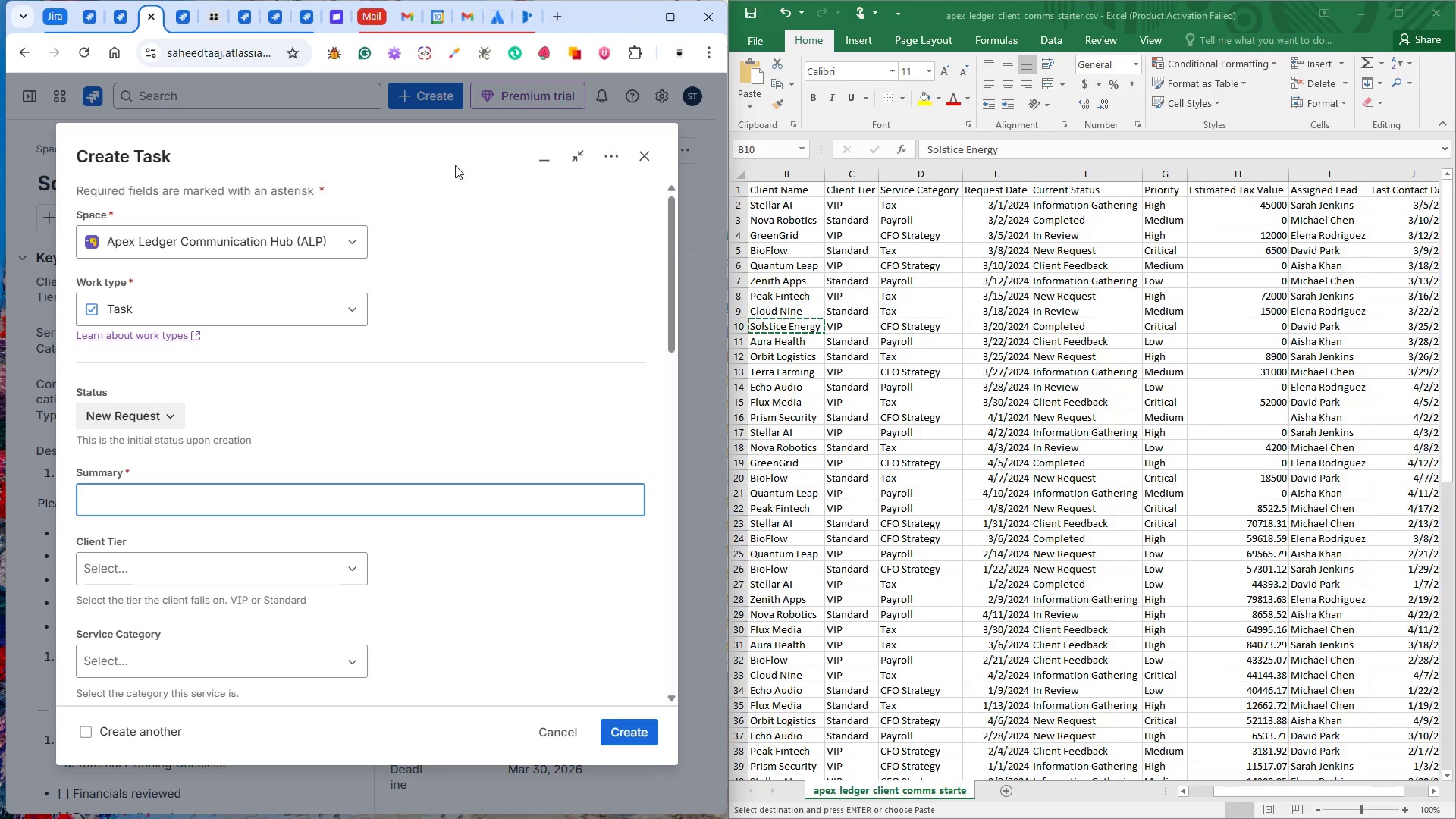 
wait(6.38)
 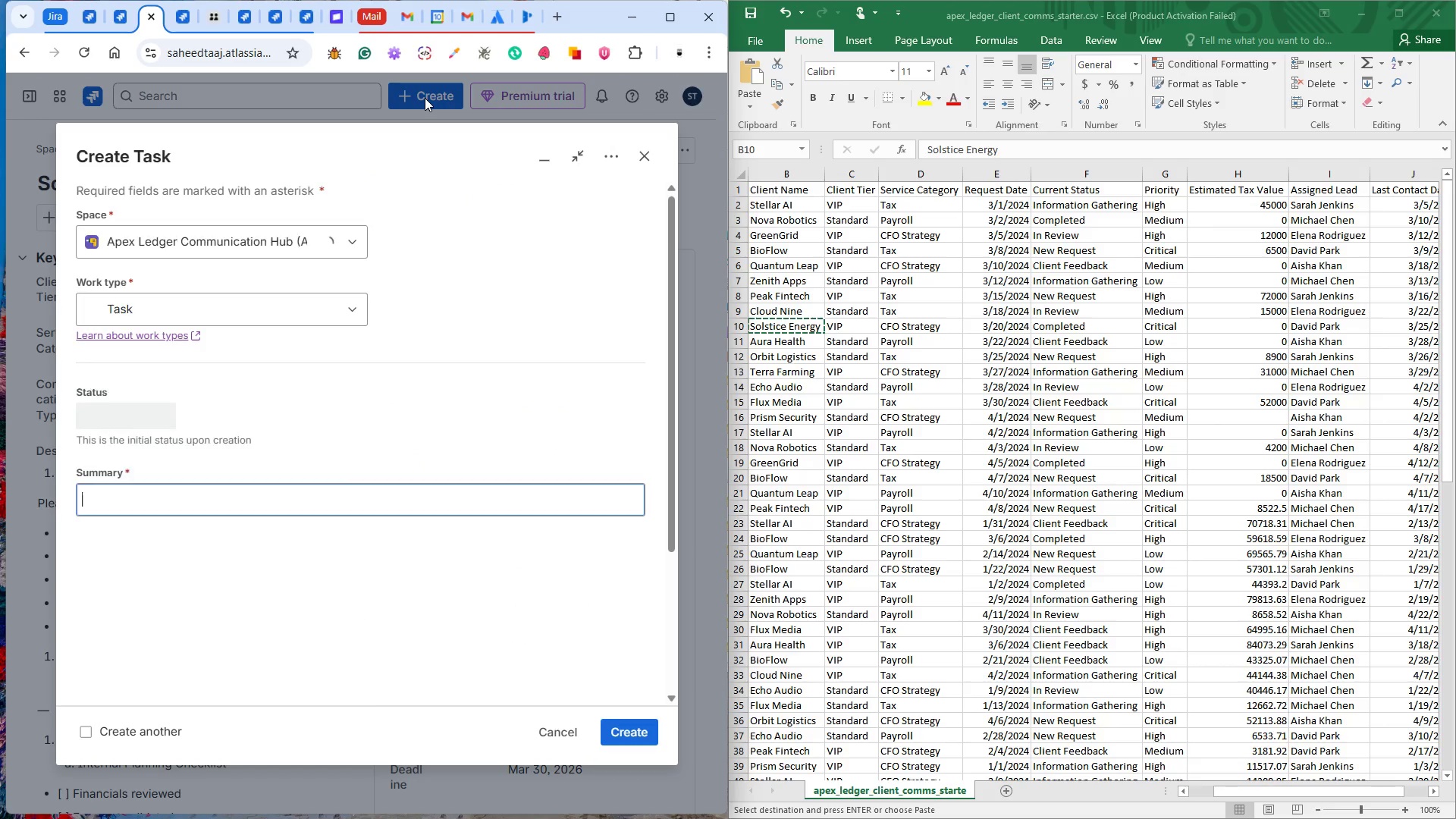 
left_click([793, 339])
 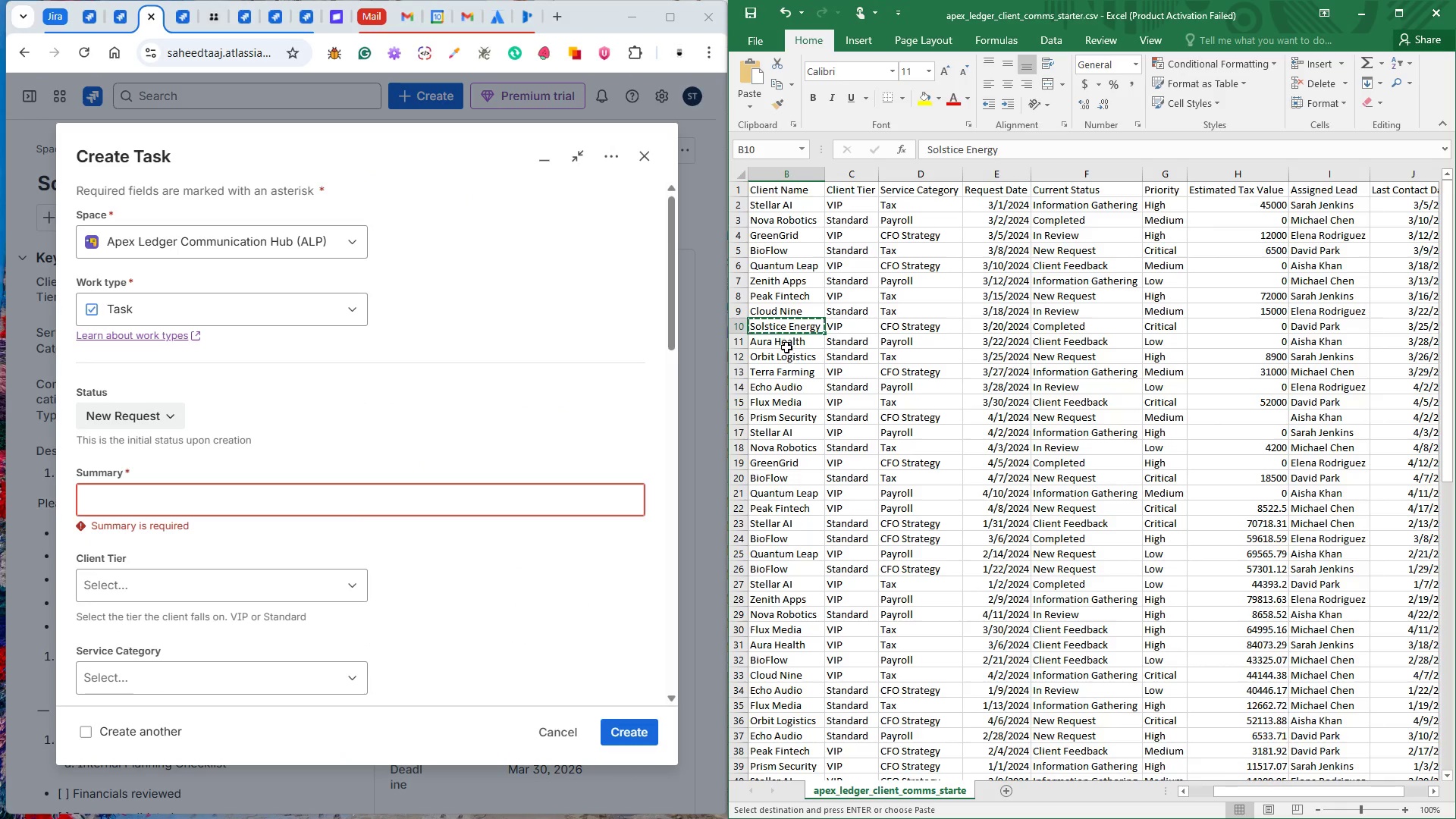 
left_click([786, 347])
 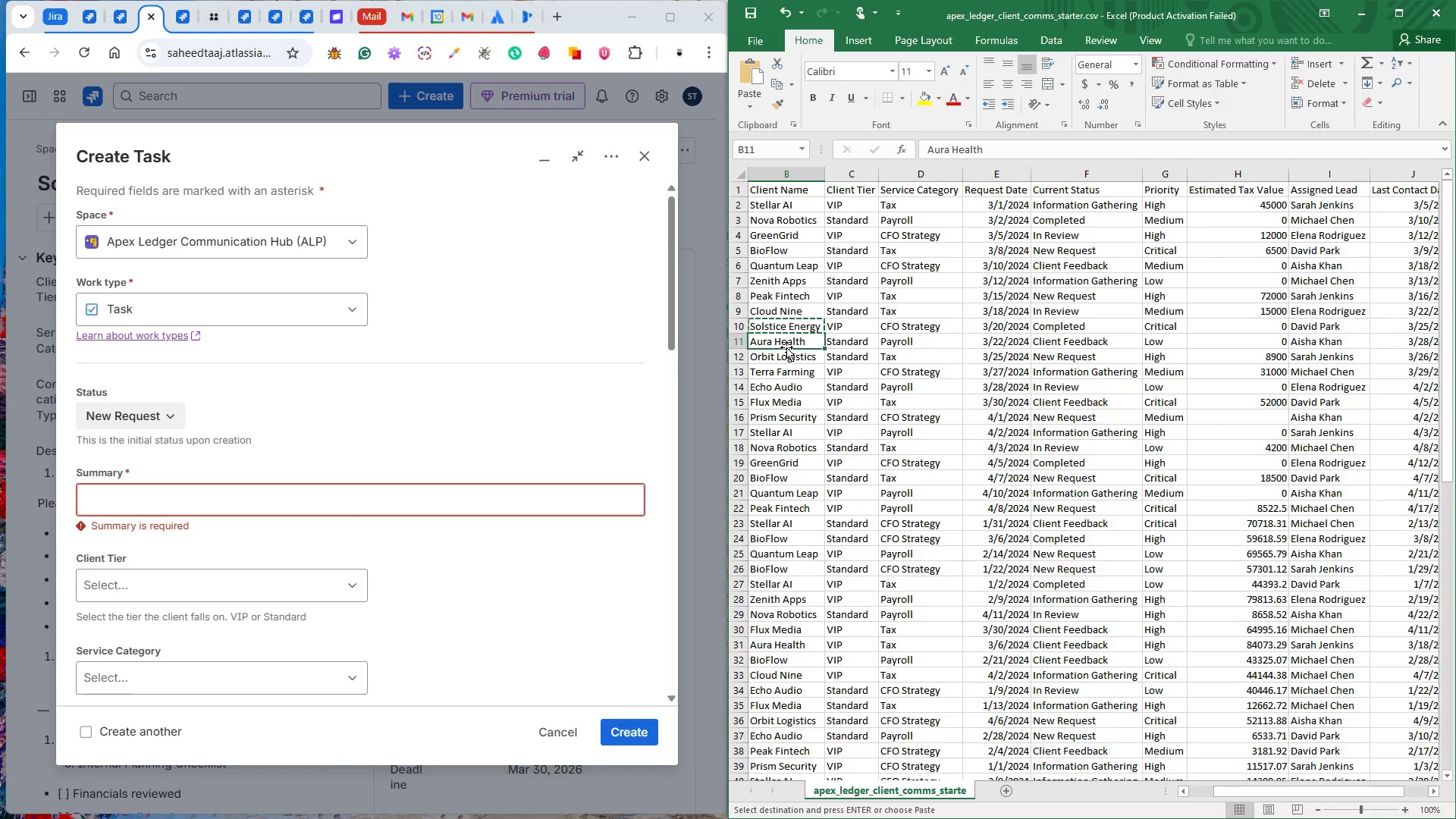 
key(Control+C)
 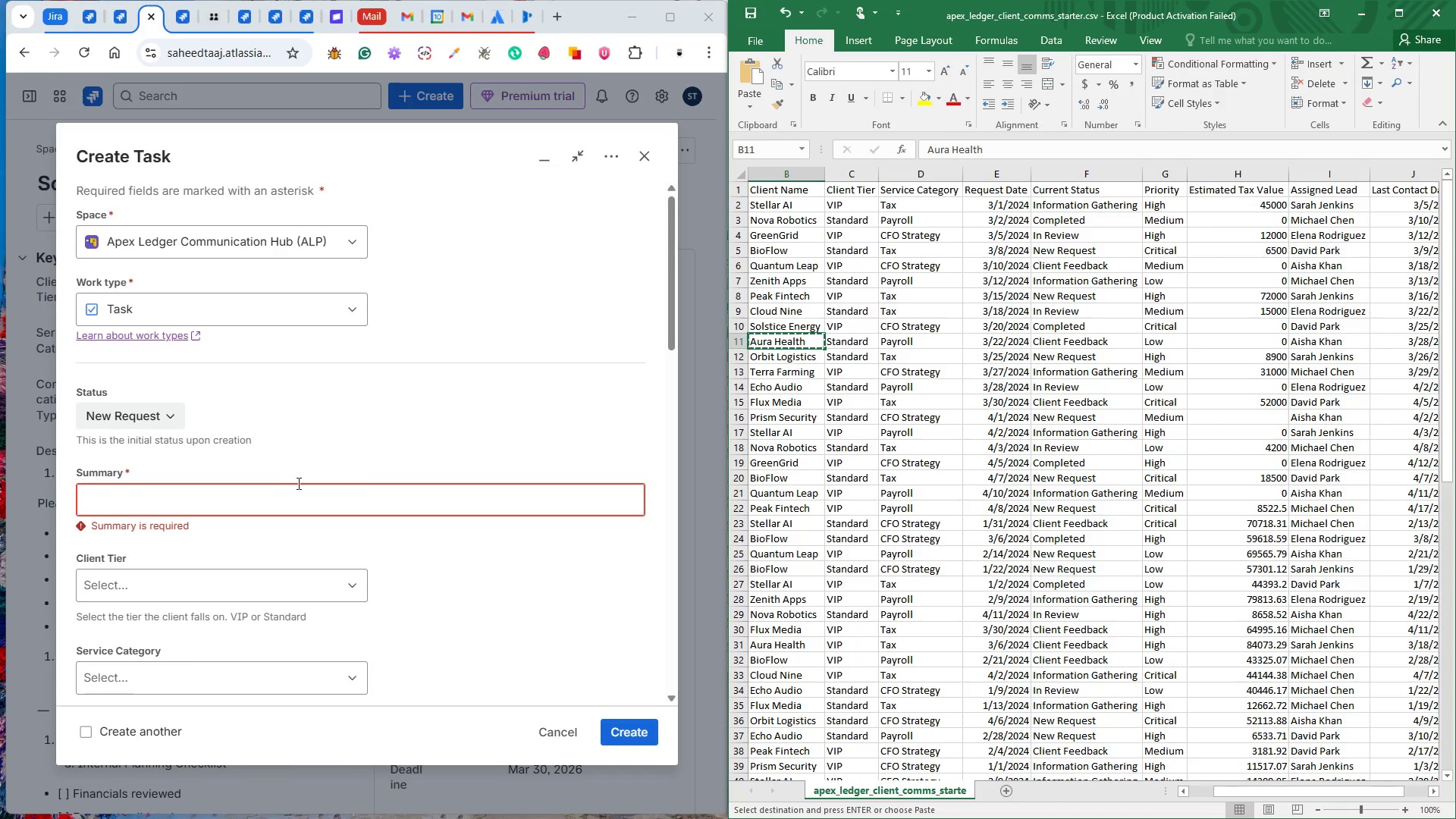 
key(Control+V)
 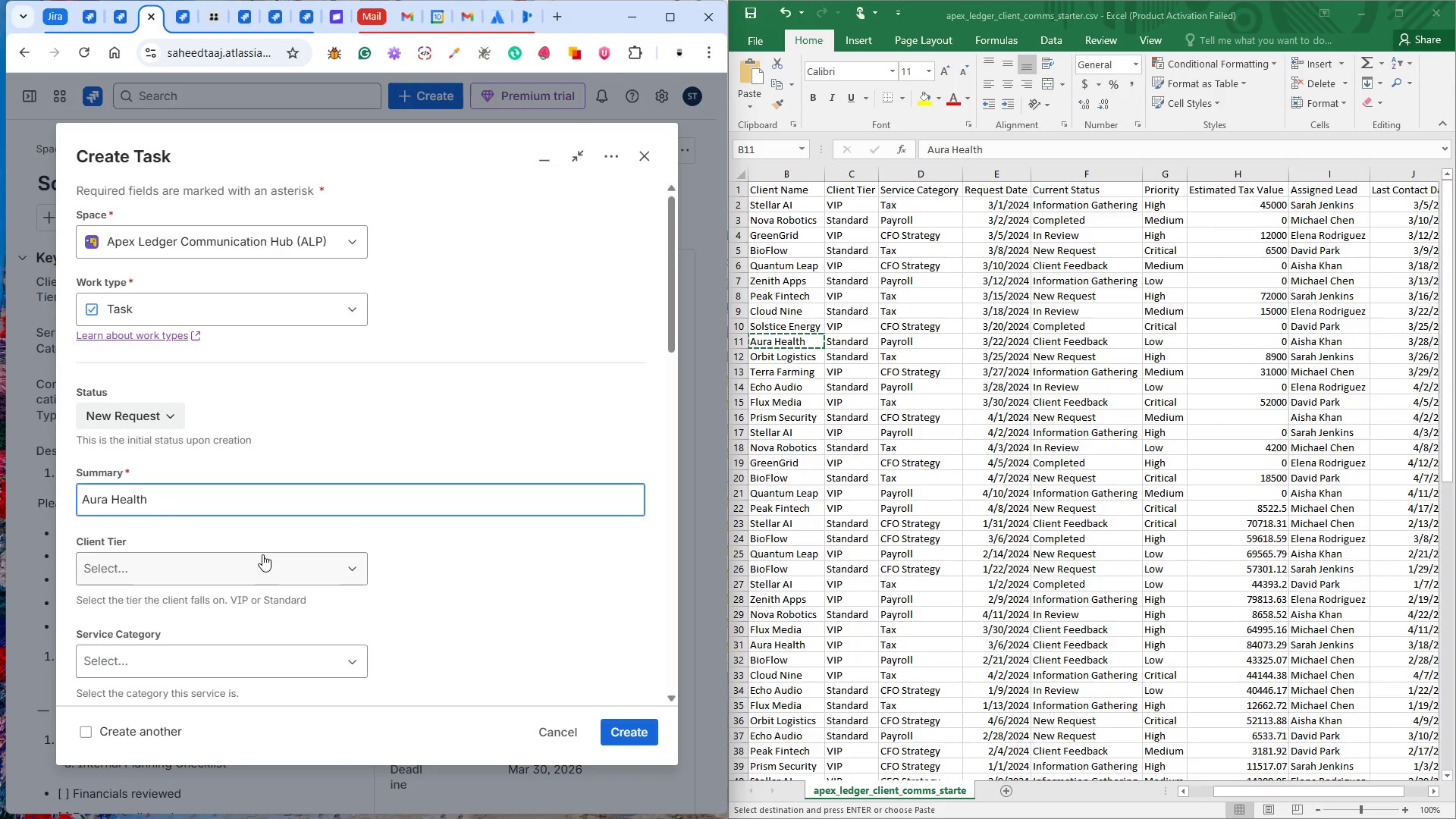 
left_click([262, 554])
 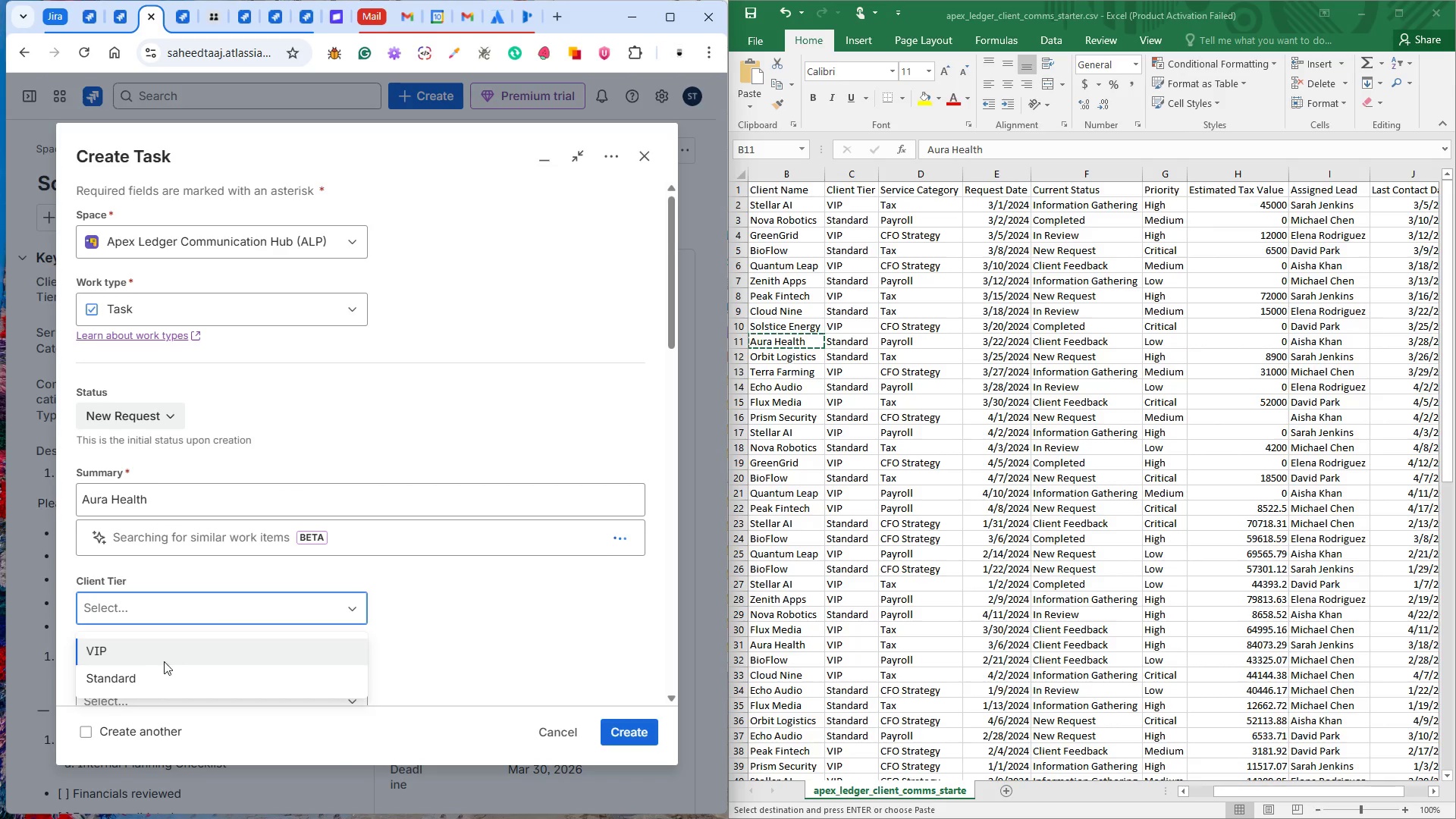 
left_click([148, 680])
 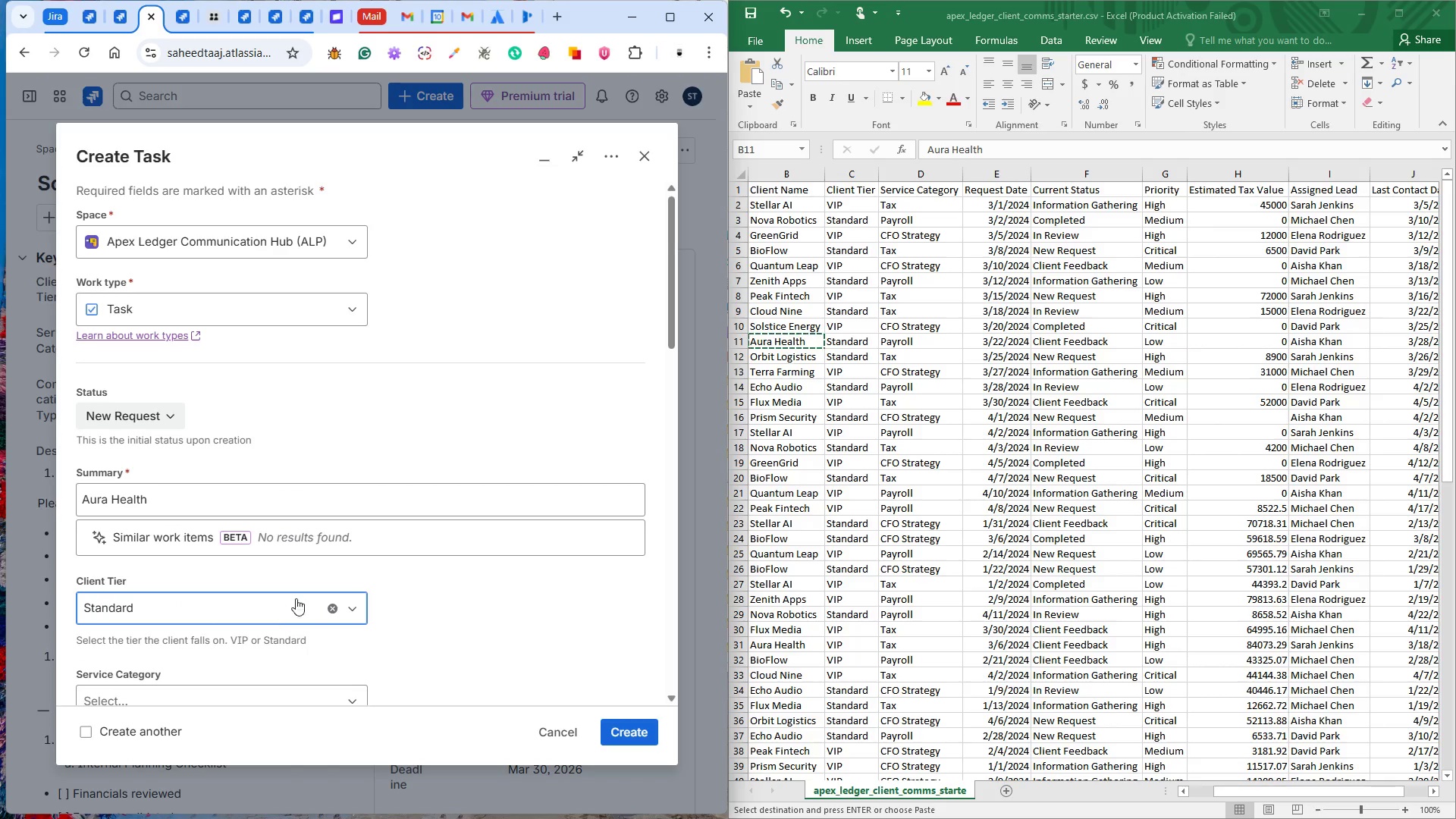 
scroll: coordinate [308, 579], scroll_direction: down, amount: 2.0
 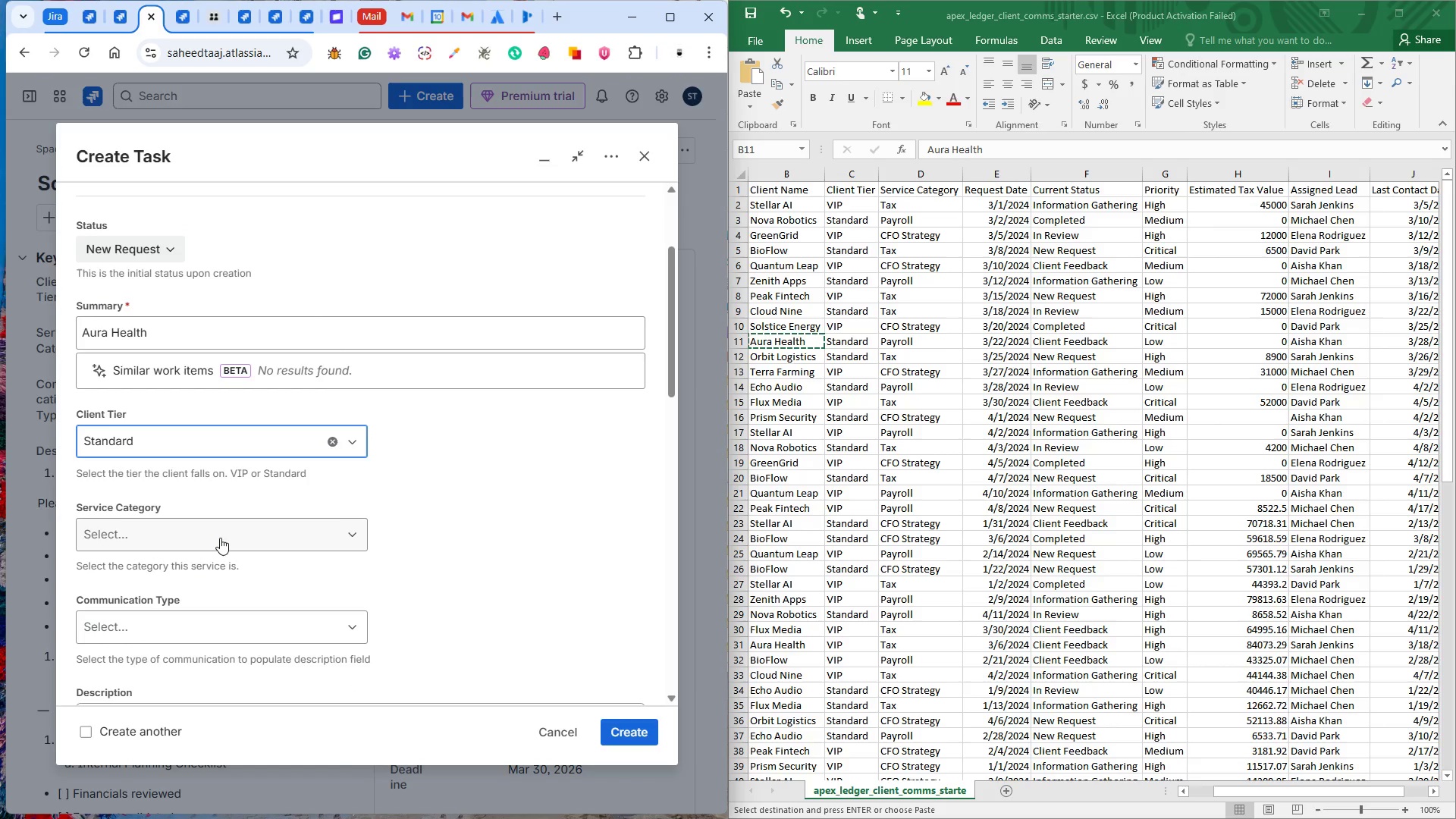 
left_click([220, 538])
 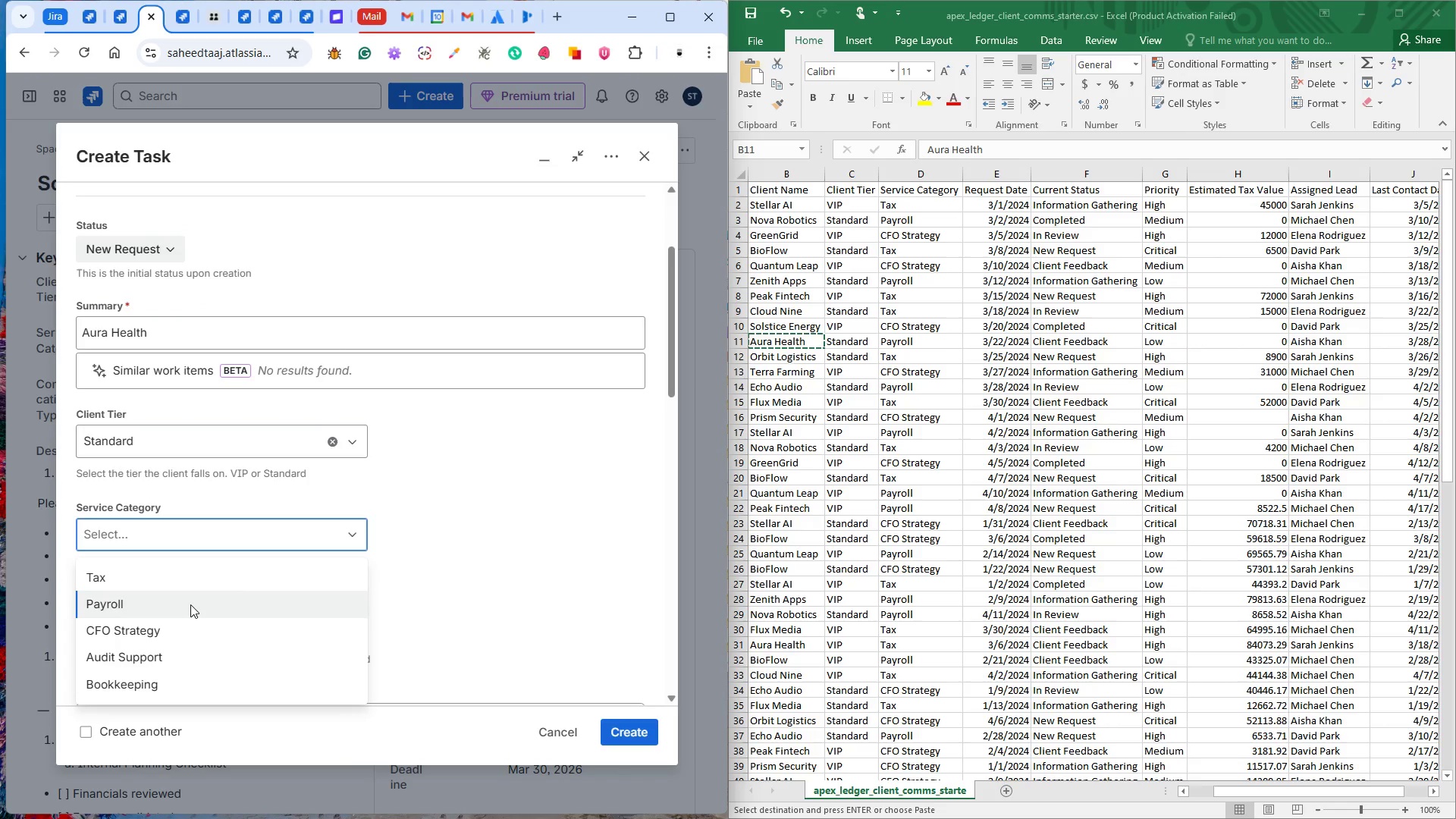 
left_click([190, 604])
 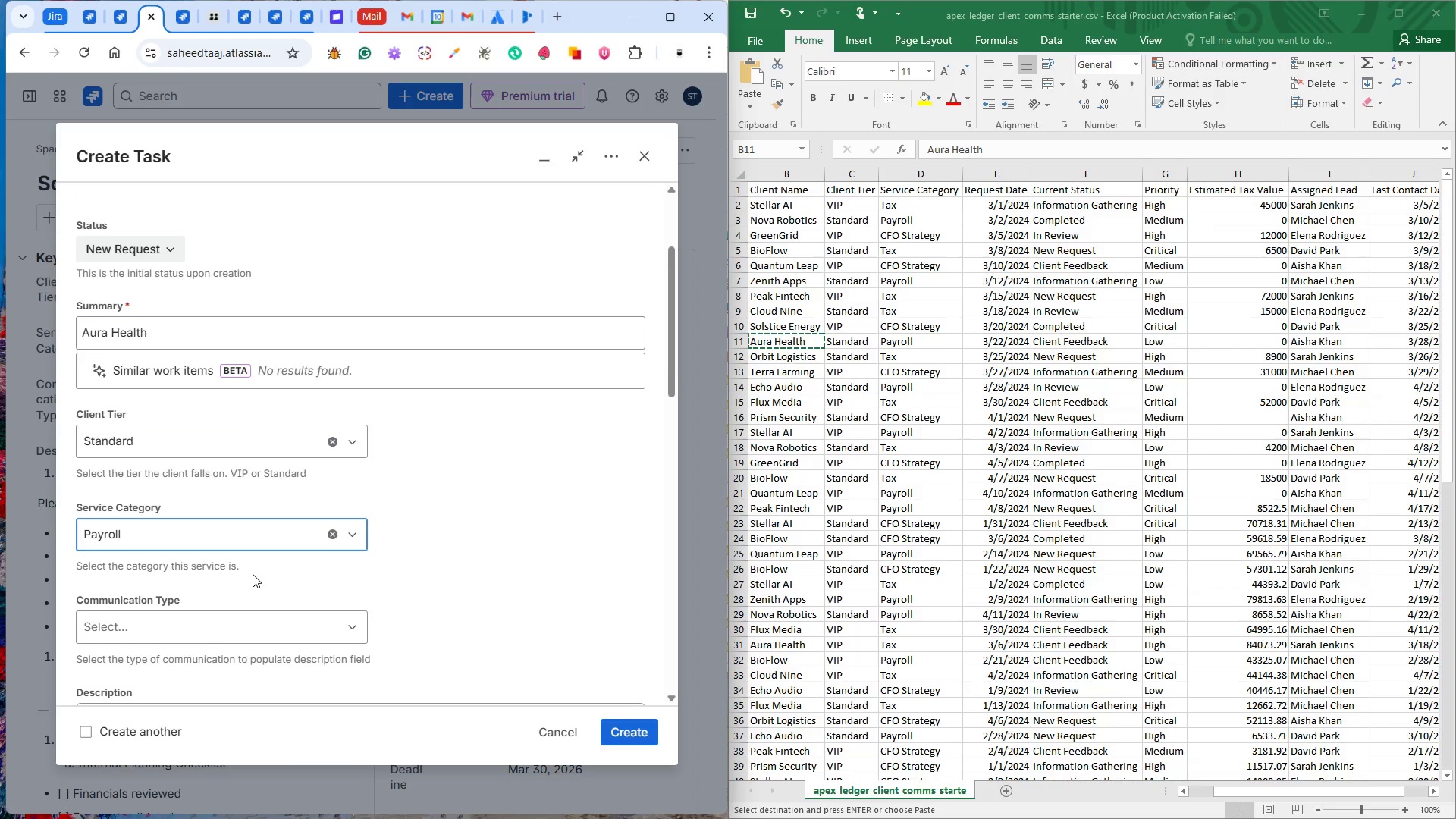 
scroll: coordinate [302, 551], scroll_direction: down, amount: 3.0
 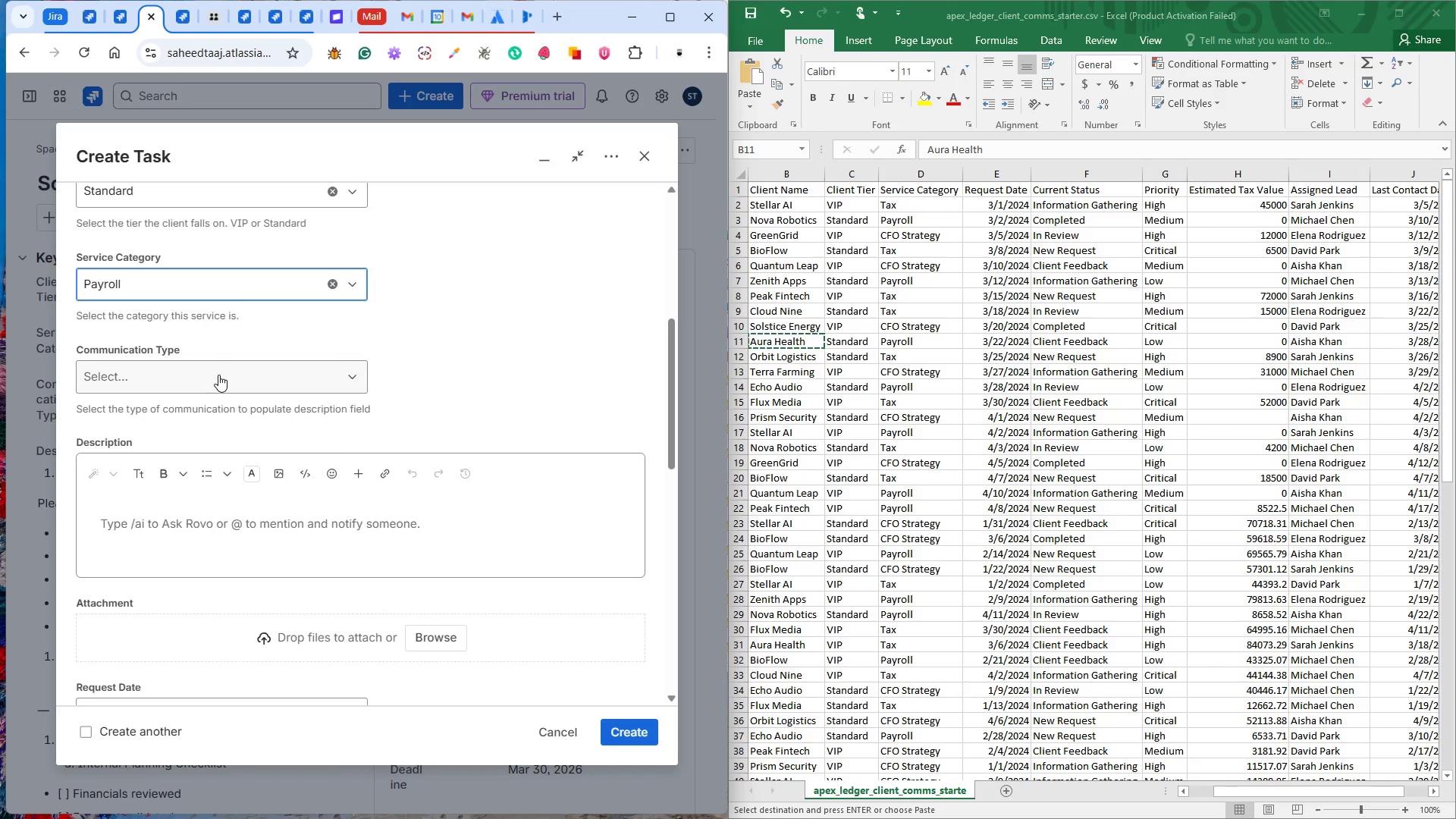 
left_click([218, 374])
 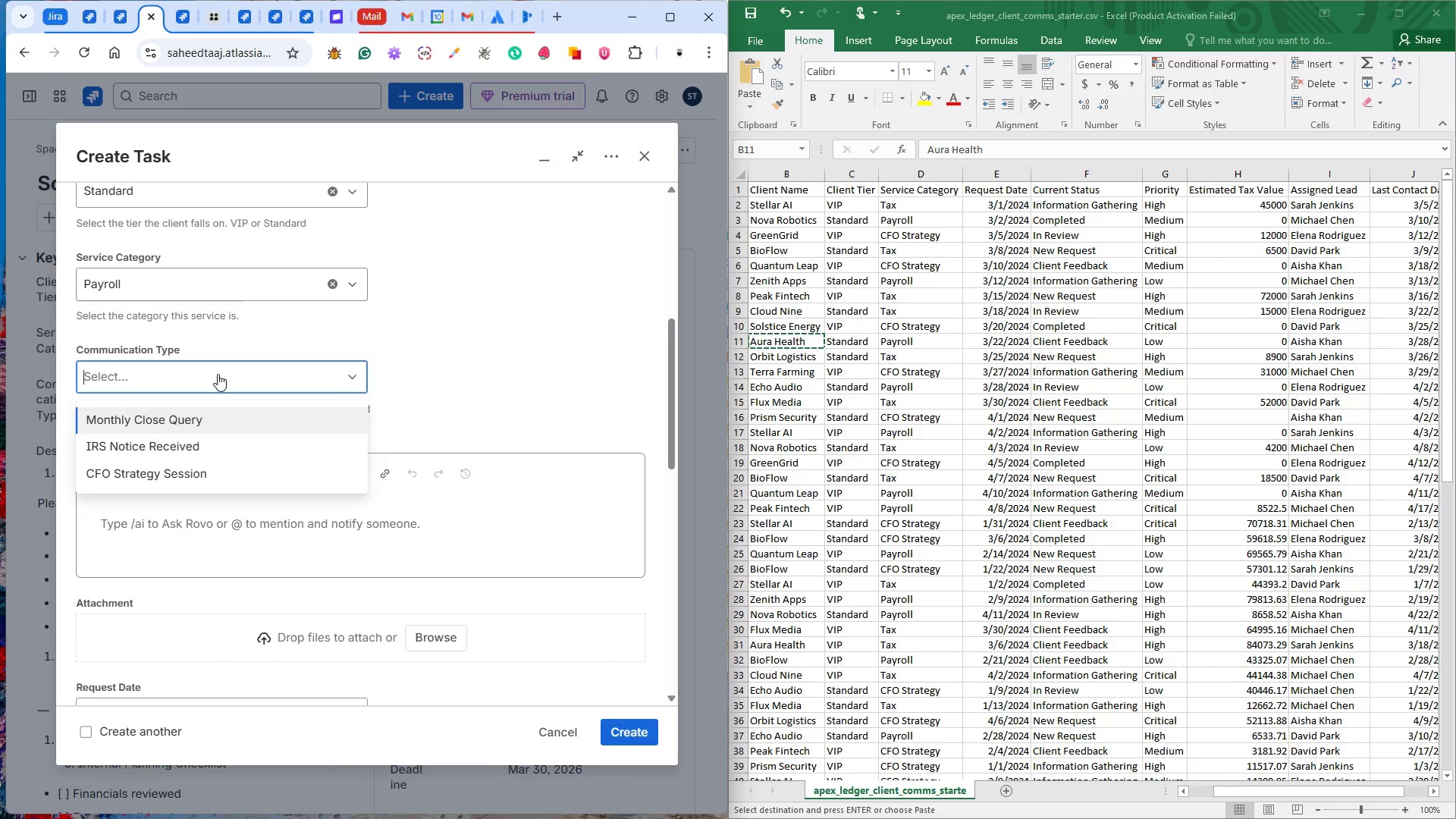 
key(Control+ControlLeft)
 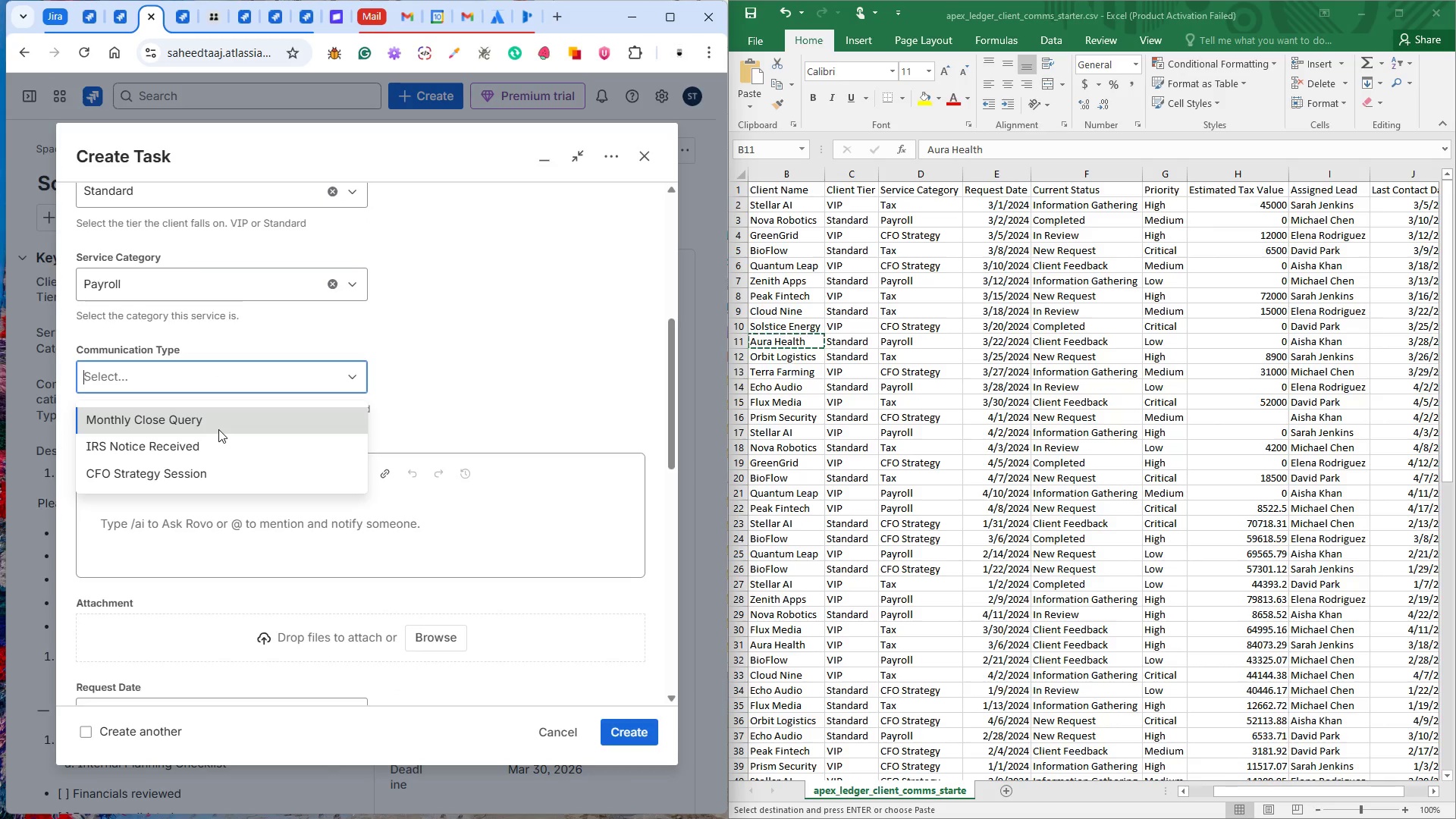 
wait(6.69)
 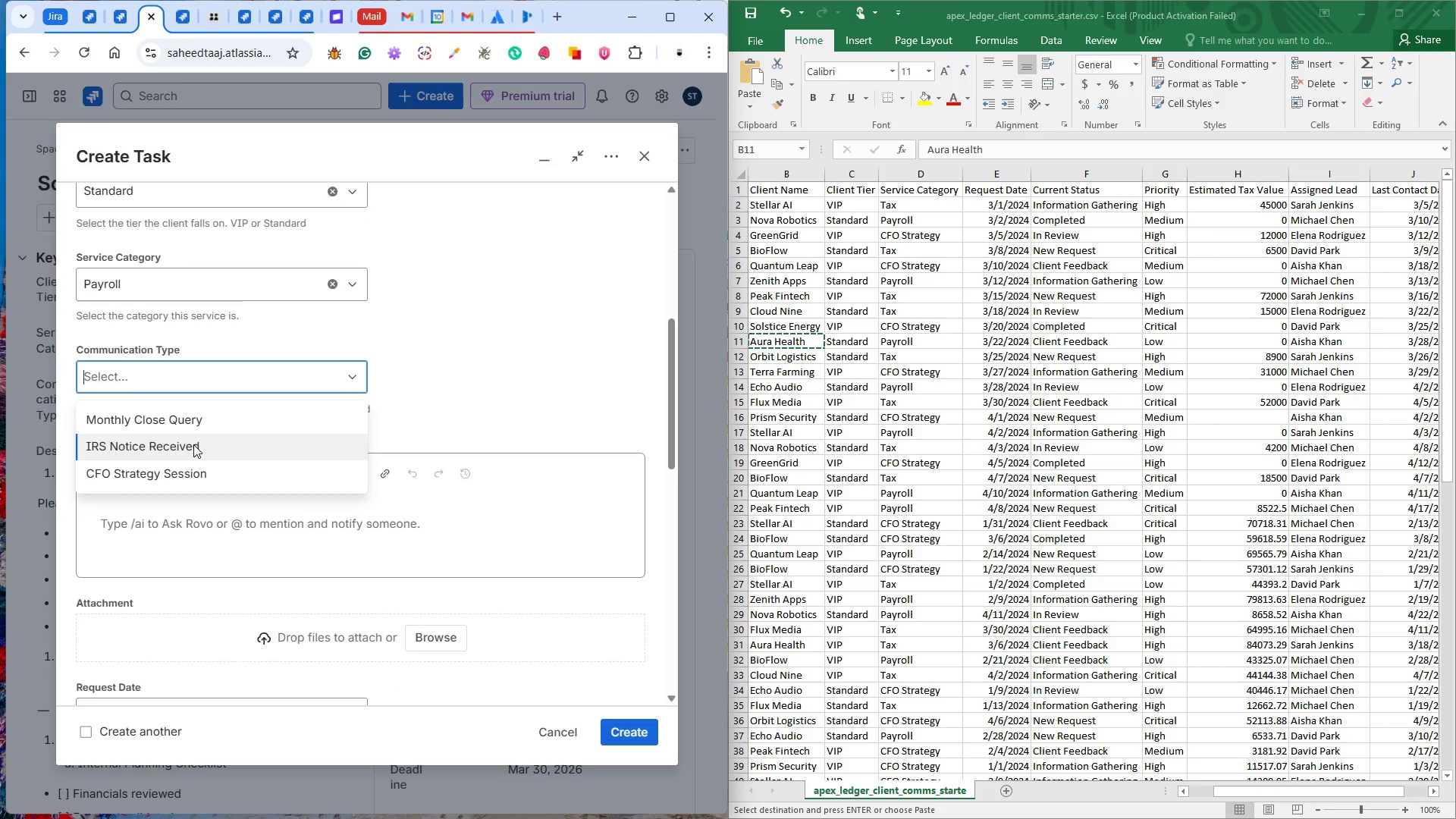 
scroll: coordinate [322, 448], scroll_direction: down, amount: 4.0
 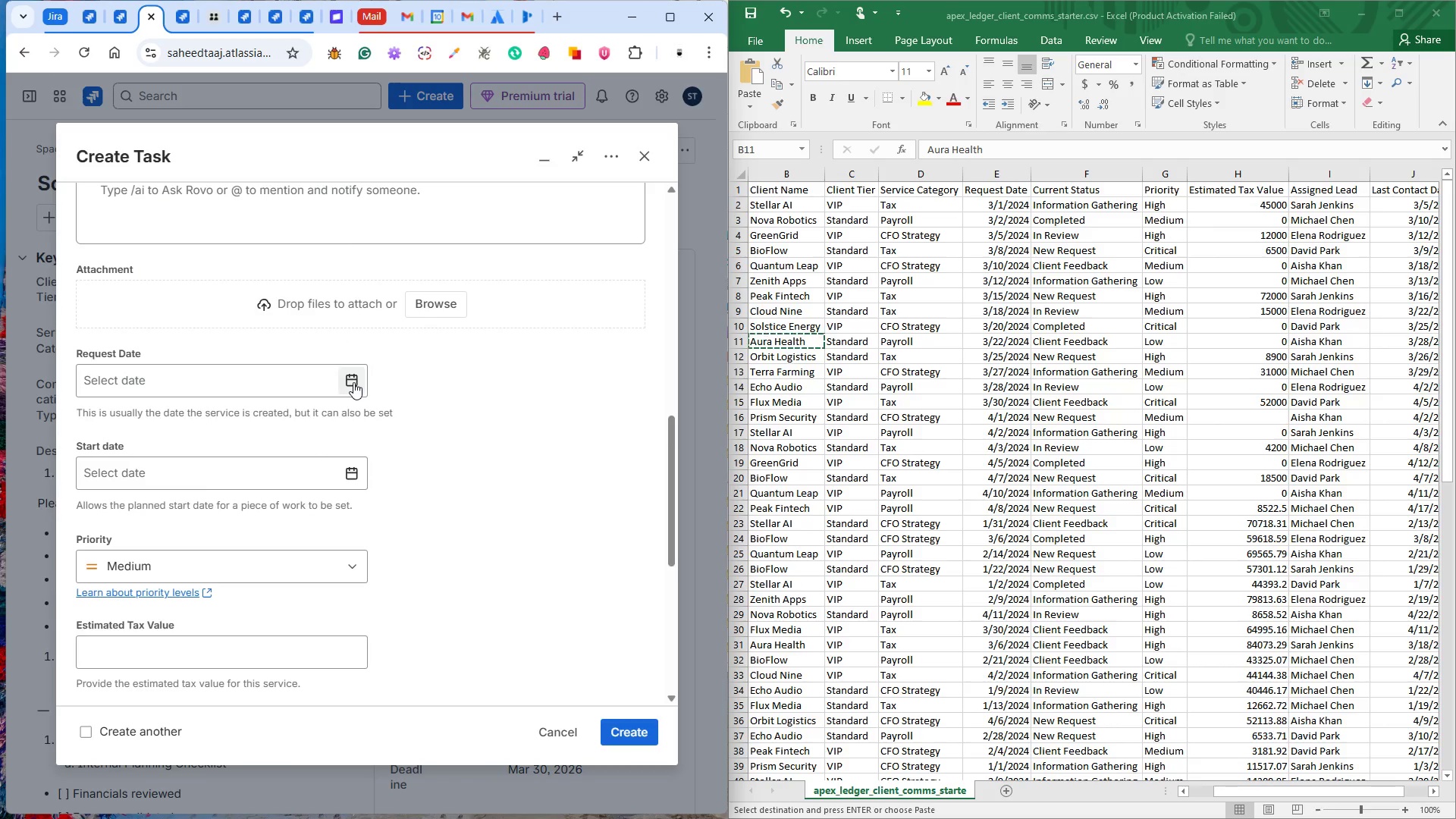 
left_click([353, 382])
 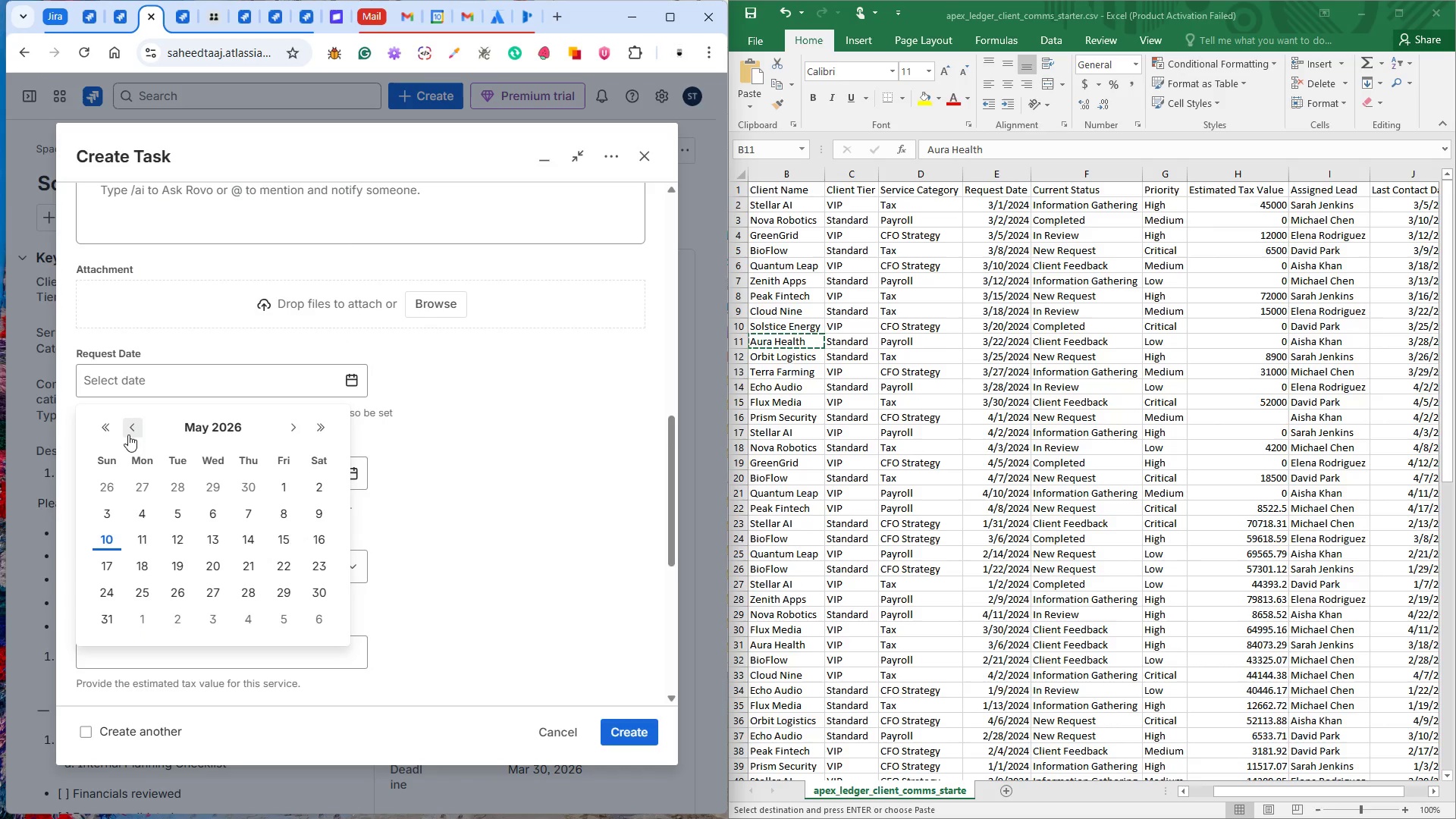 
double_click([128, 432])
 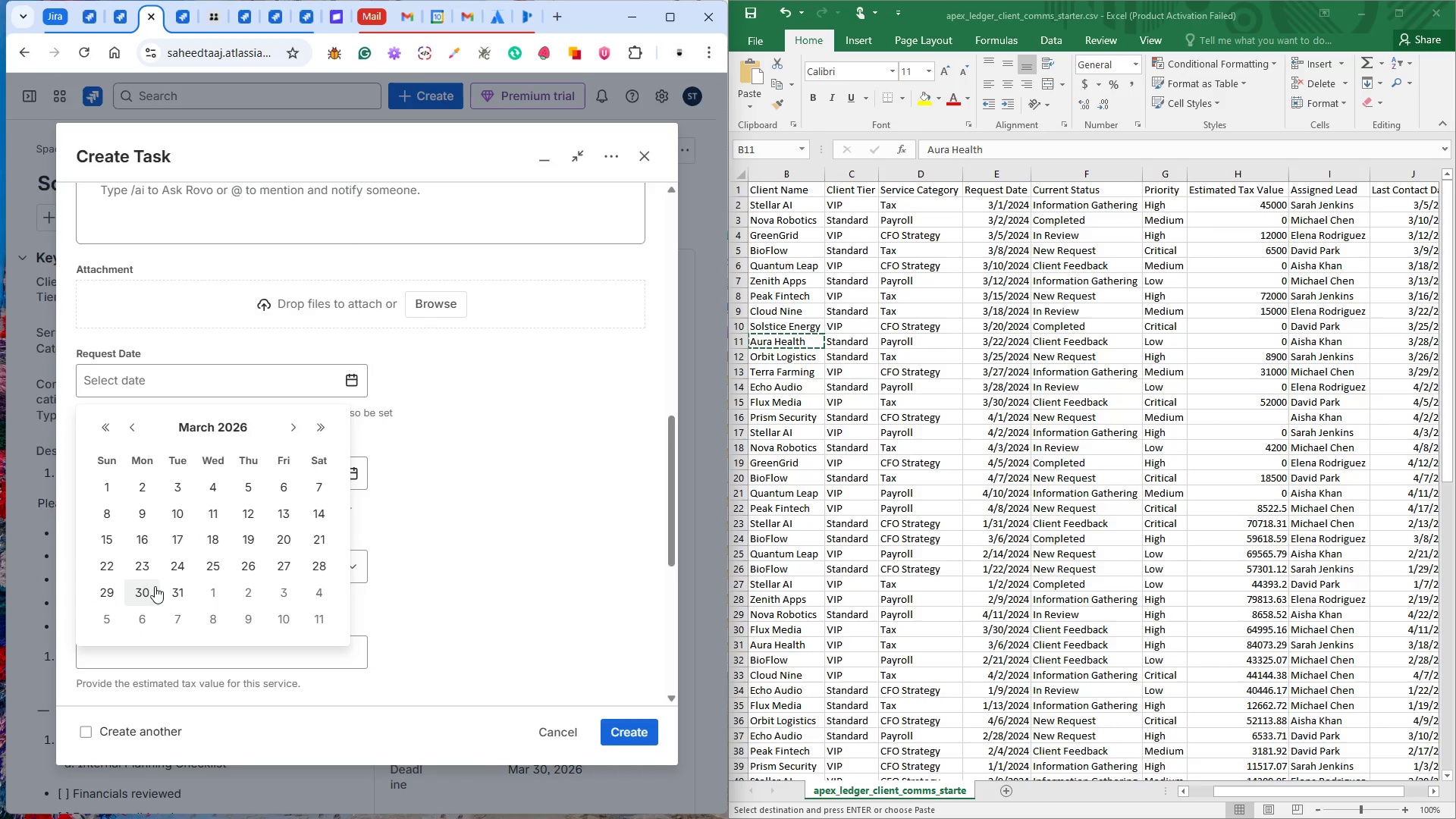 
left_click([115, 568])
 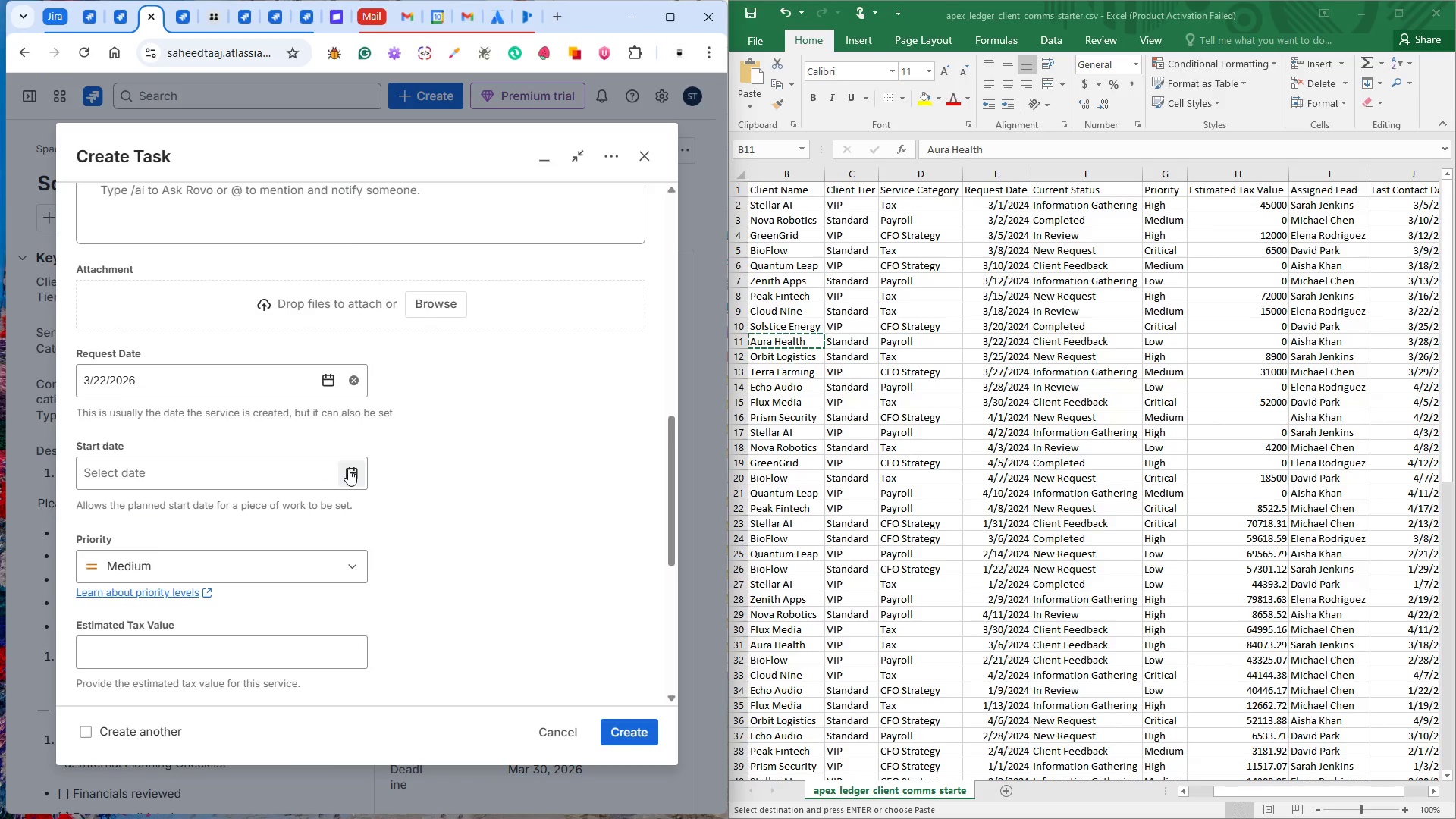 
wait(6.39)
 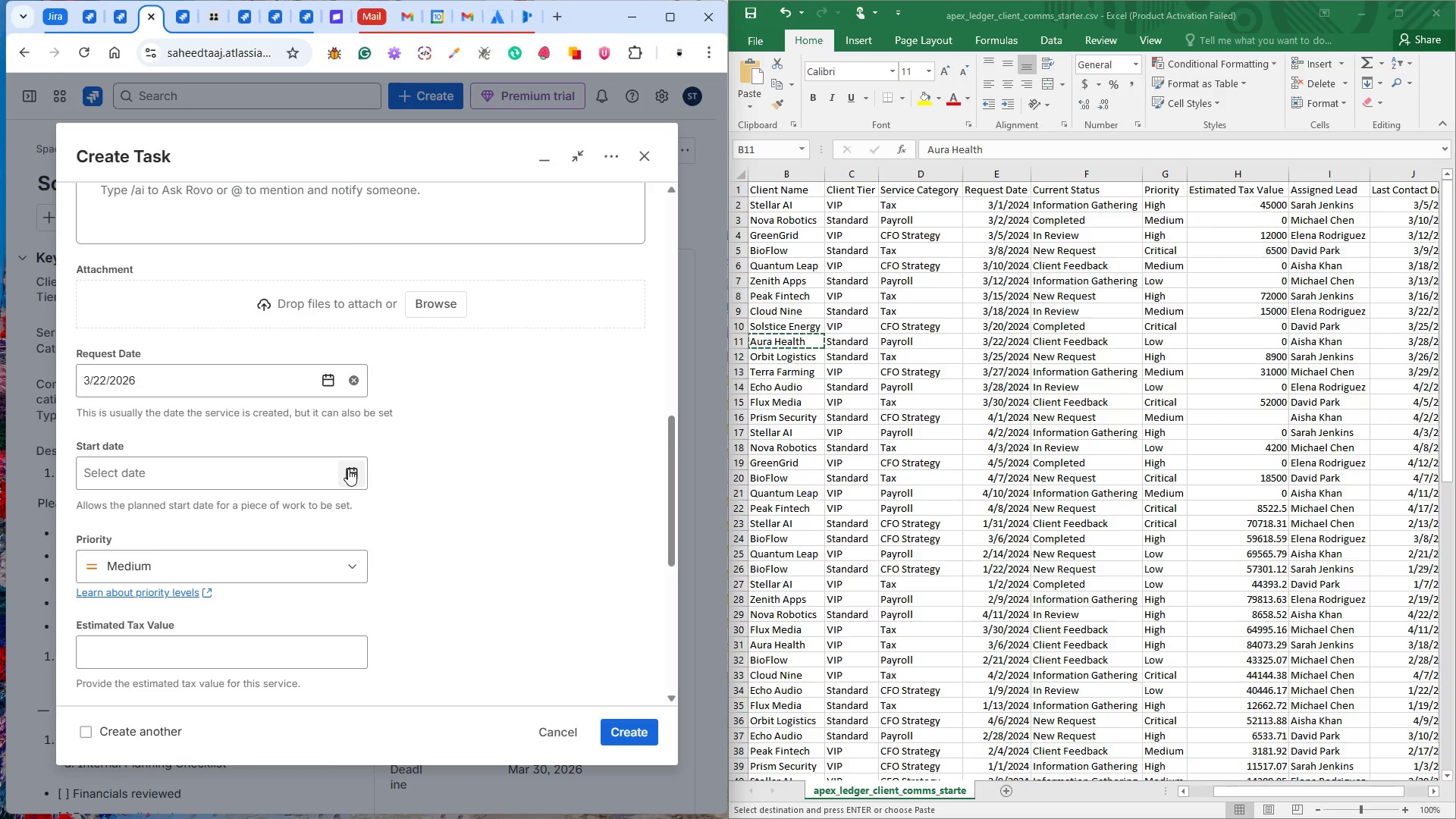 
left_click([348, 469])
 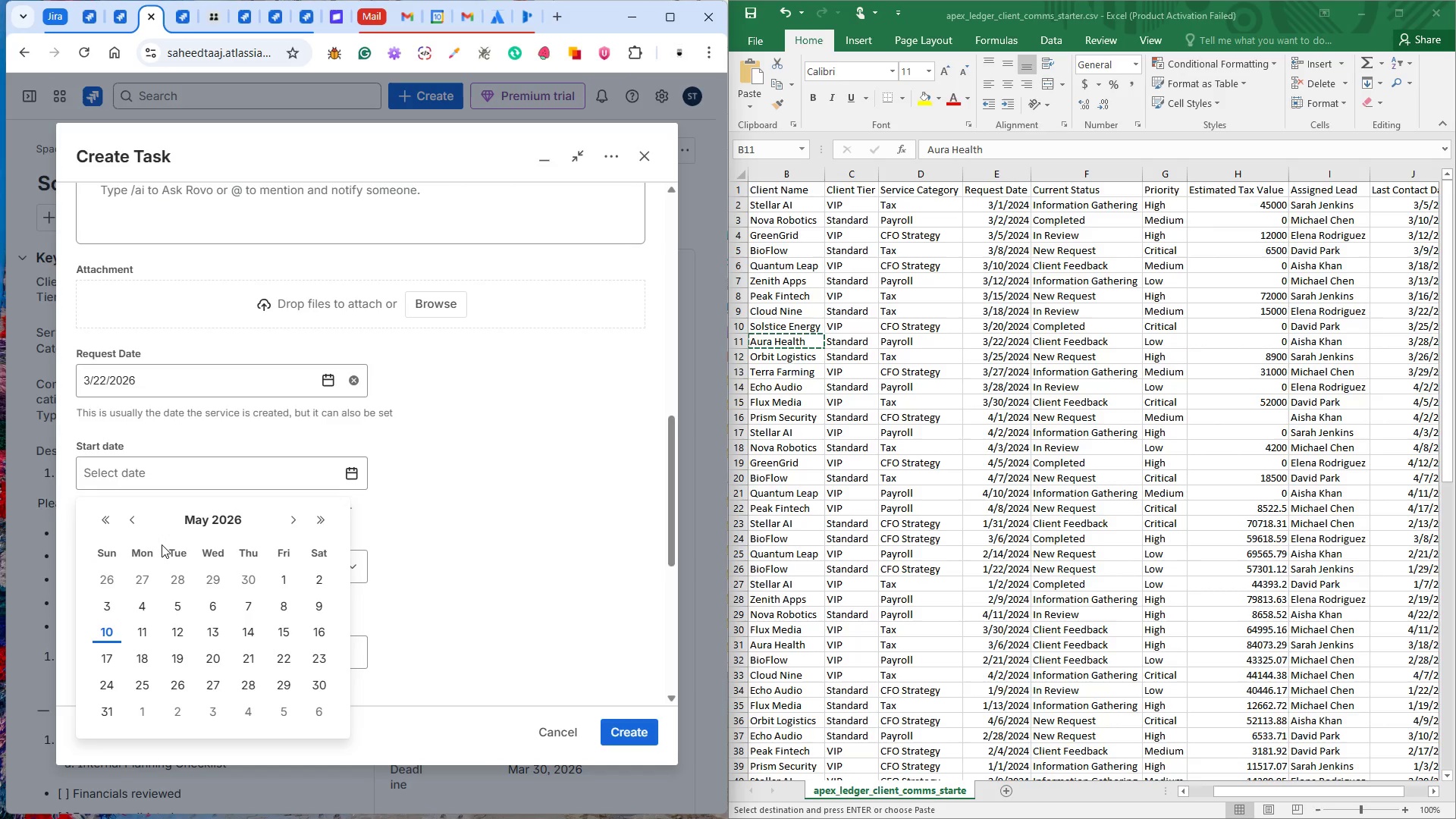 
left_click([137, 518])
 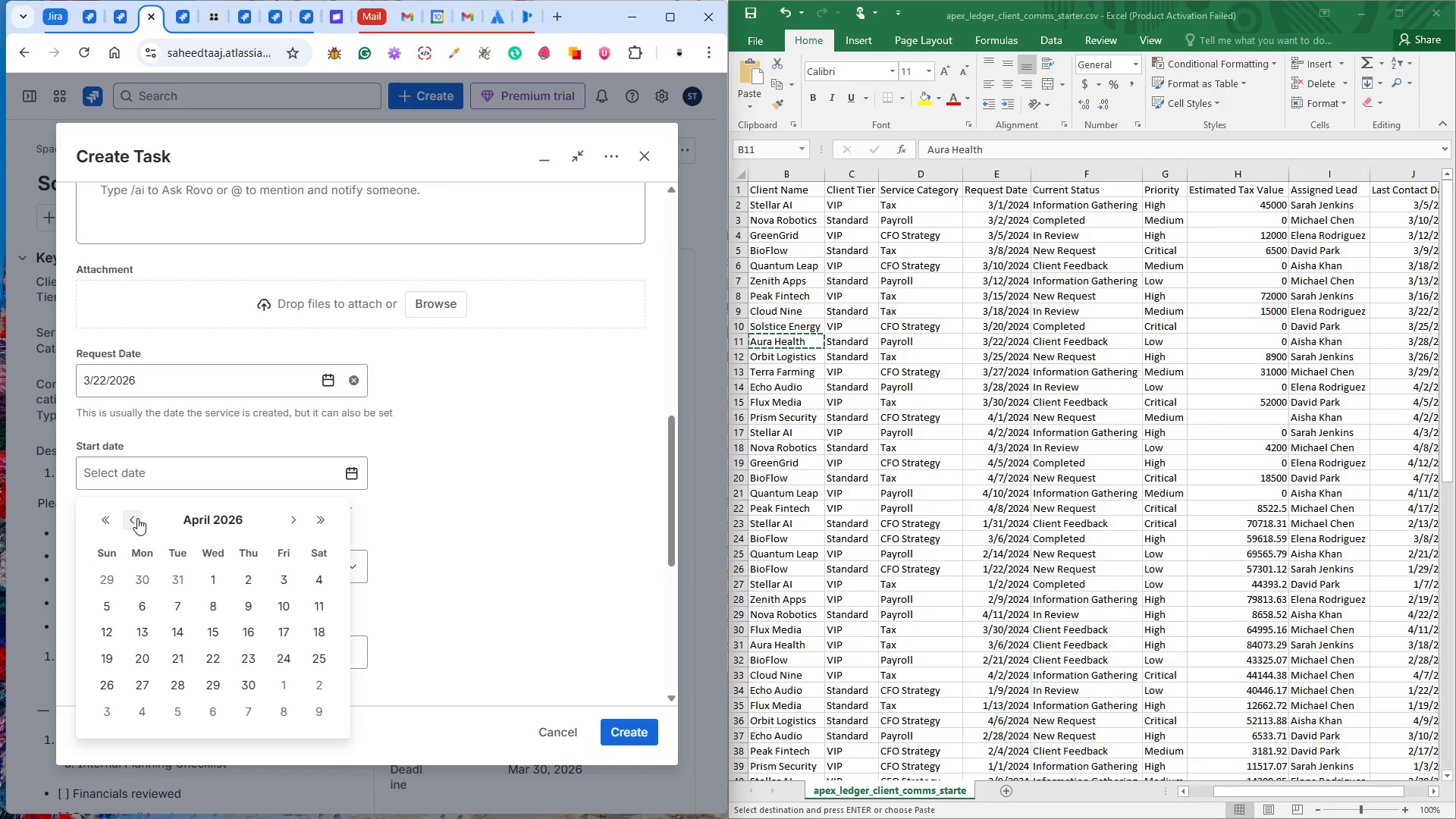 
left_click([137, 518])
 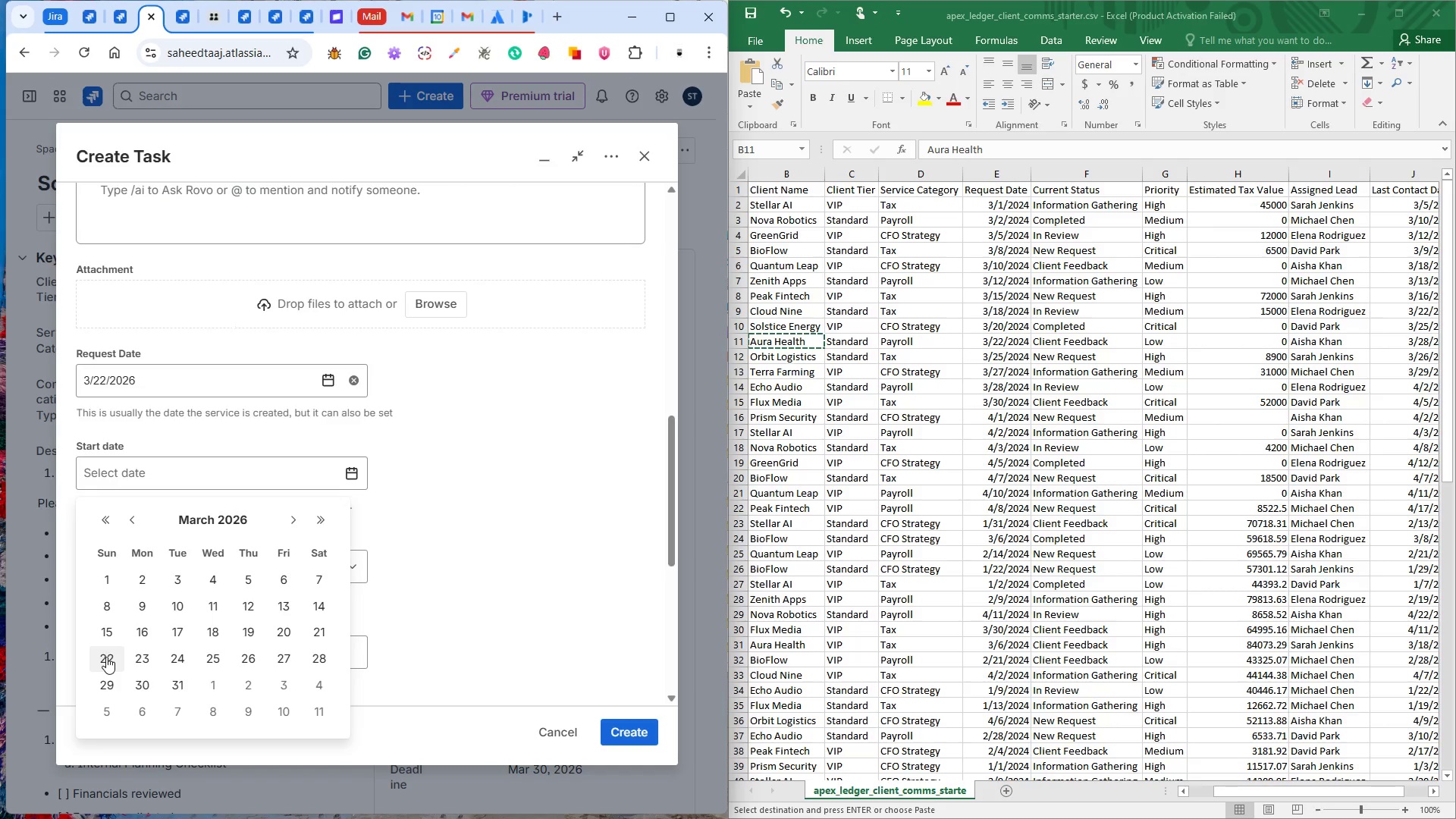 
left_click([106, 657])
 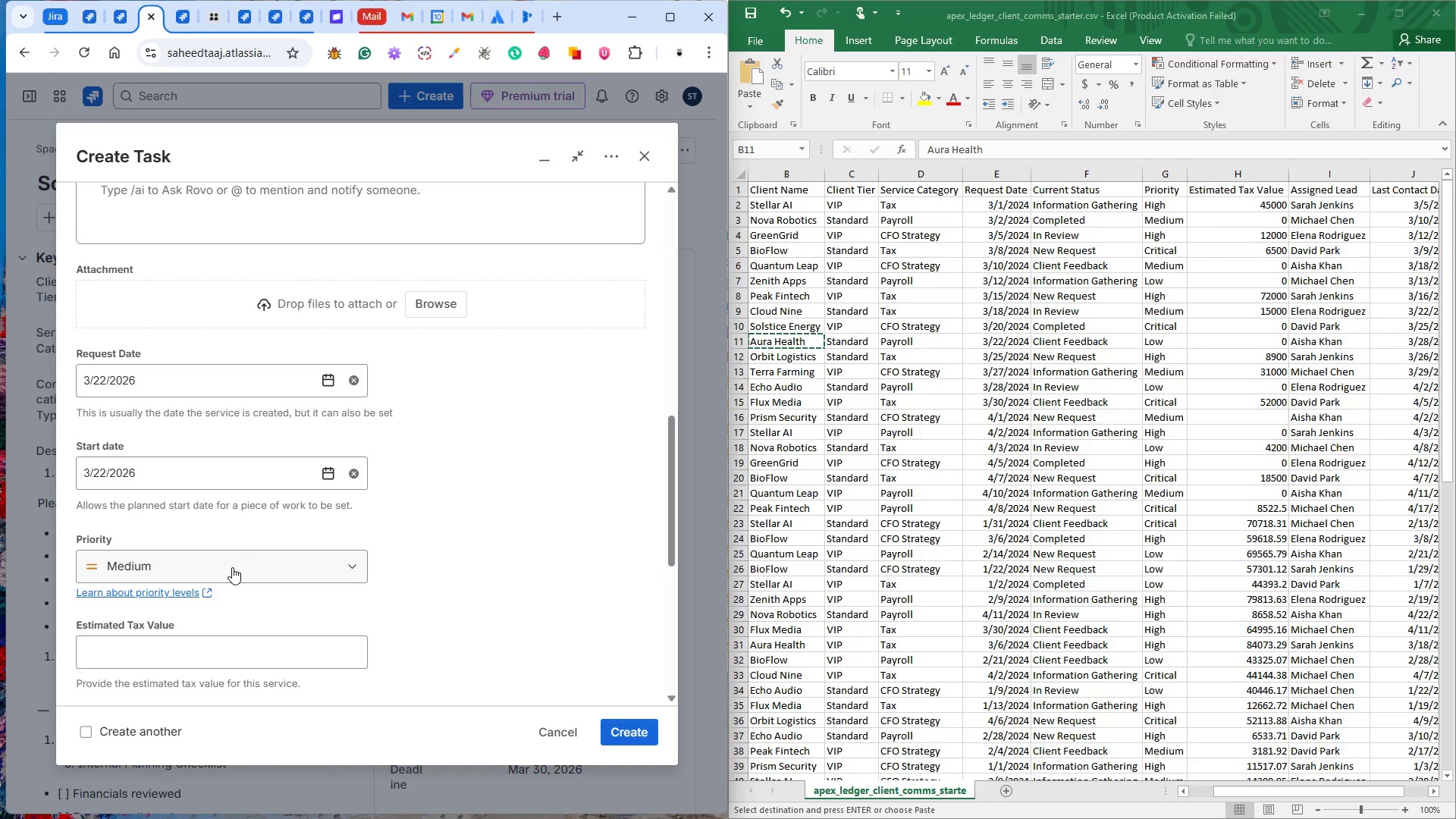 
left_click([232, 567])
 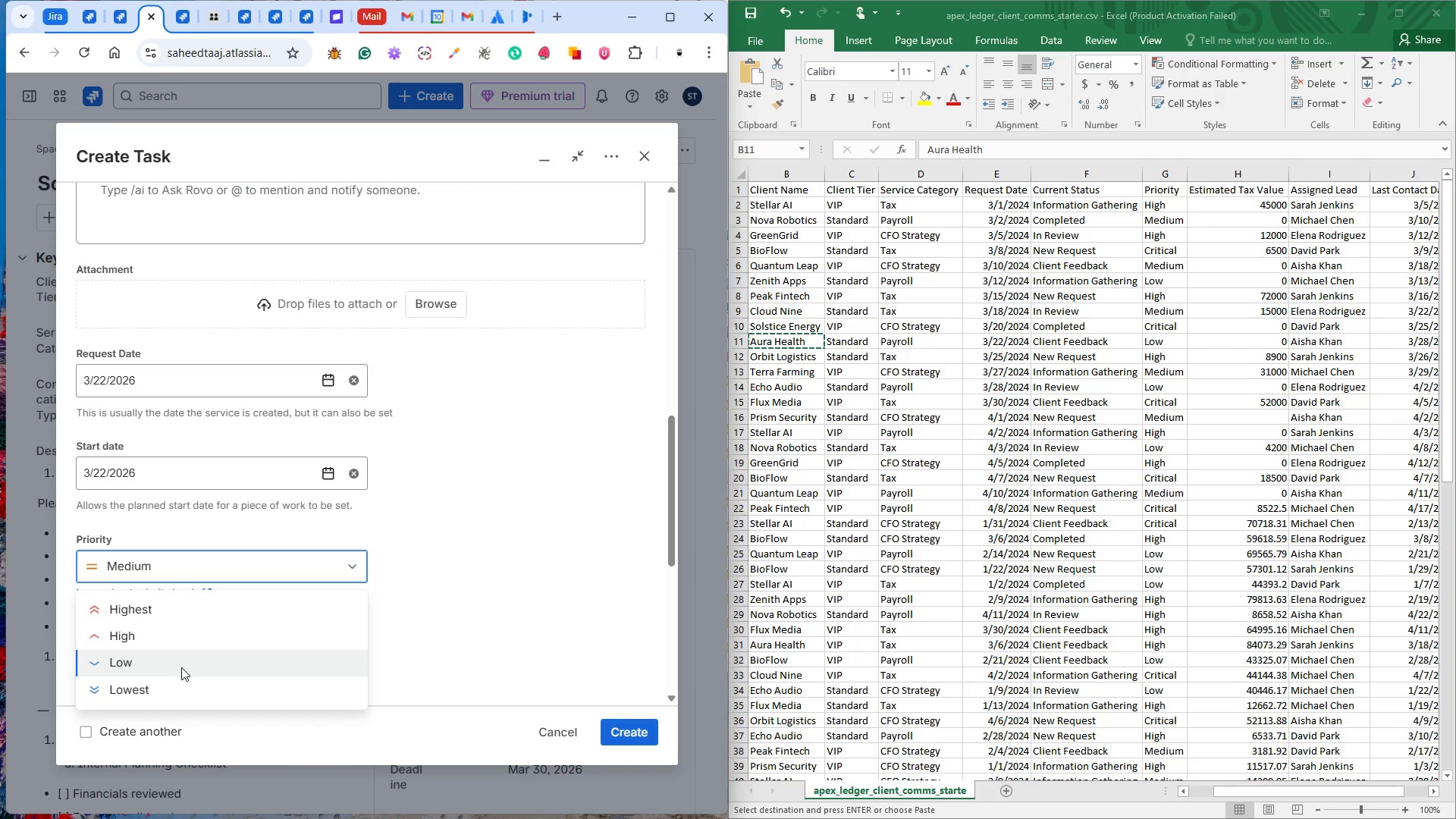 
left_click([181, 667])
 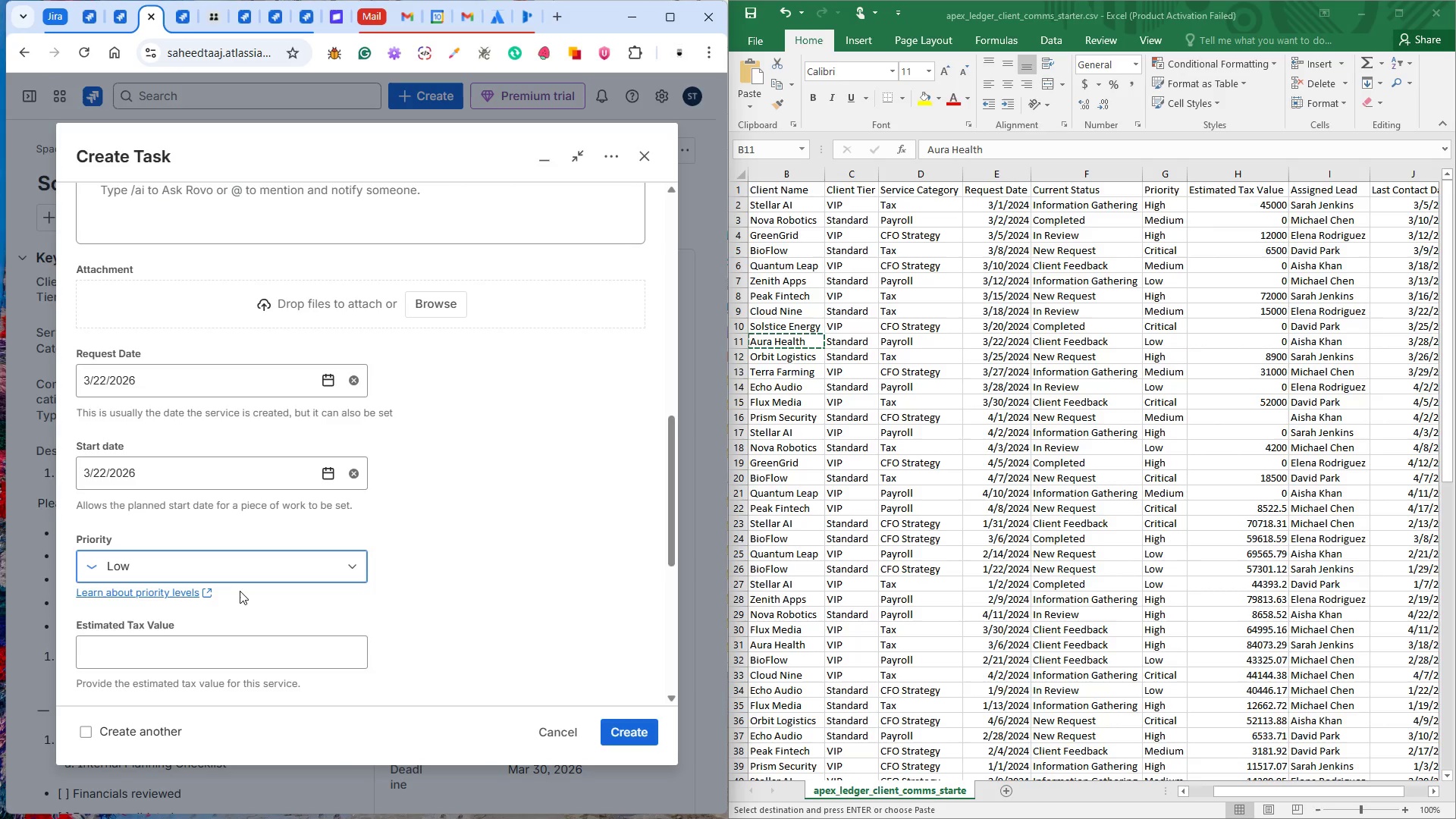 
wait(7.36)
 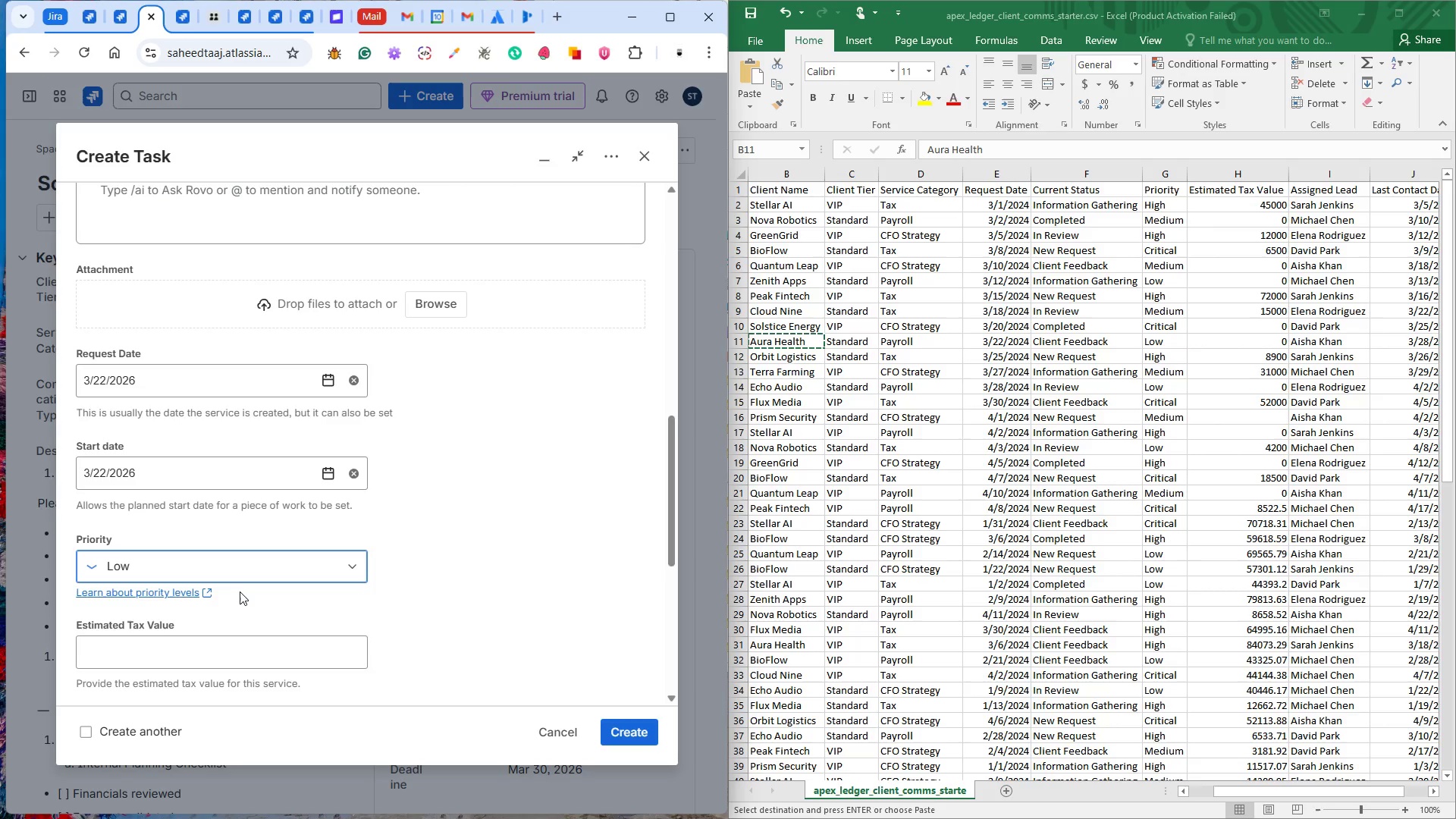 
scroll: coordinate [240, 591], scroll_direction: down, amount: 3.0
 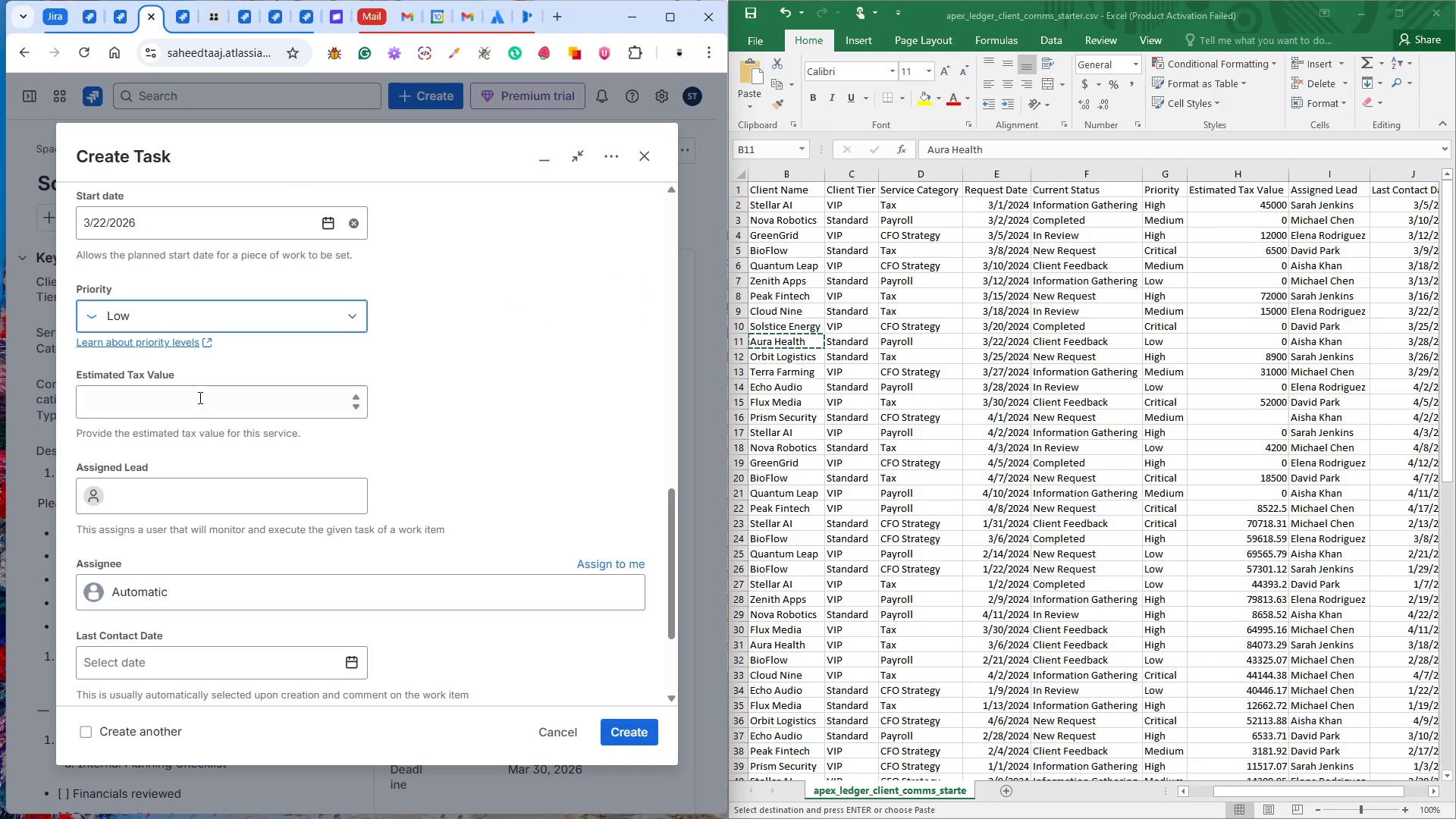 
left_click([199, 397])
 